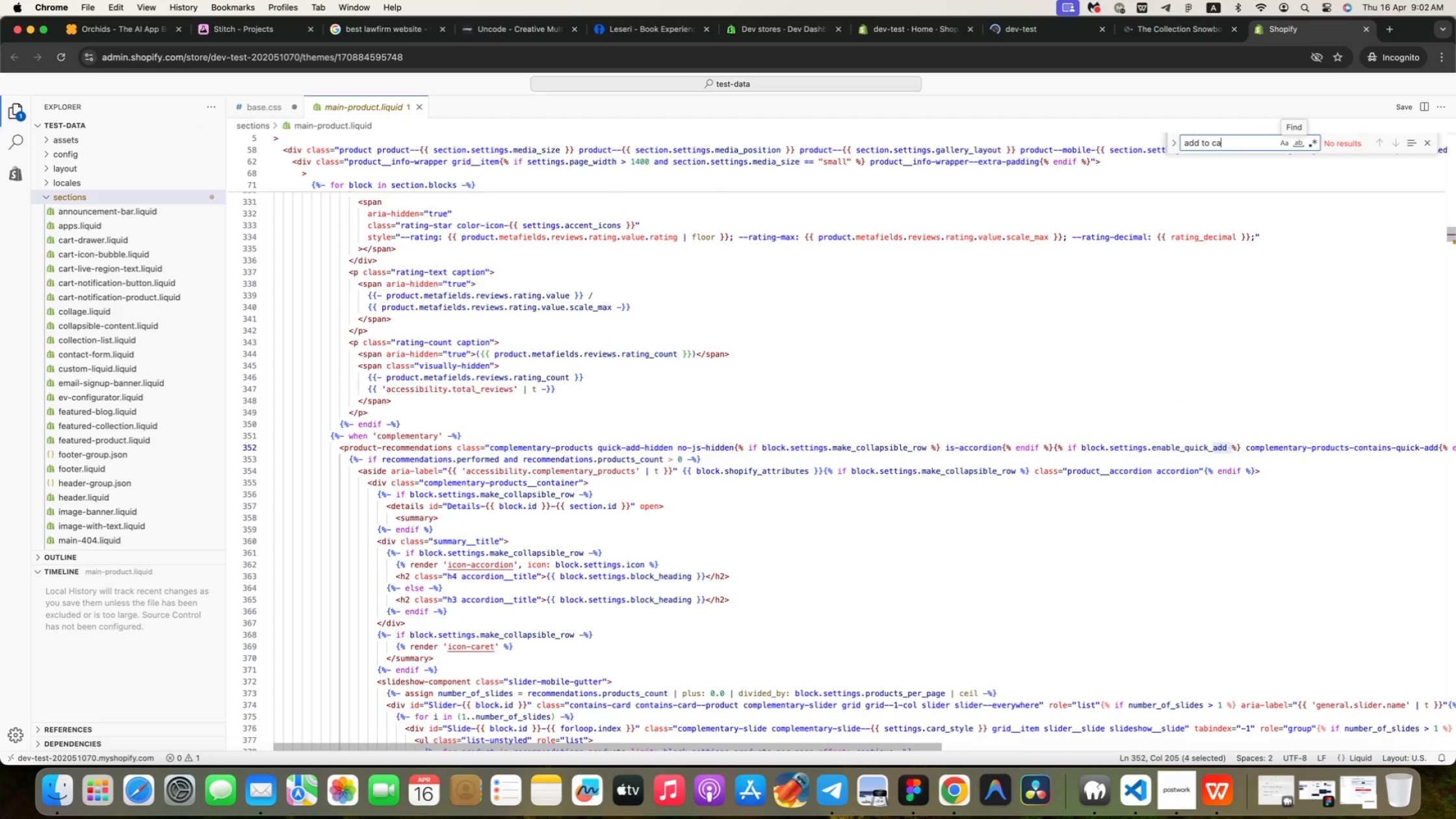 
wait(26.99)
 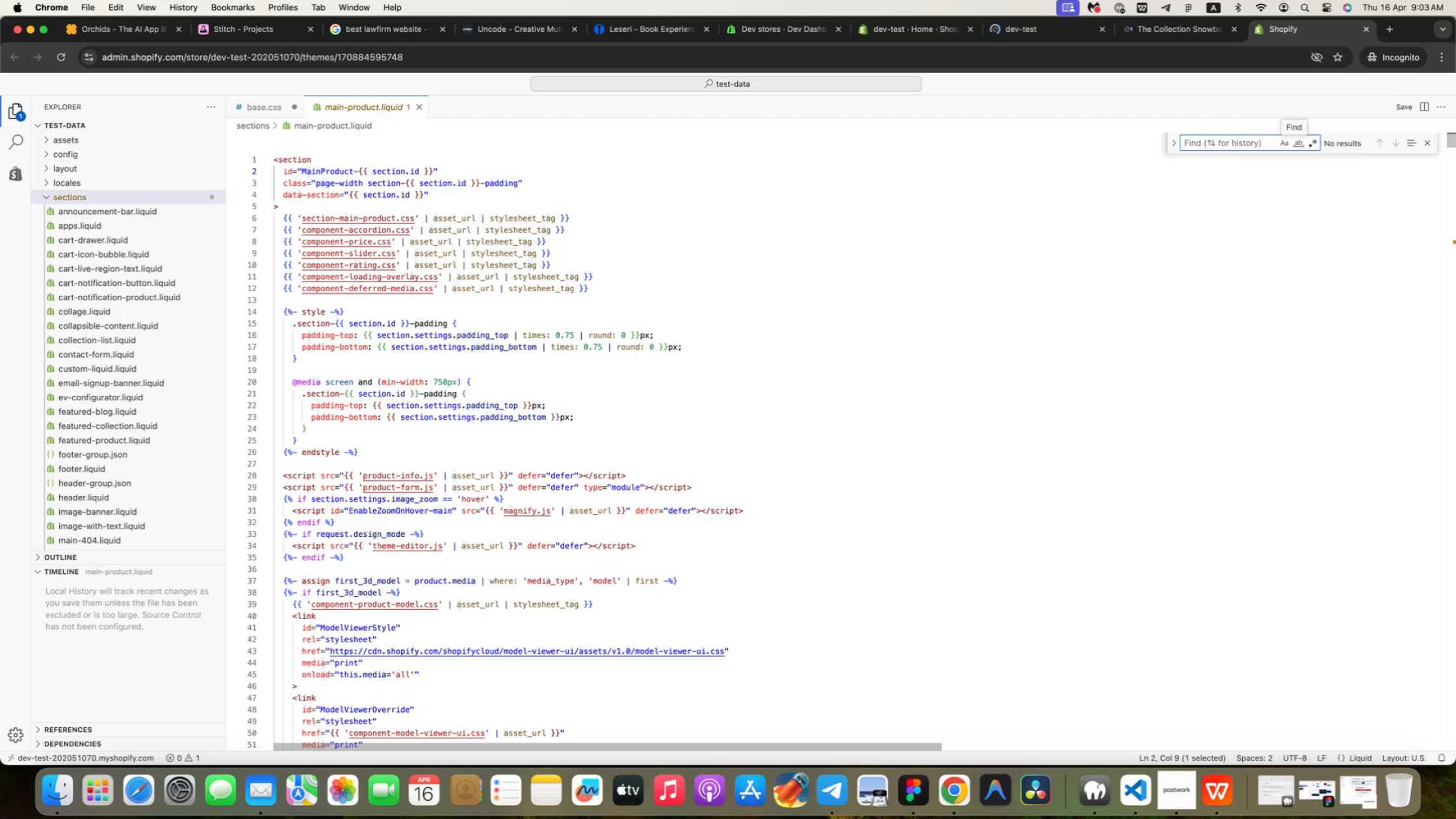 
left_click([902, 36])
 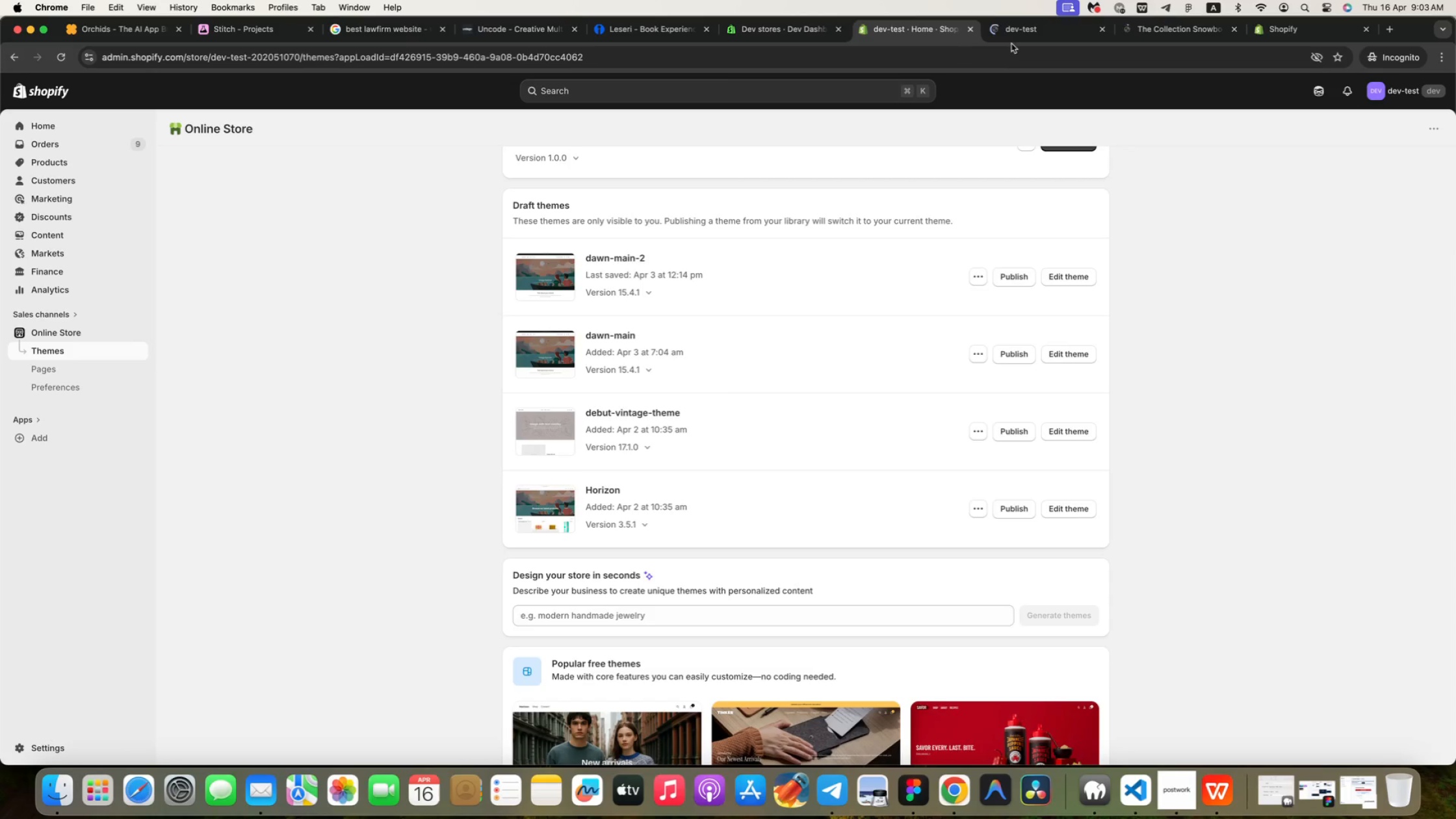 
left_click([1046, 23])
 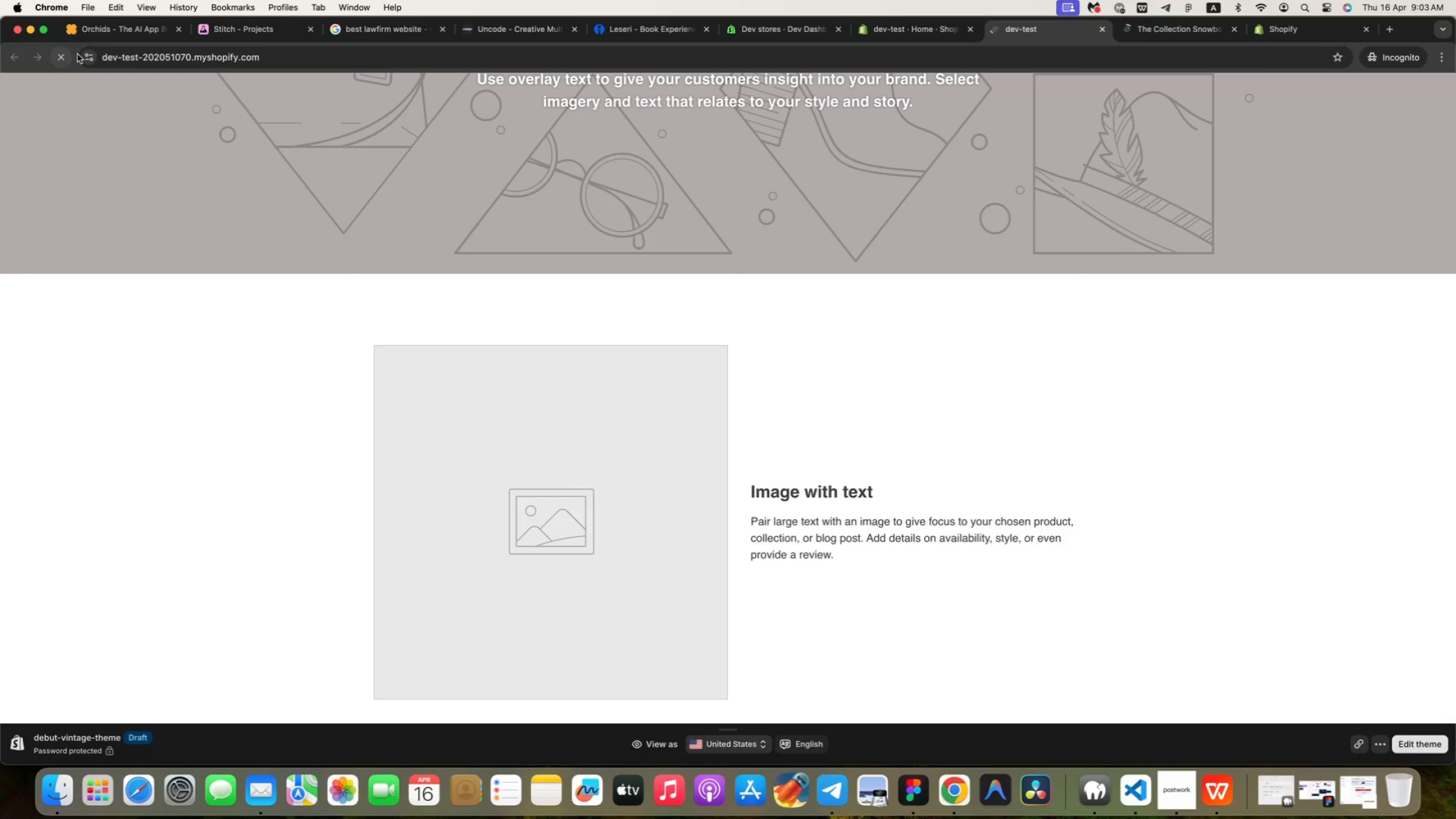 
left_click([57, 58])
 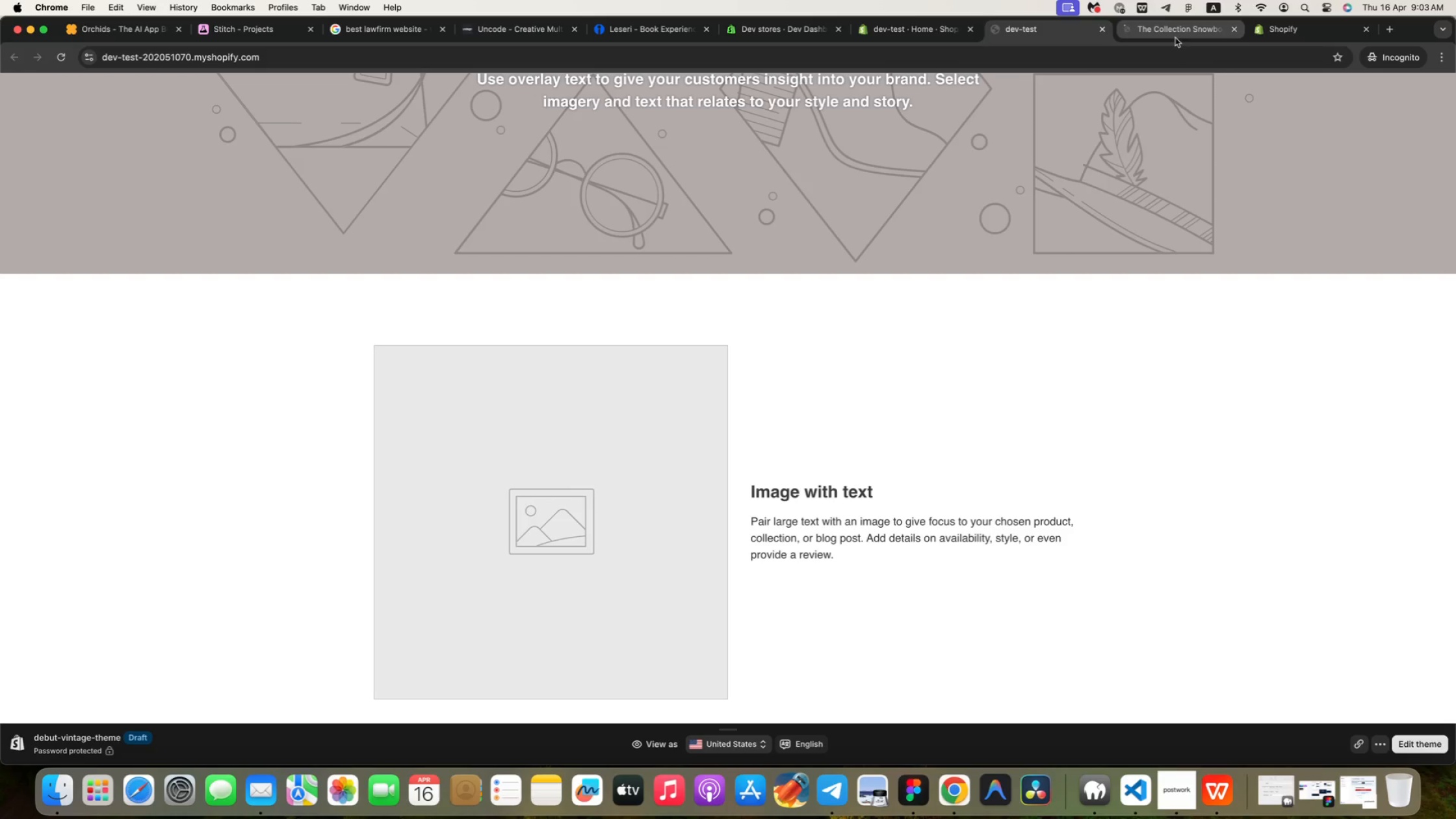 
left_click([1171, 32])
 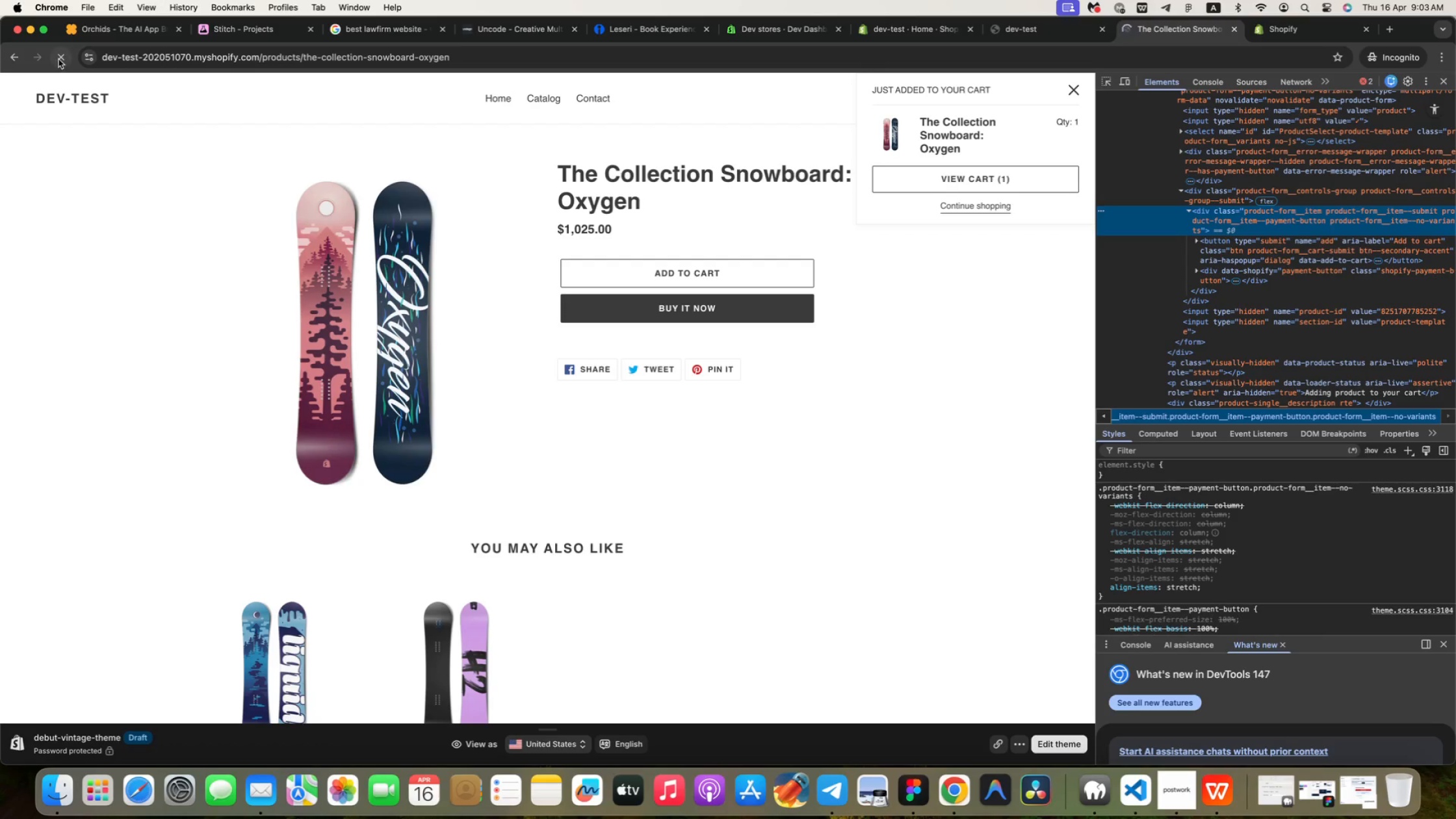 
left_click([58, 59])
 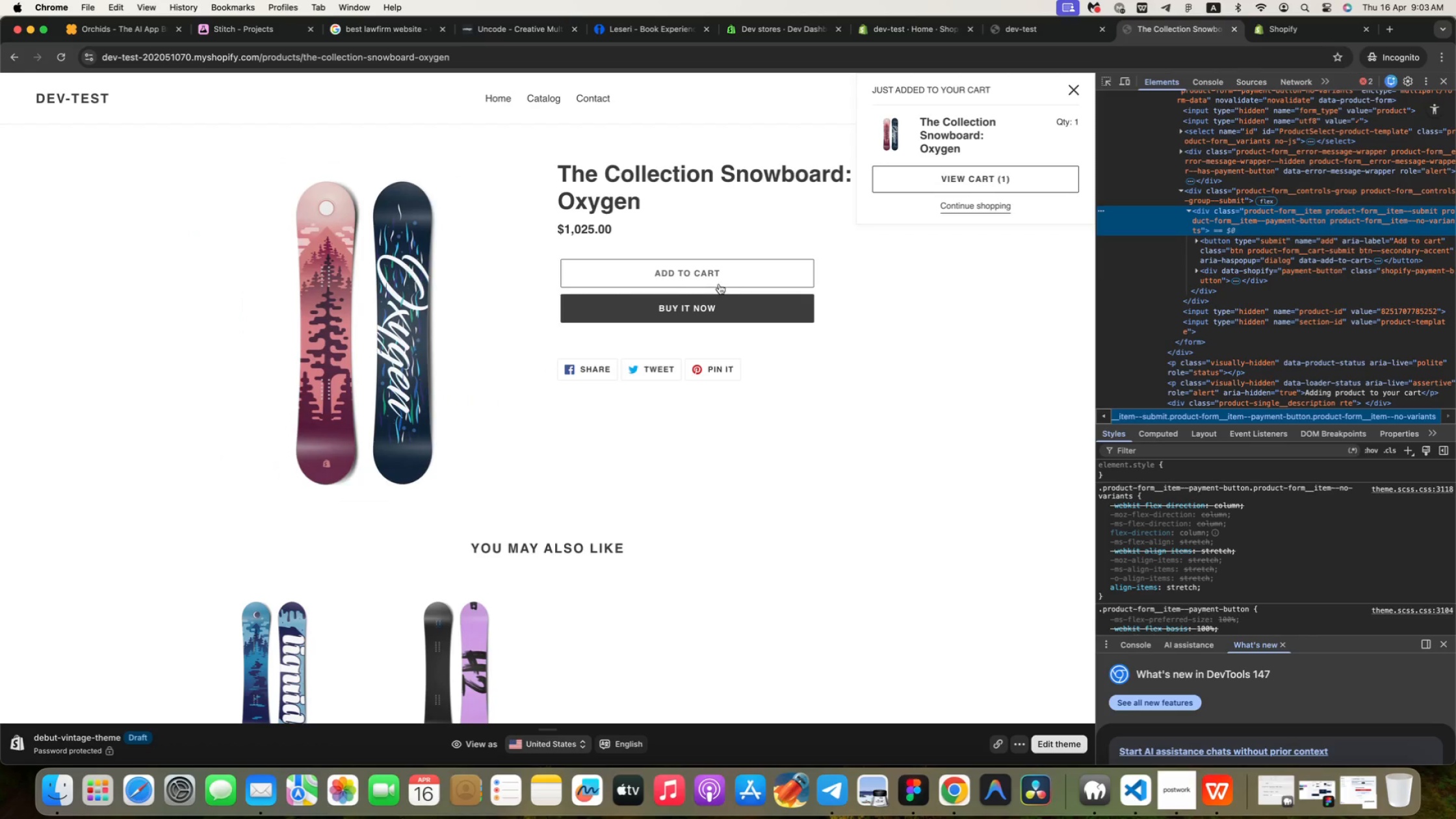 
wait(6.55)
 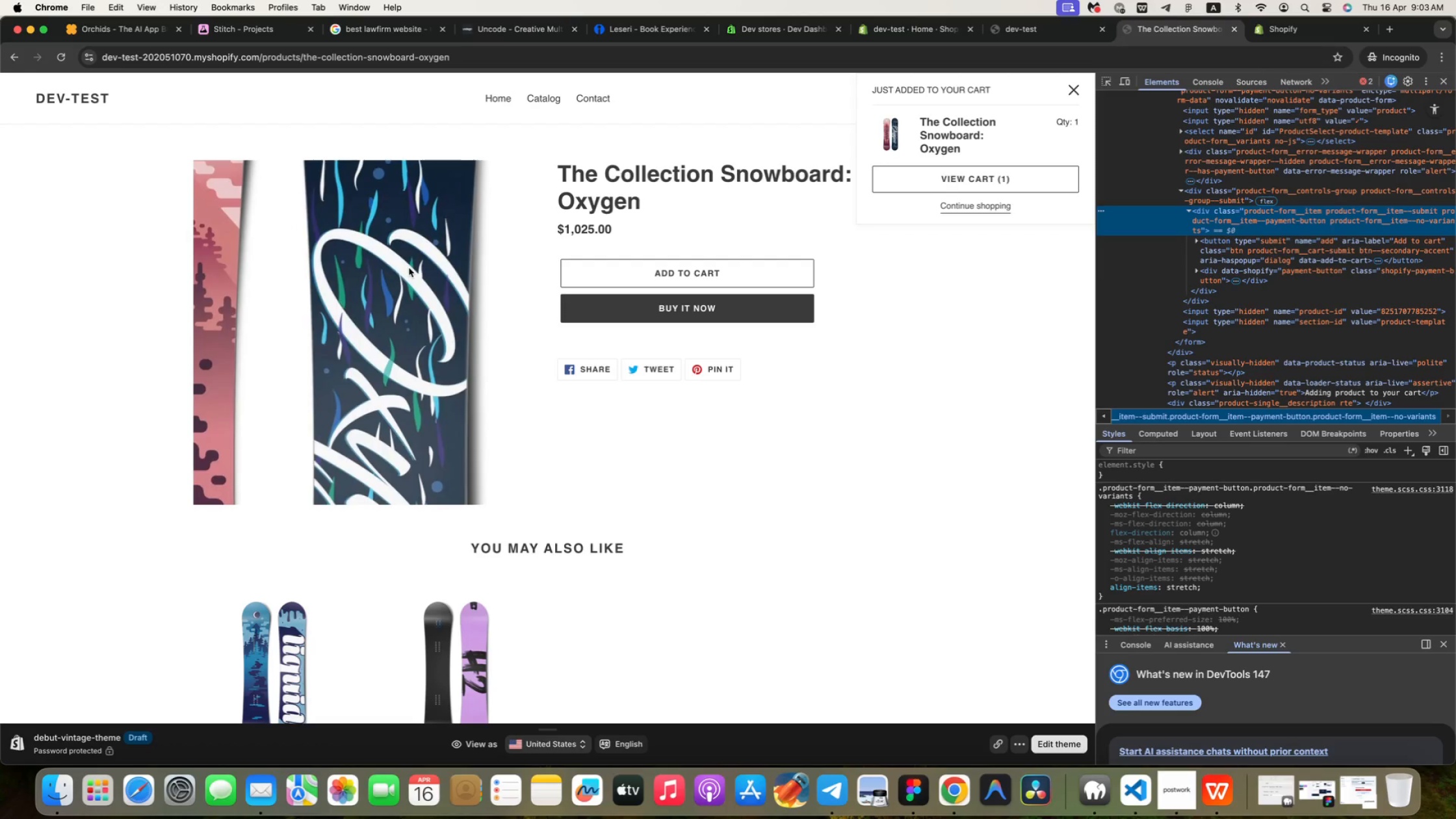 
right_click([922, 317])
 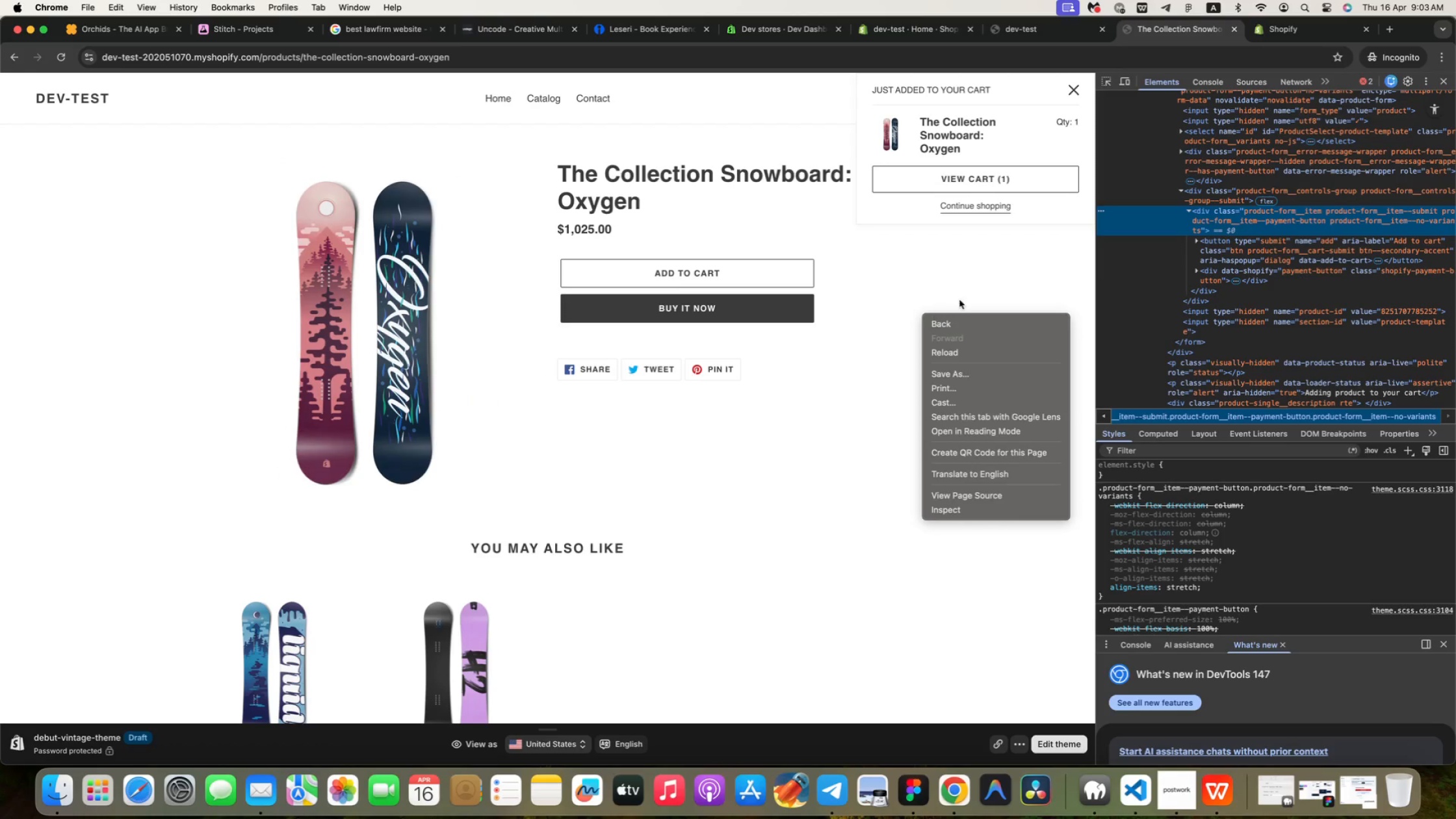 
left_click([957, 291])
 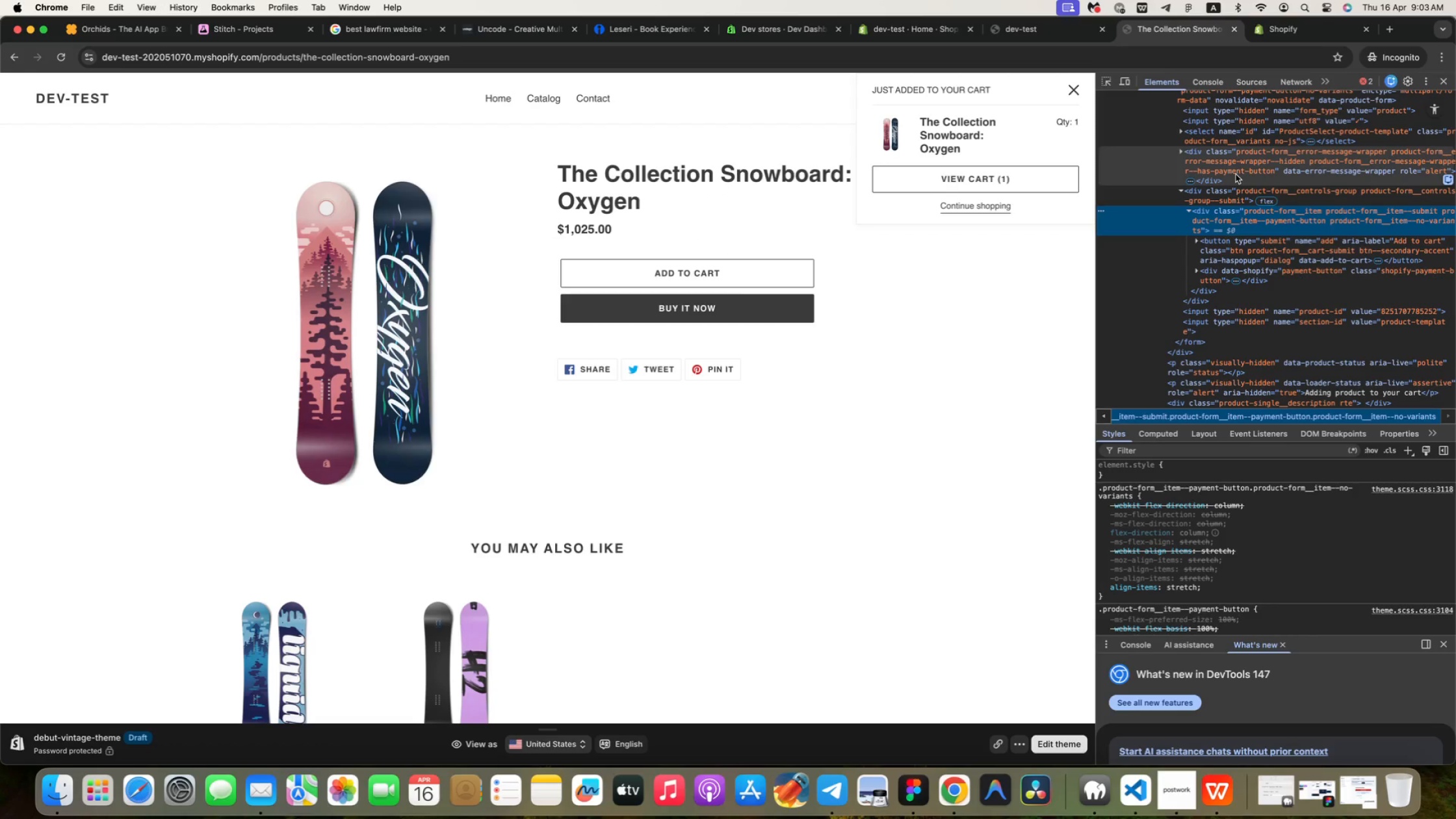 
wait(20.48)
 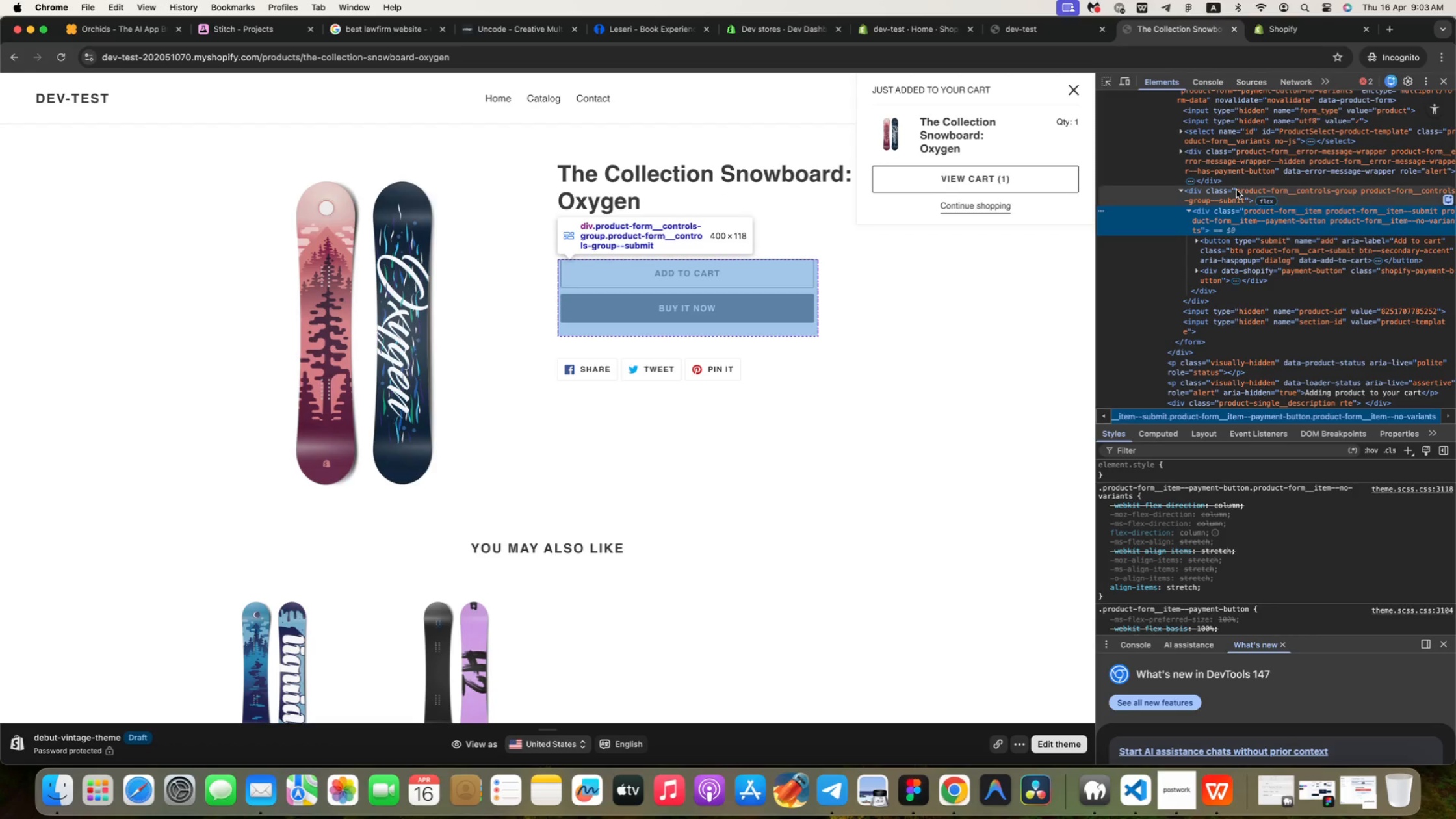 
left_click([1277, 32])
 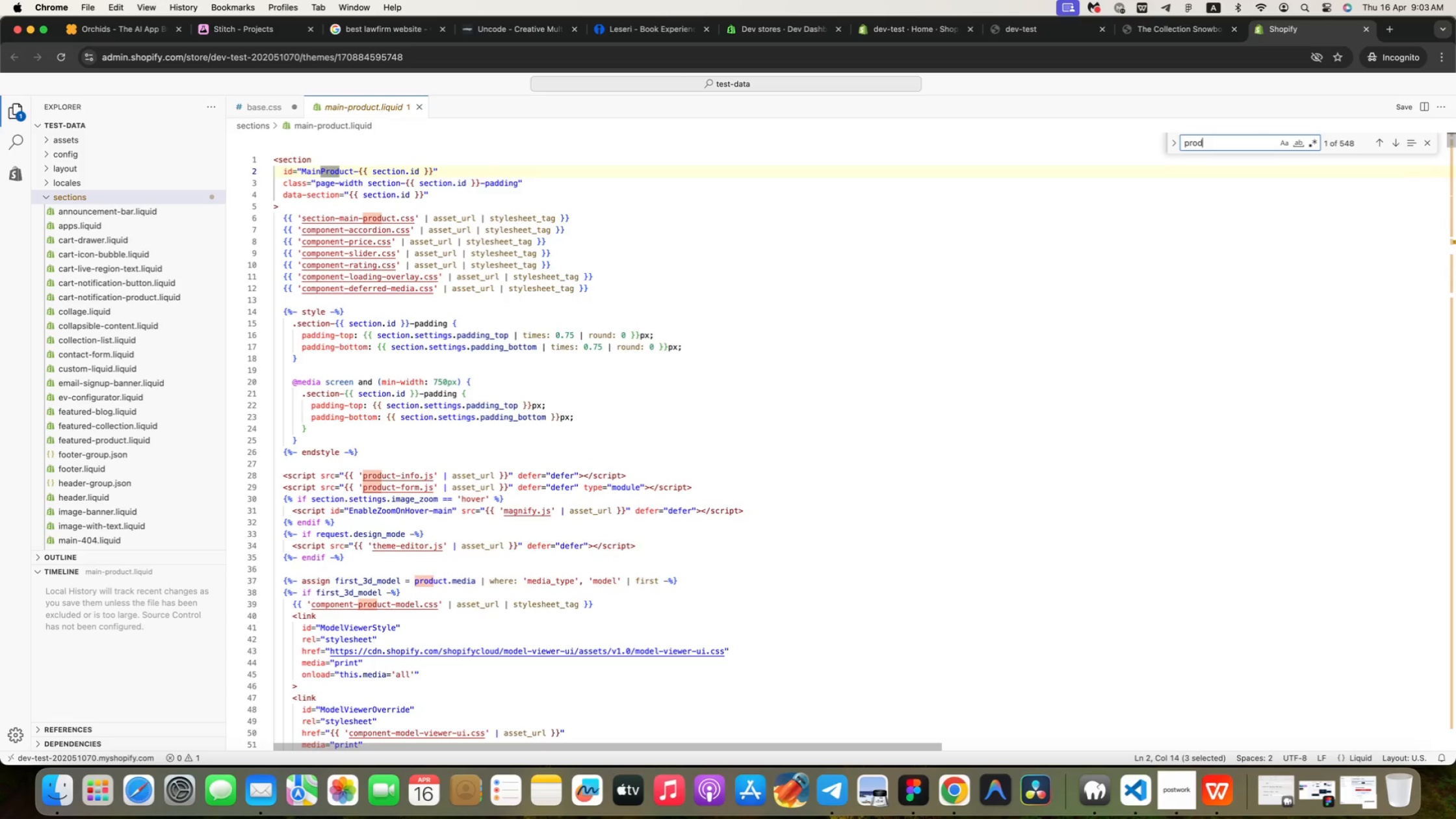 
type(product-form__i)
 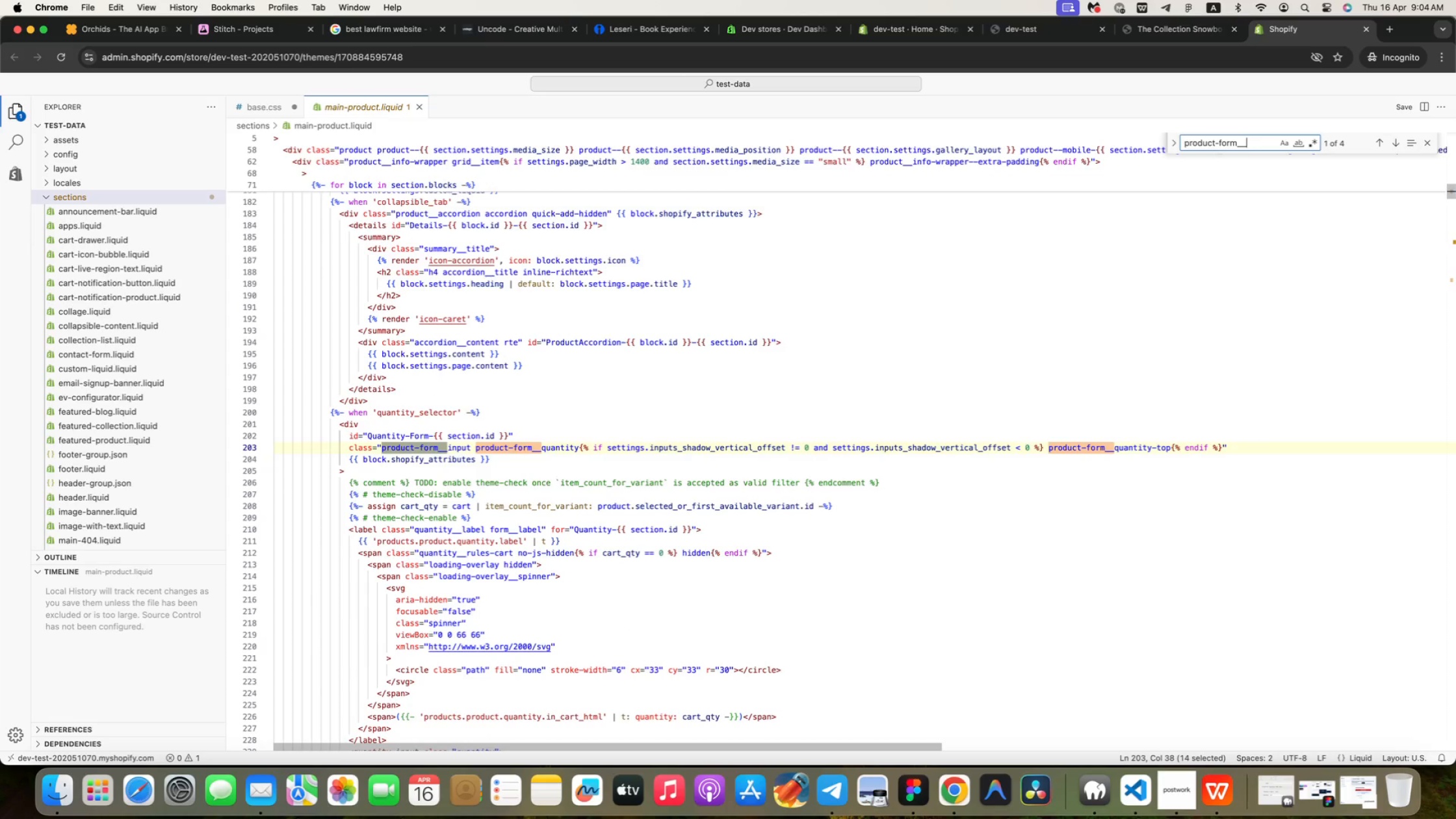 
left_click([1143, 34])
 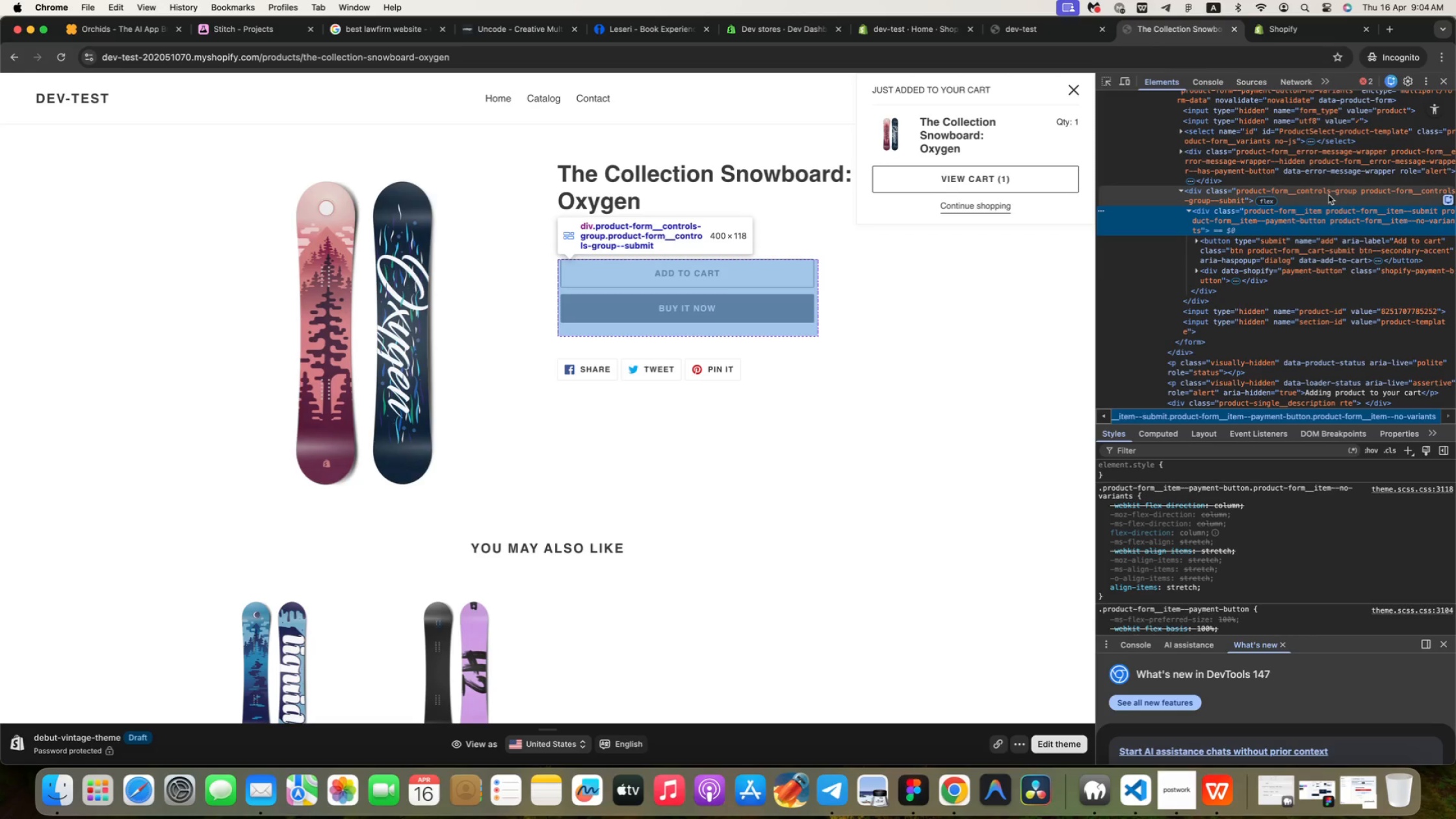 
wait(5.84)
 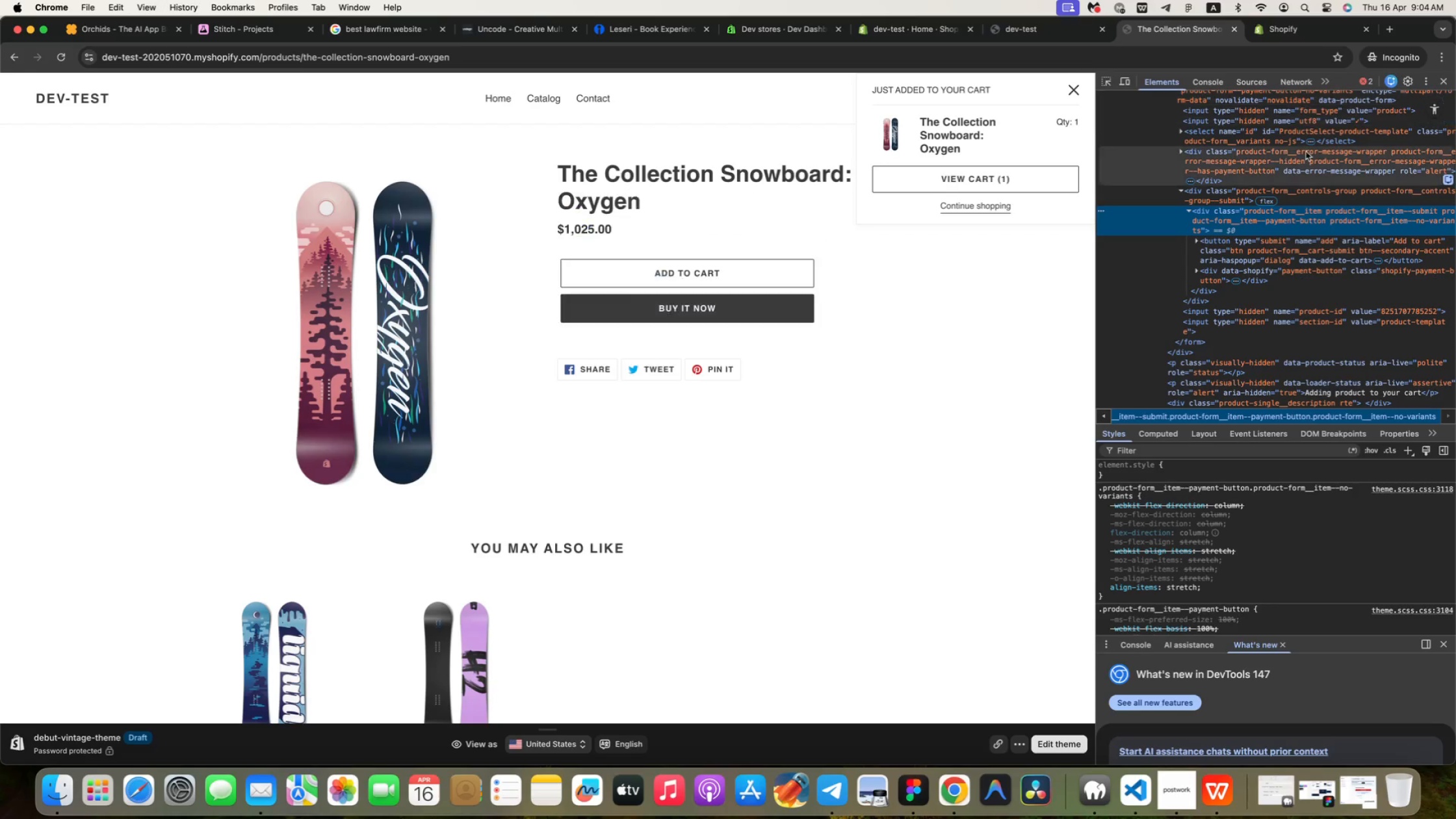 
left_click([1306, 41])
 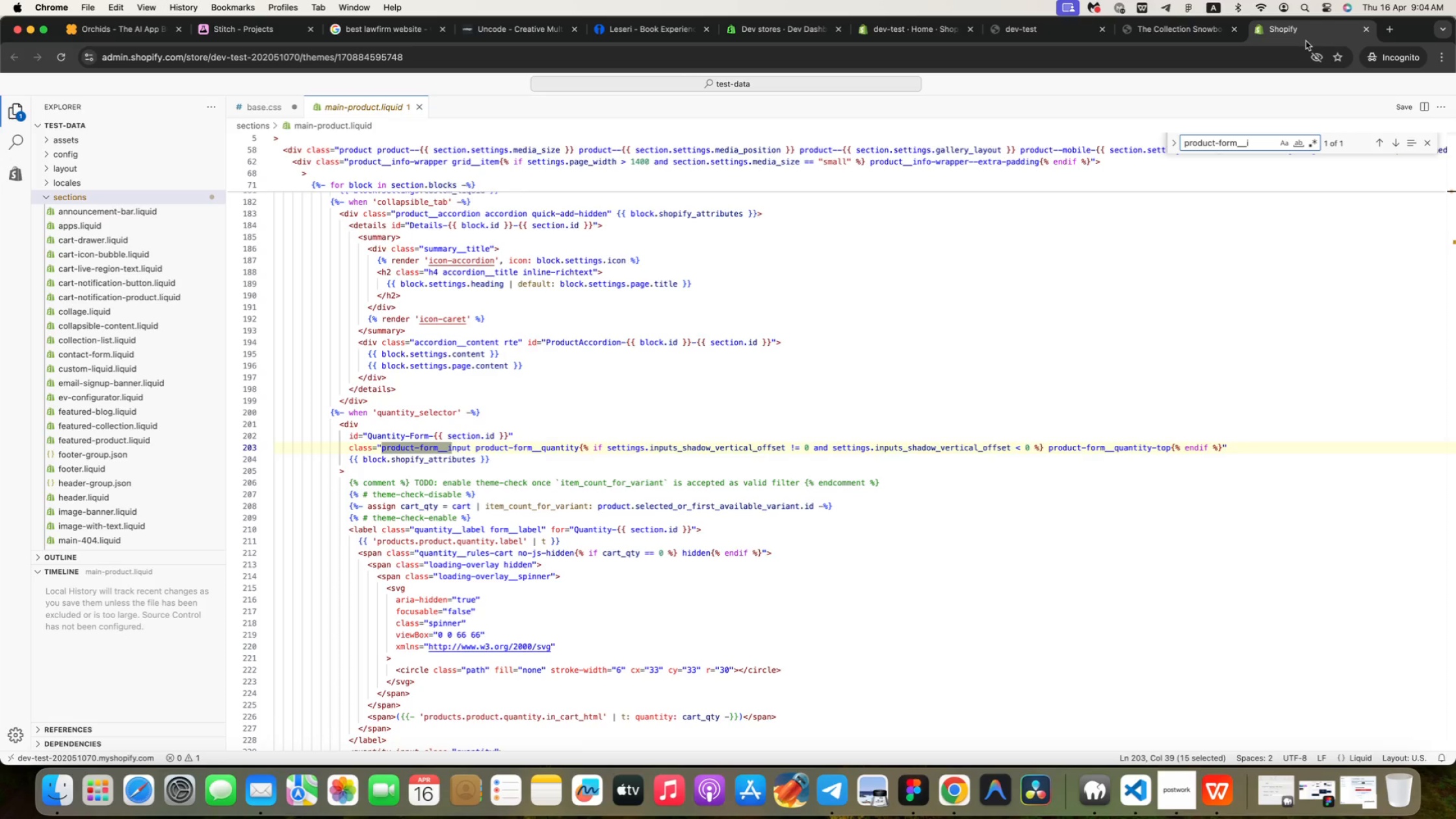 
key(Backspace)
 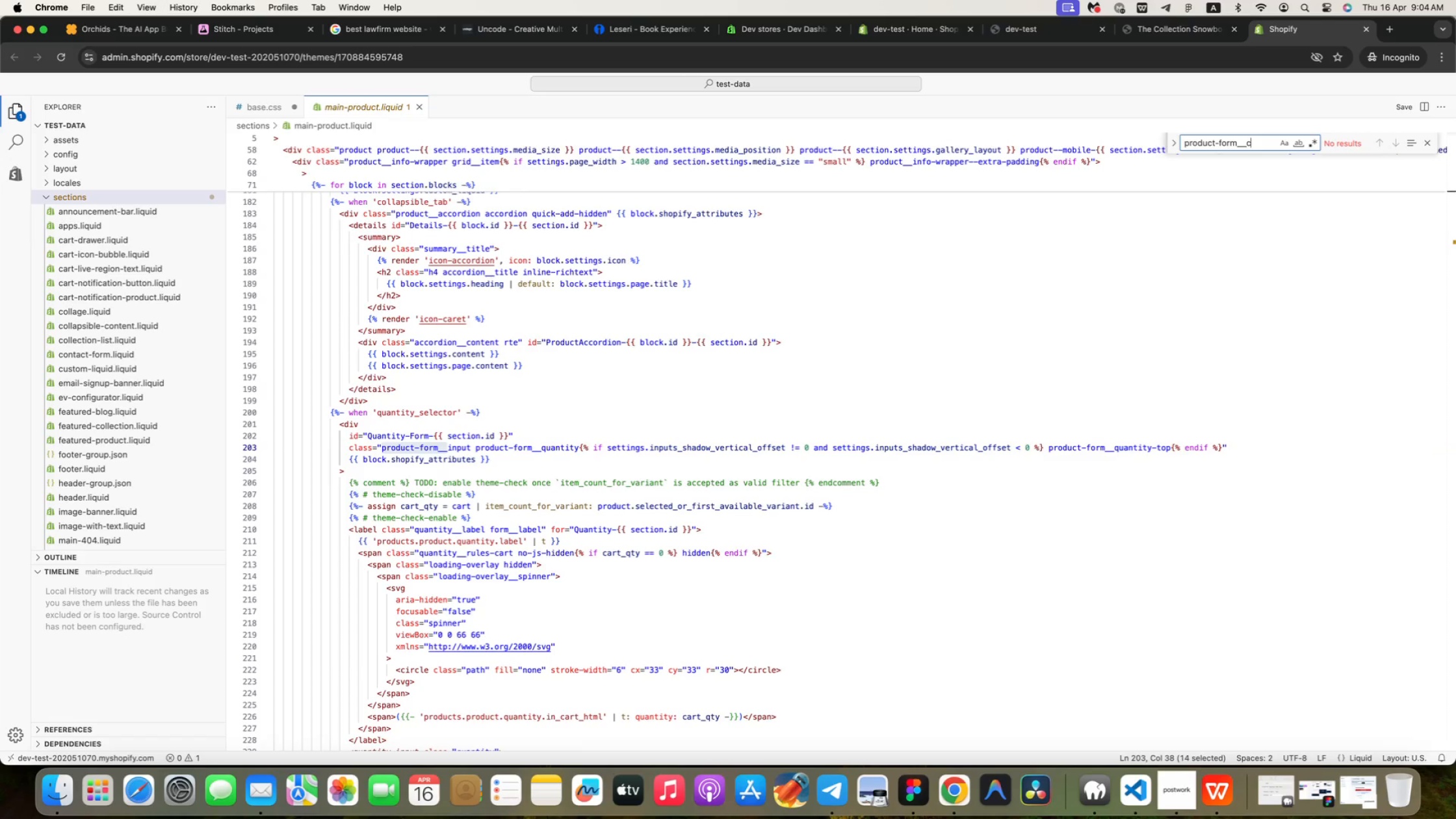 
key(C)
 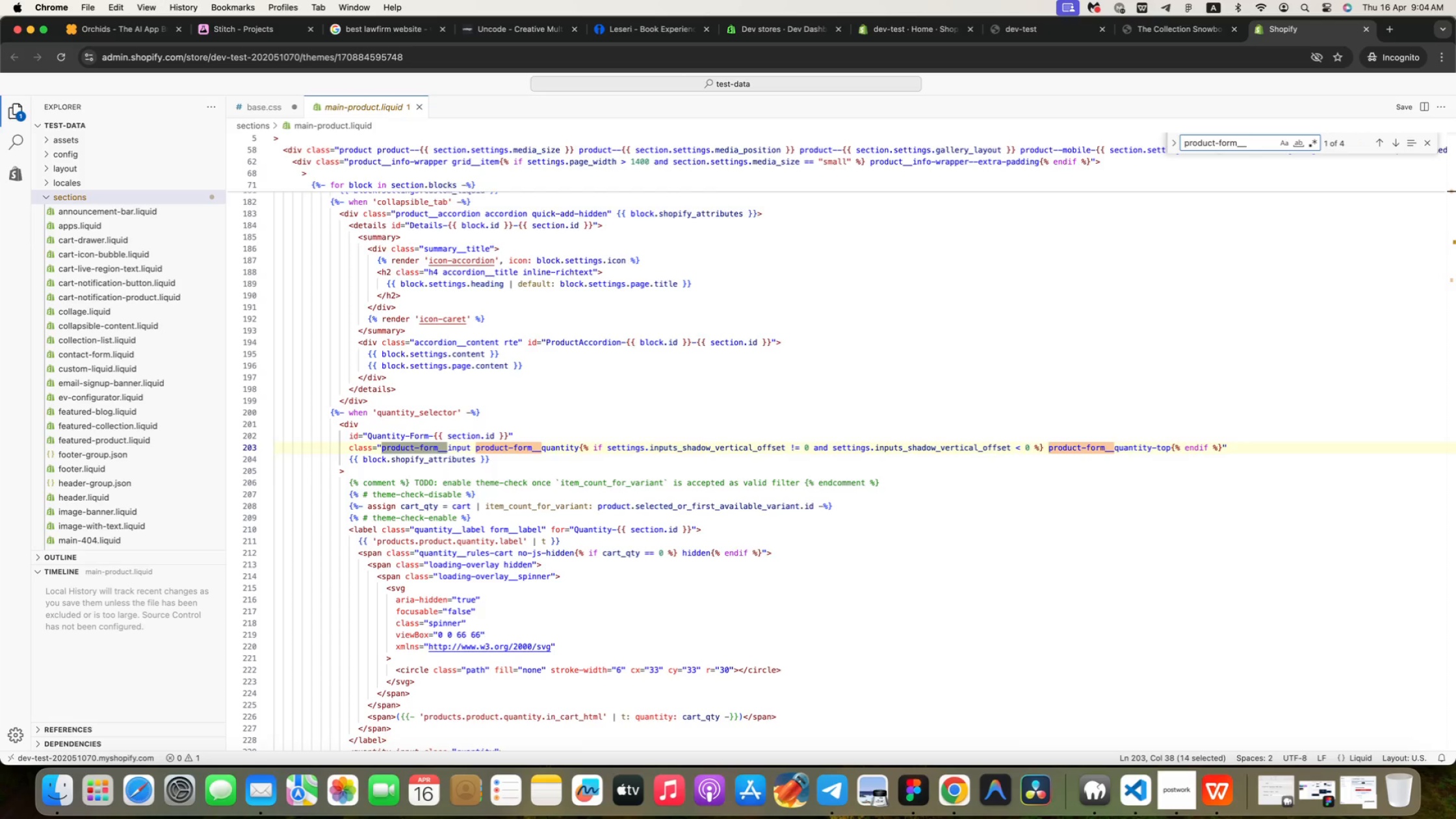 
key(Backspace)
 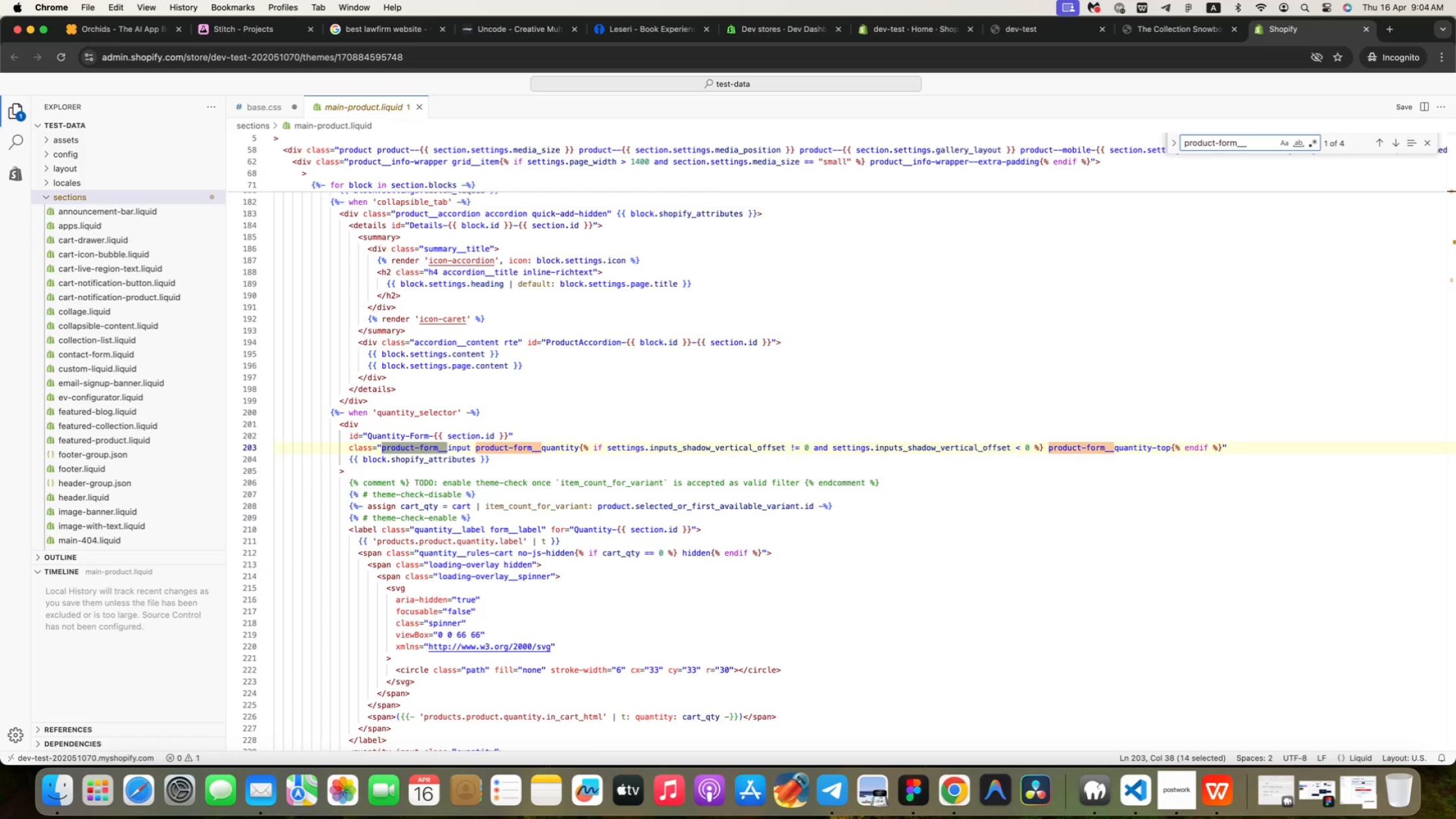 
key(Backspace)
 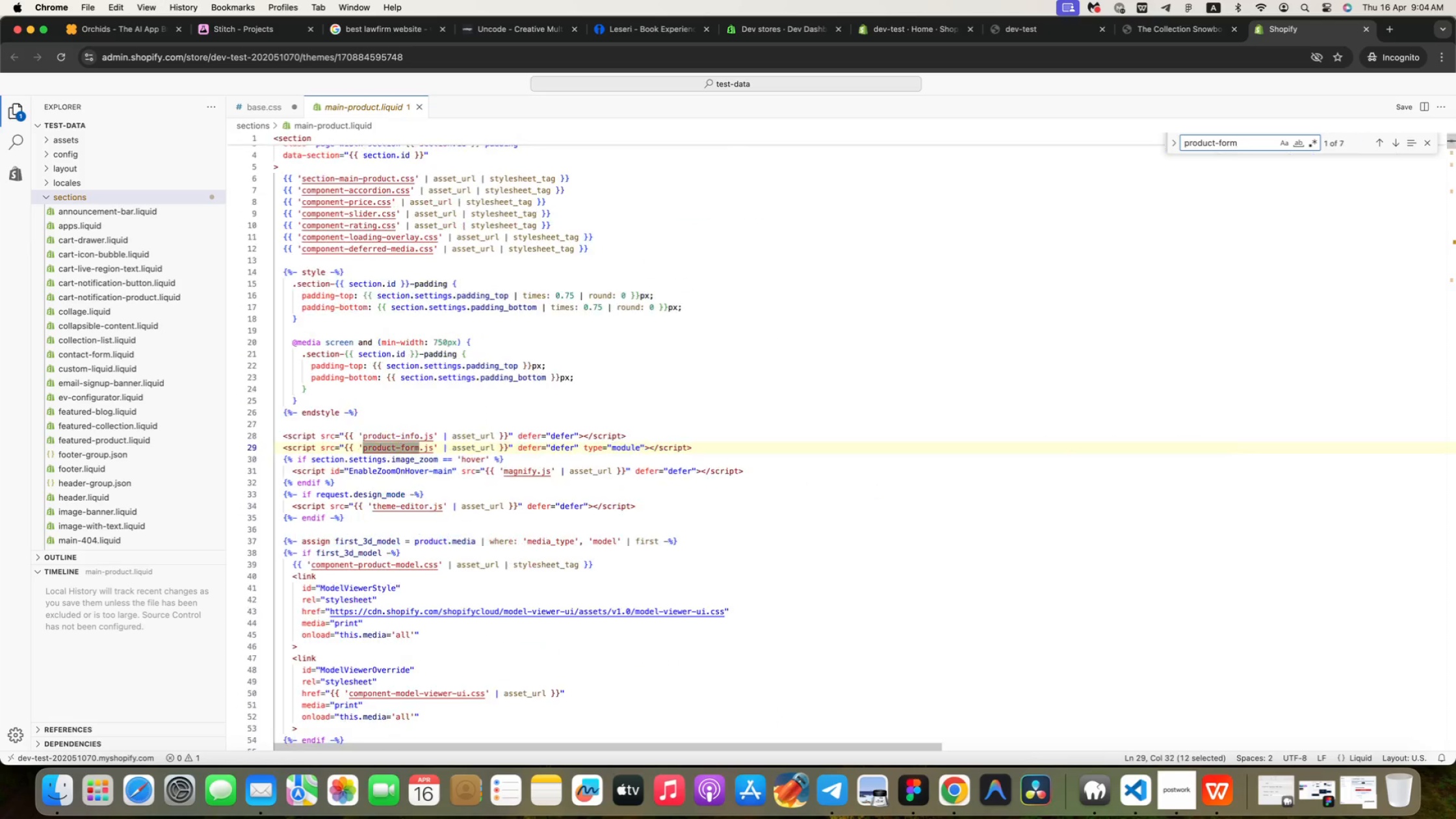 
key(Backspace)
 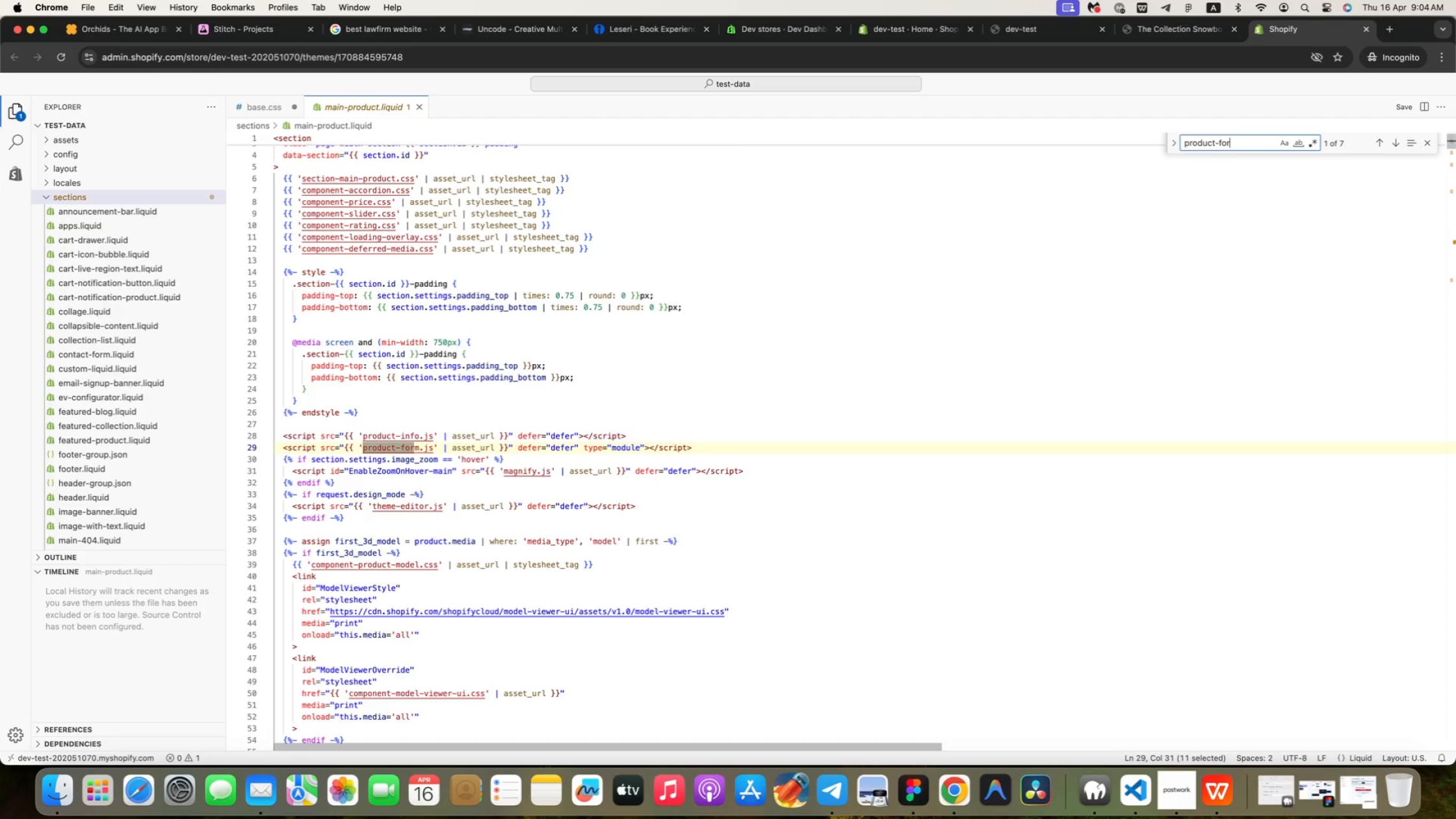 
key(Backspace)
 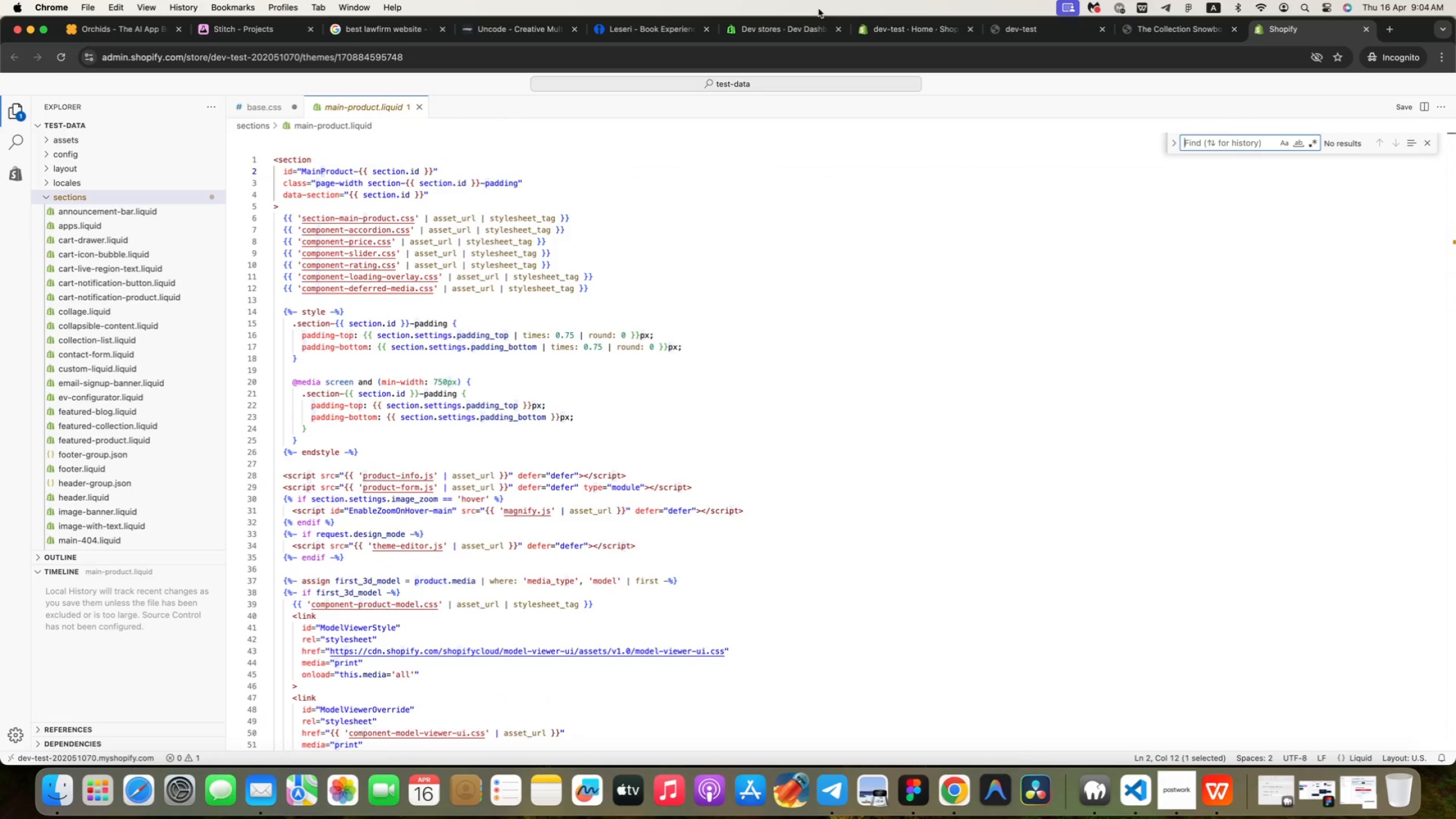 
hold_key(key=Backspace, duration=1.52)
 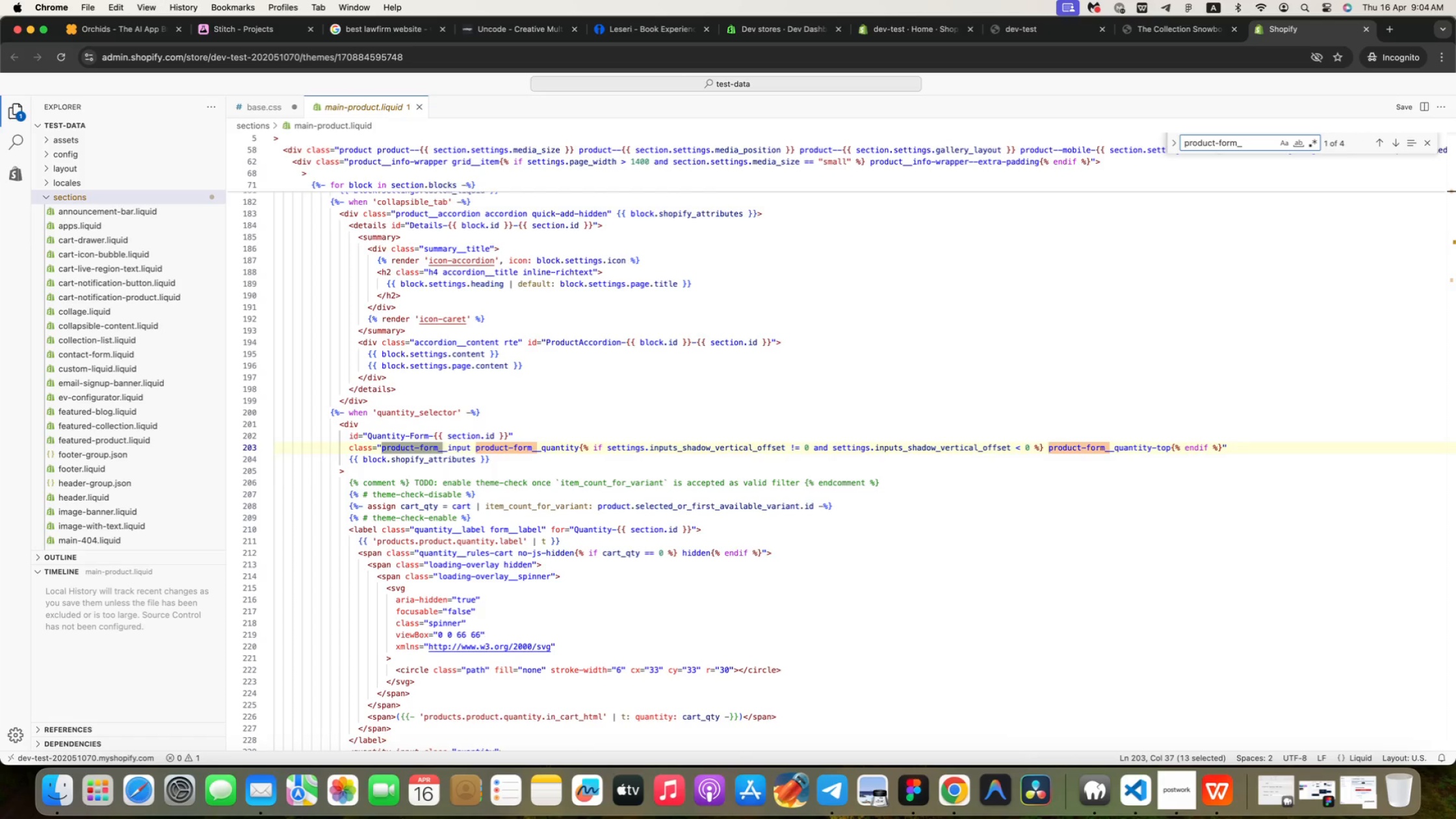 
left_click([800, 84])
 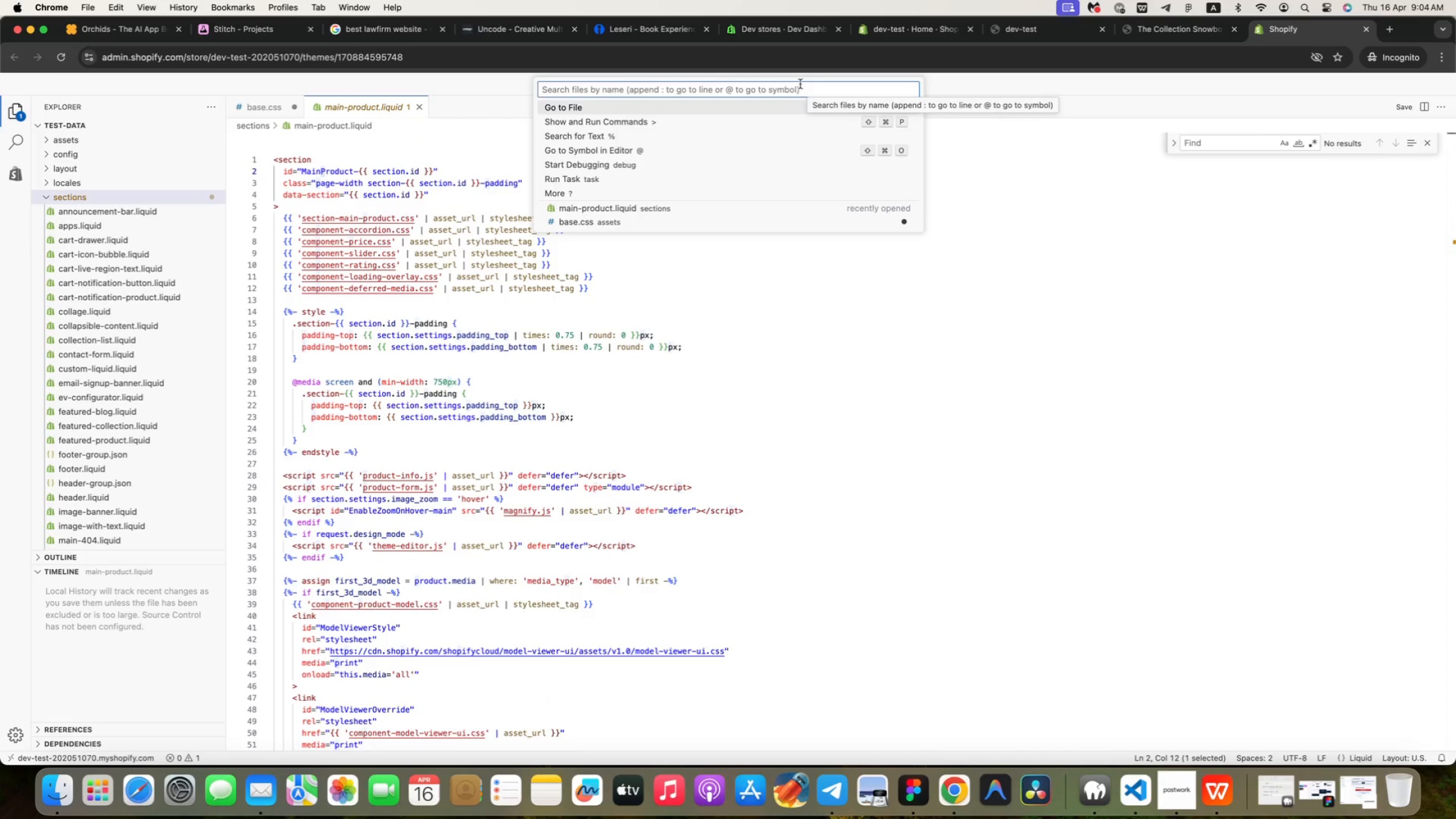 
wait(6.06)
 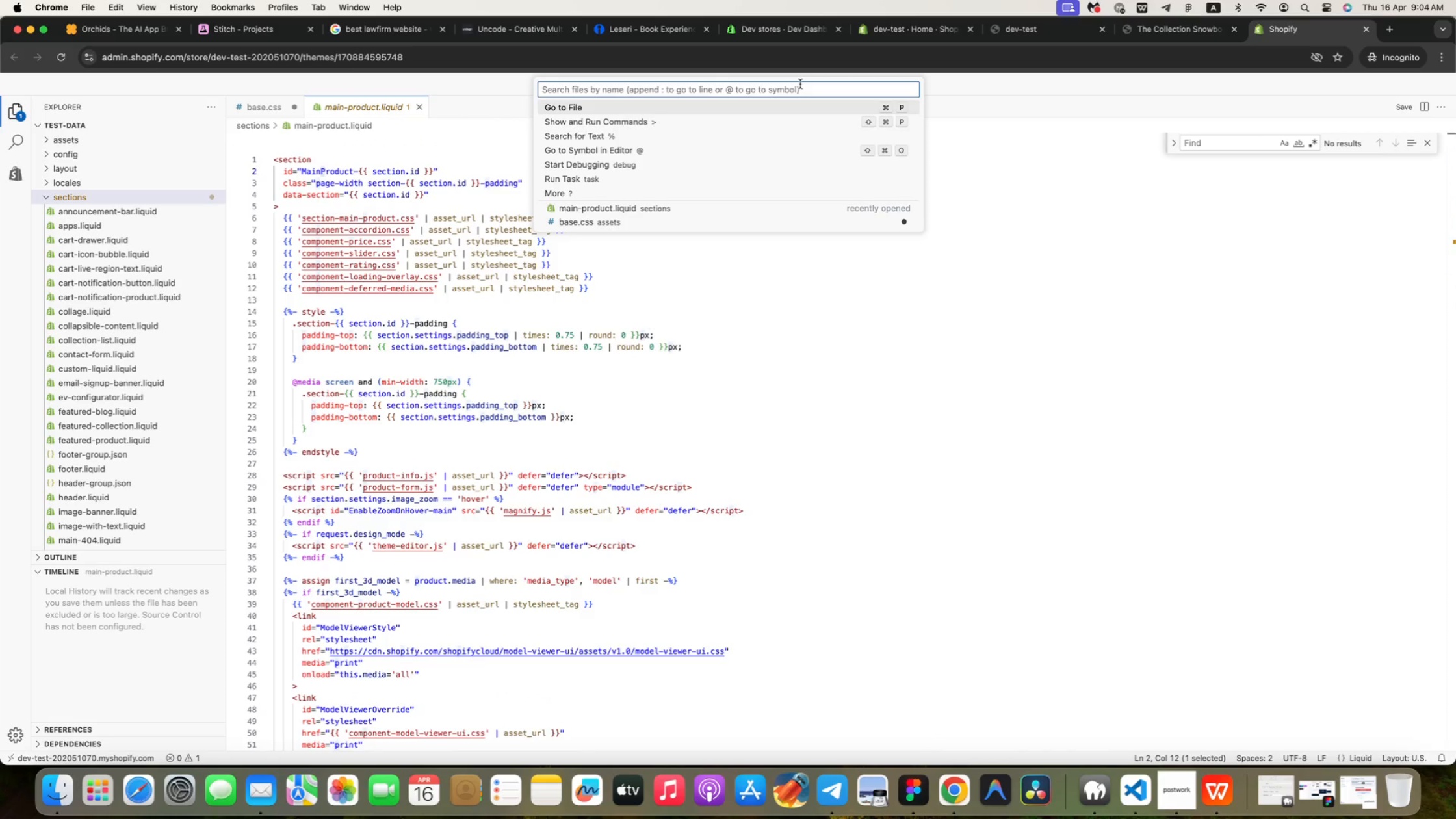 
type(product)
 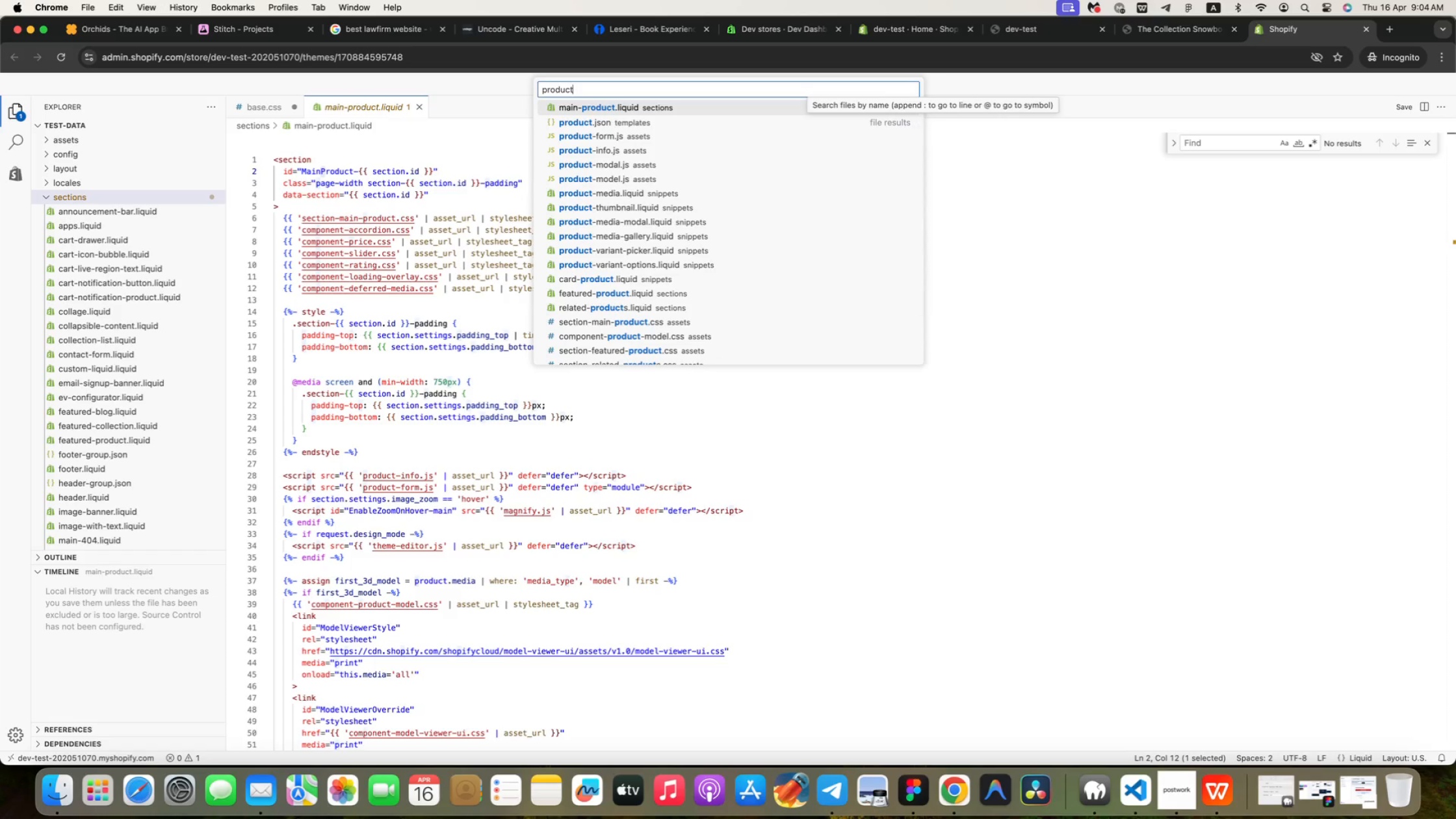 
type(-fom)
key(Backspace)
type(tm)
key(Backspace)
key(Backspace)
type(rm)
 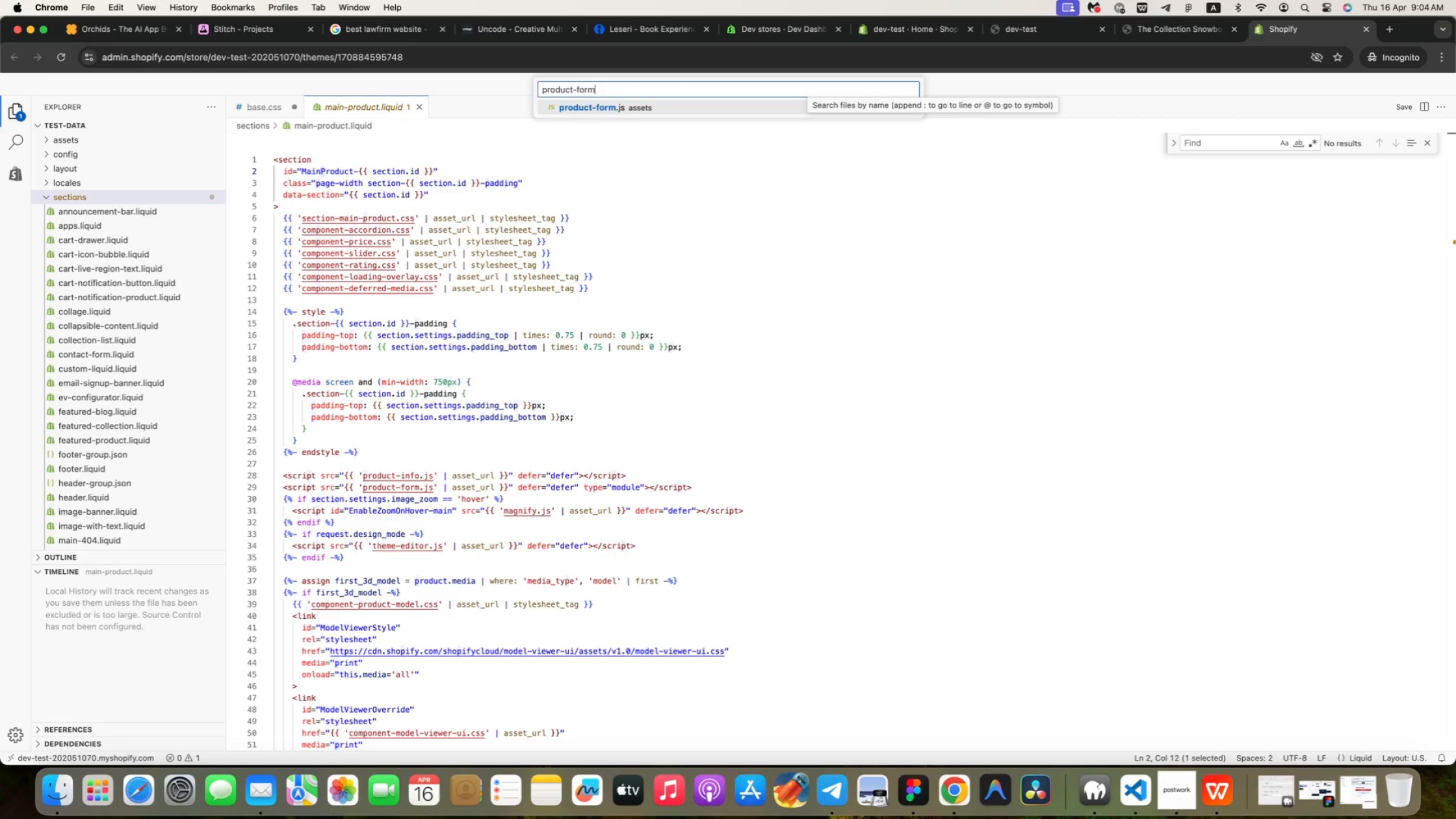 
wait(5.25)
 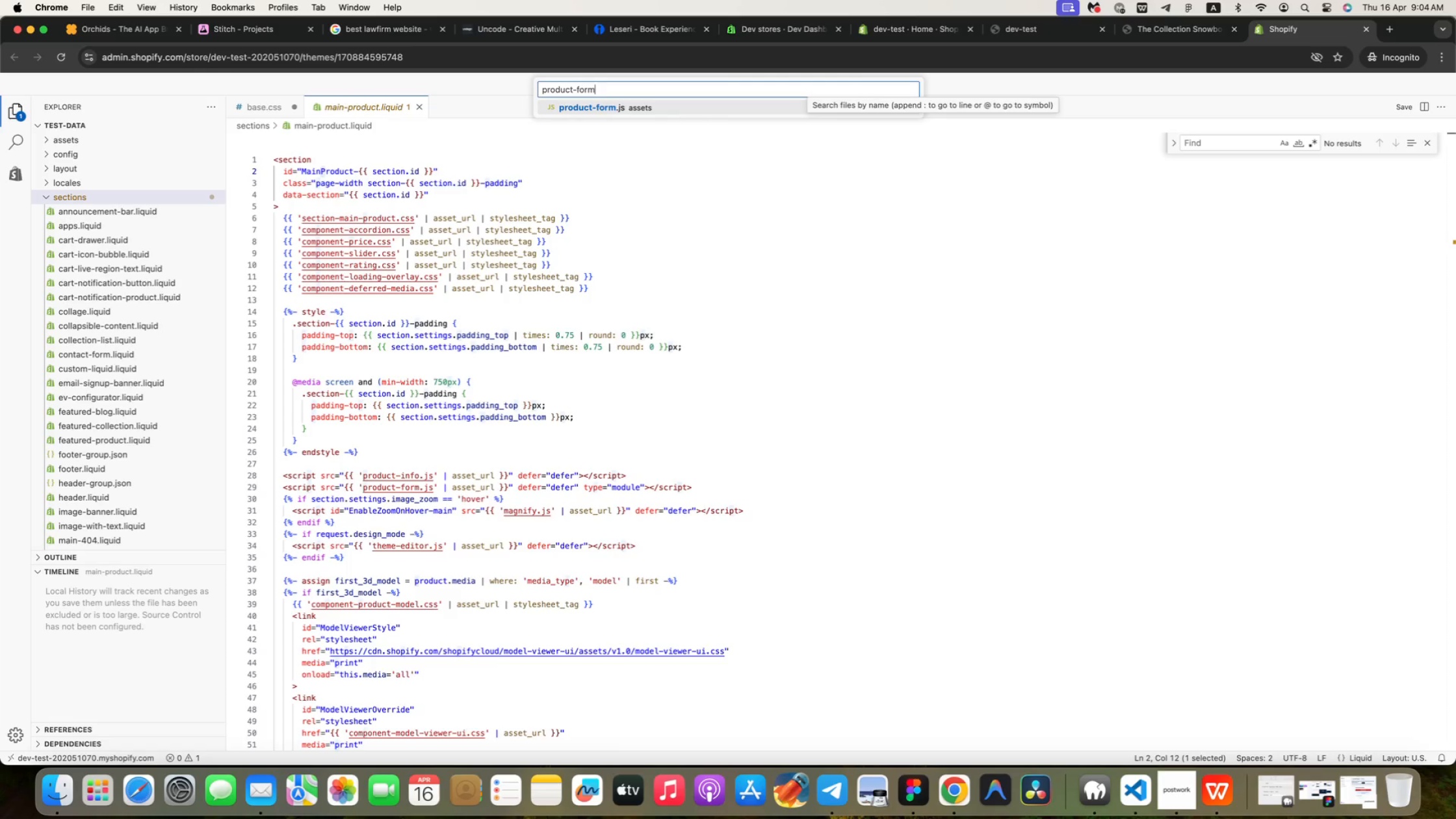 
key(Enter)
 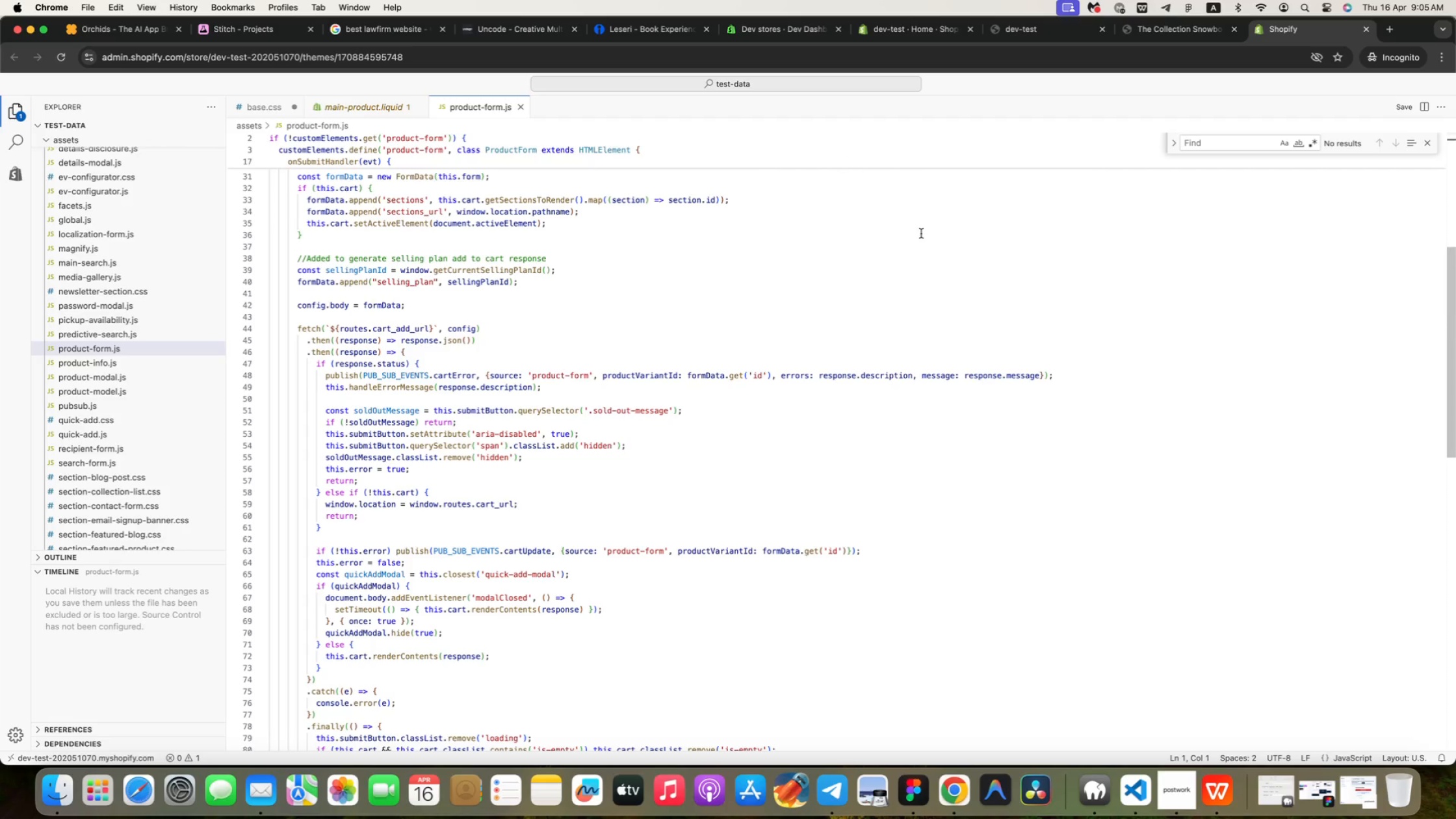 
scroll: coordinate [818, 160], scroll_direction: down, amount: 34.0
 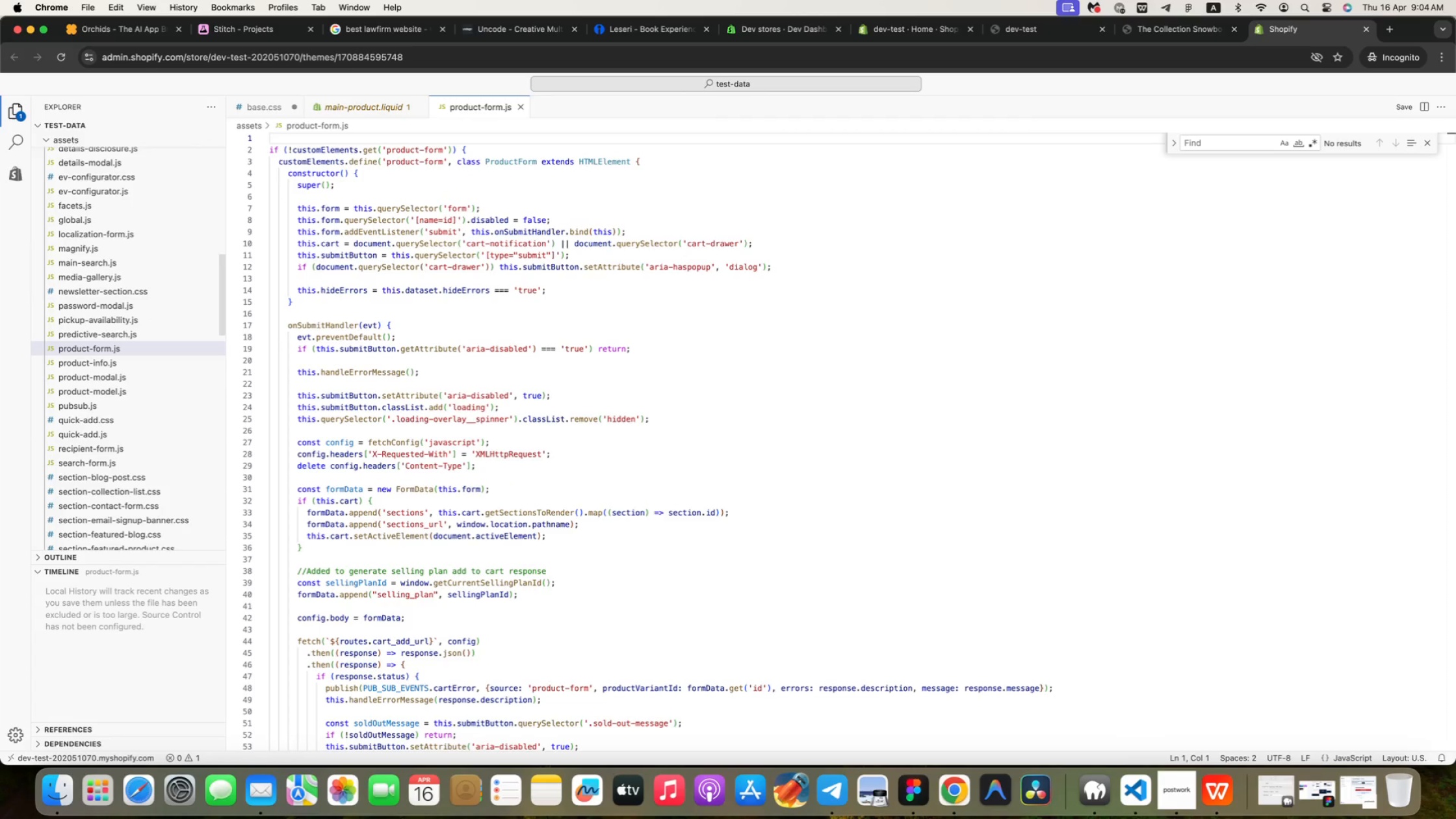 
wait(35.75)
 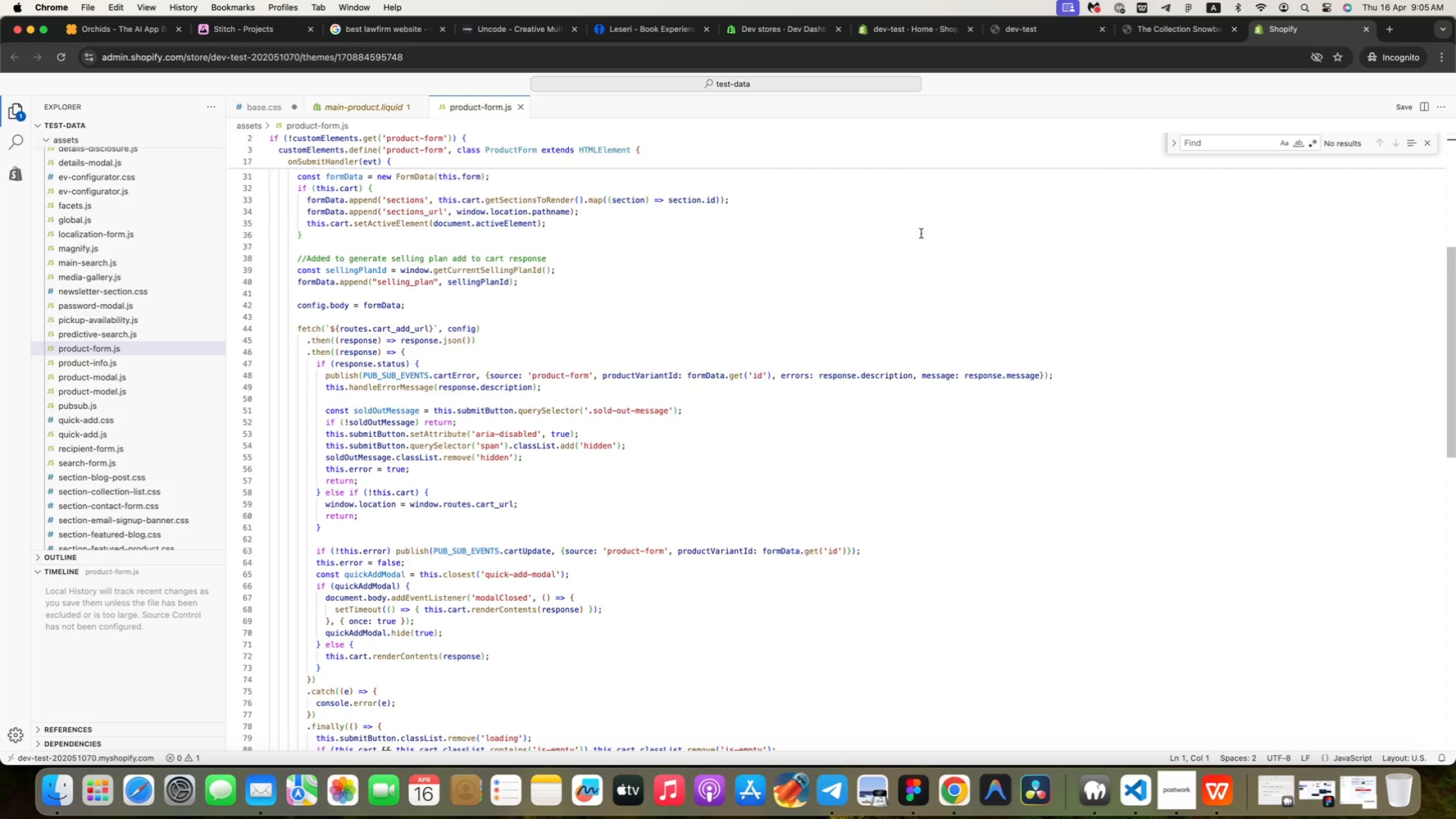 
left_click([521, 105])
 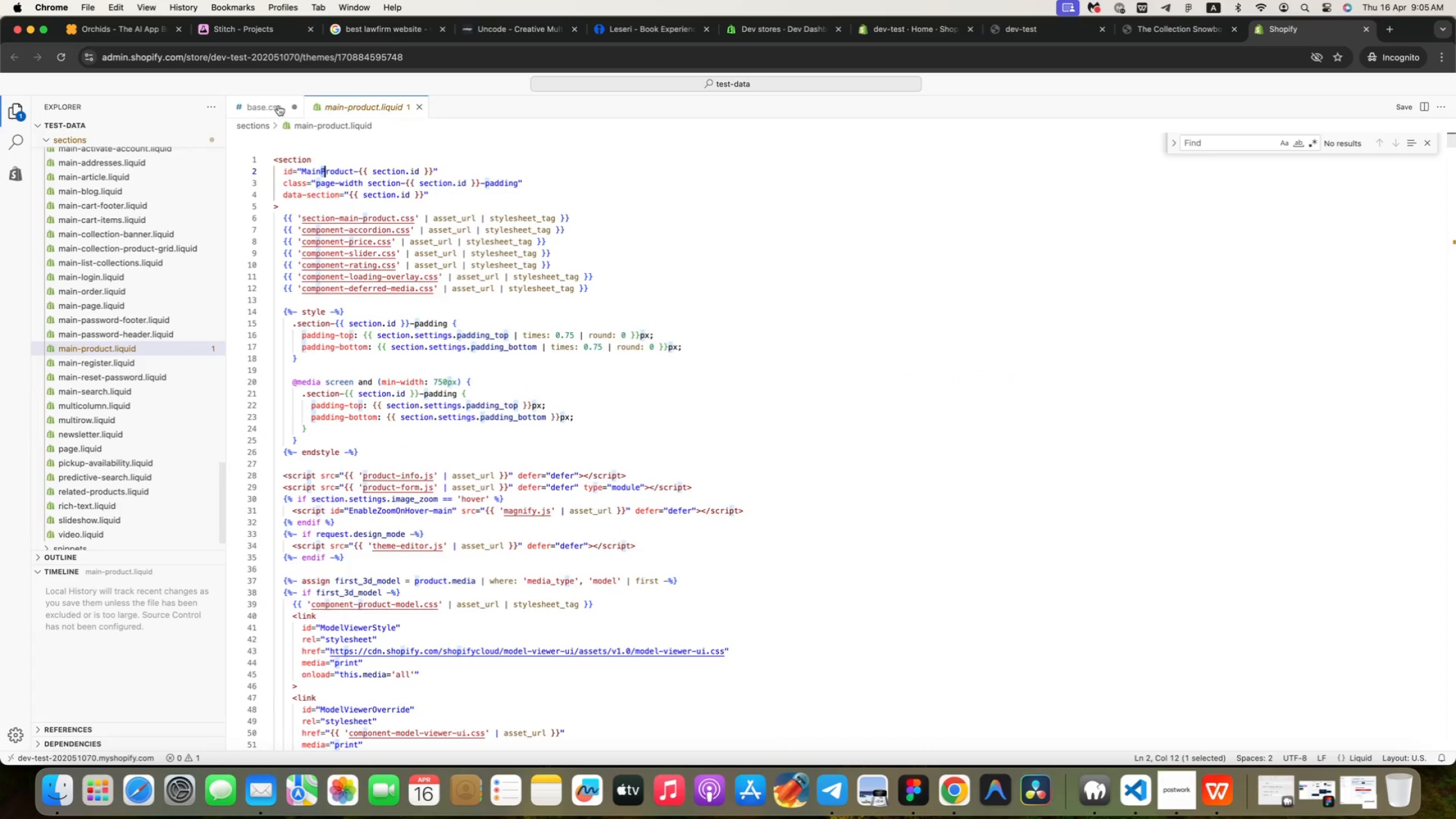 
left_click([271, 105])
 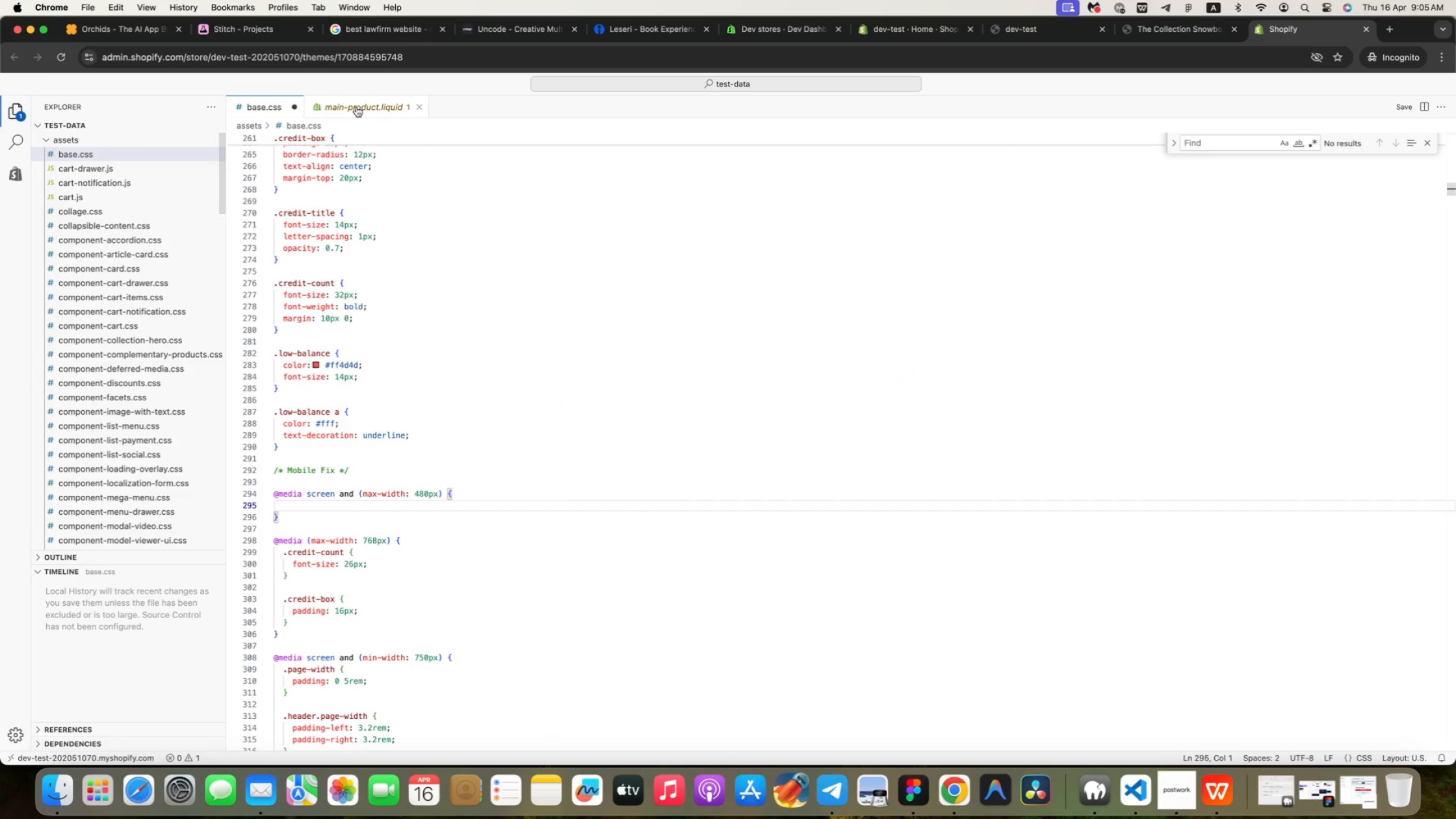 
left_click([356, 107])
 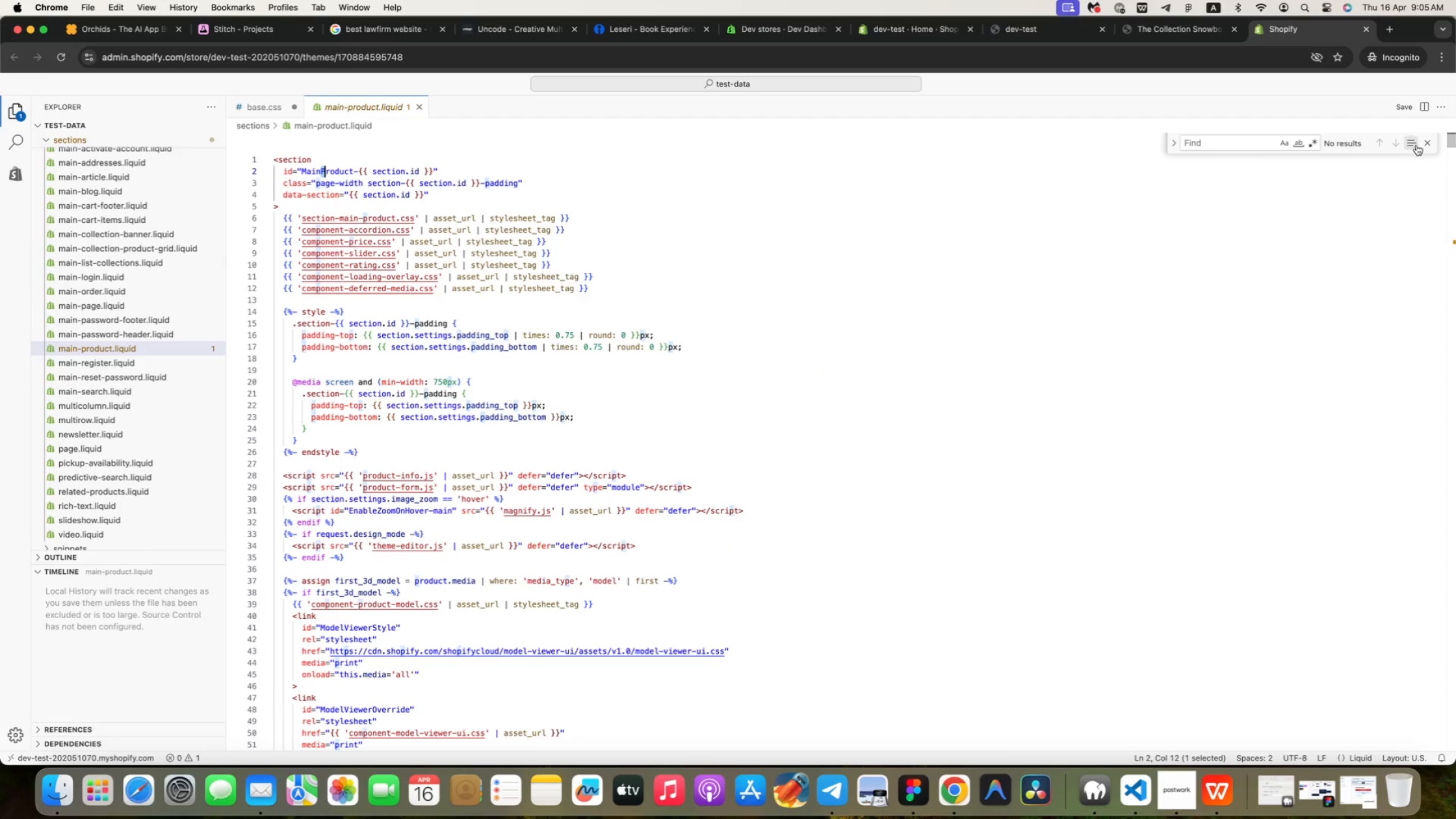 
left_click([1432, 144])
 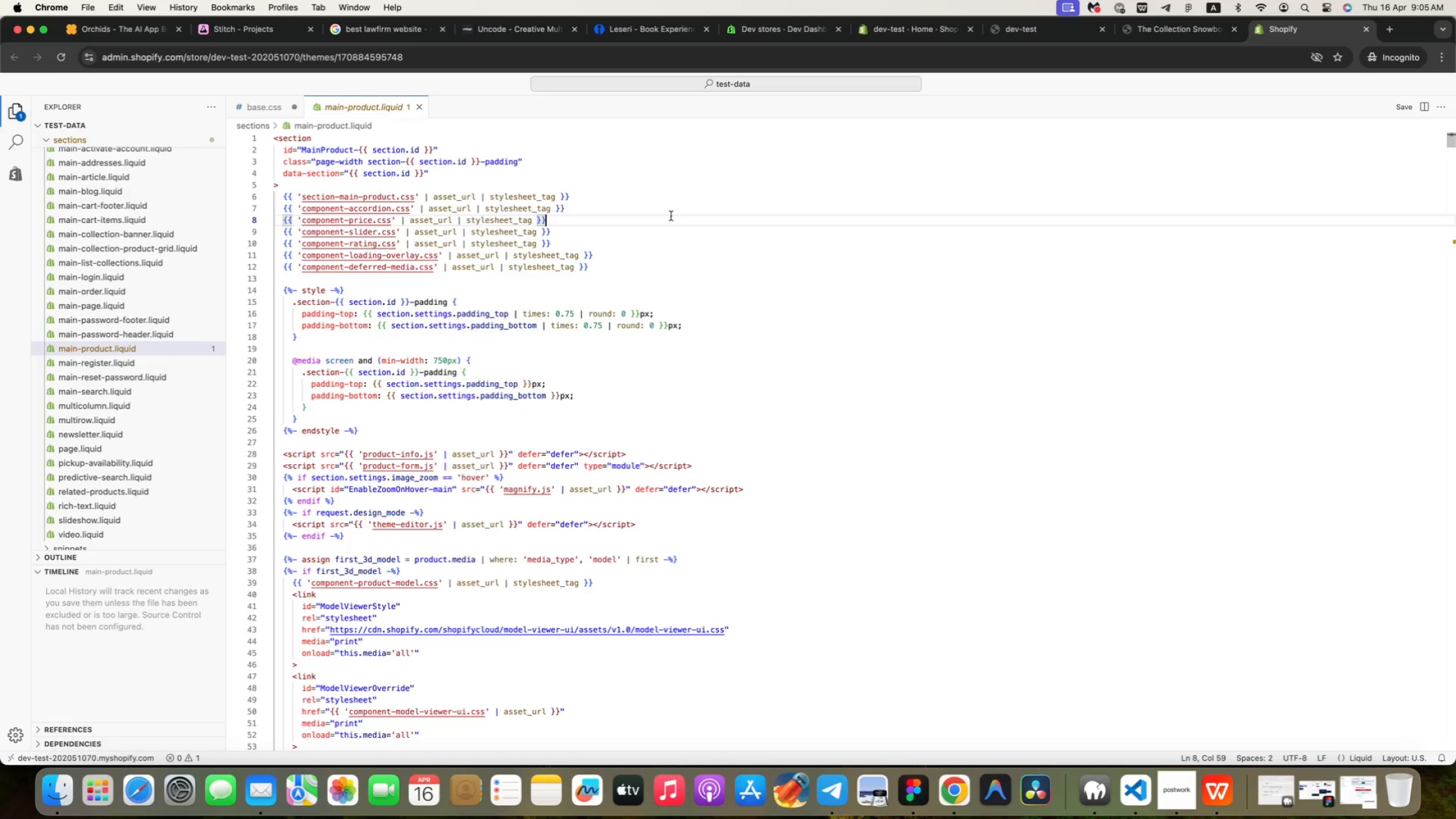 
wait(14.85)
 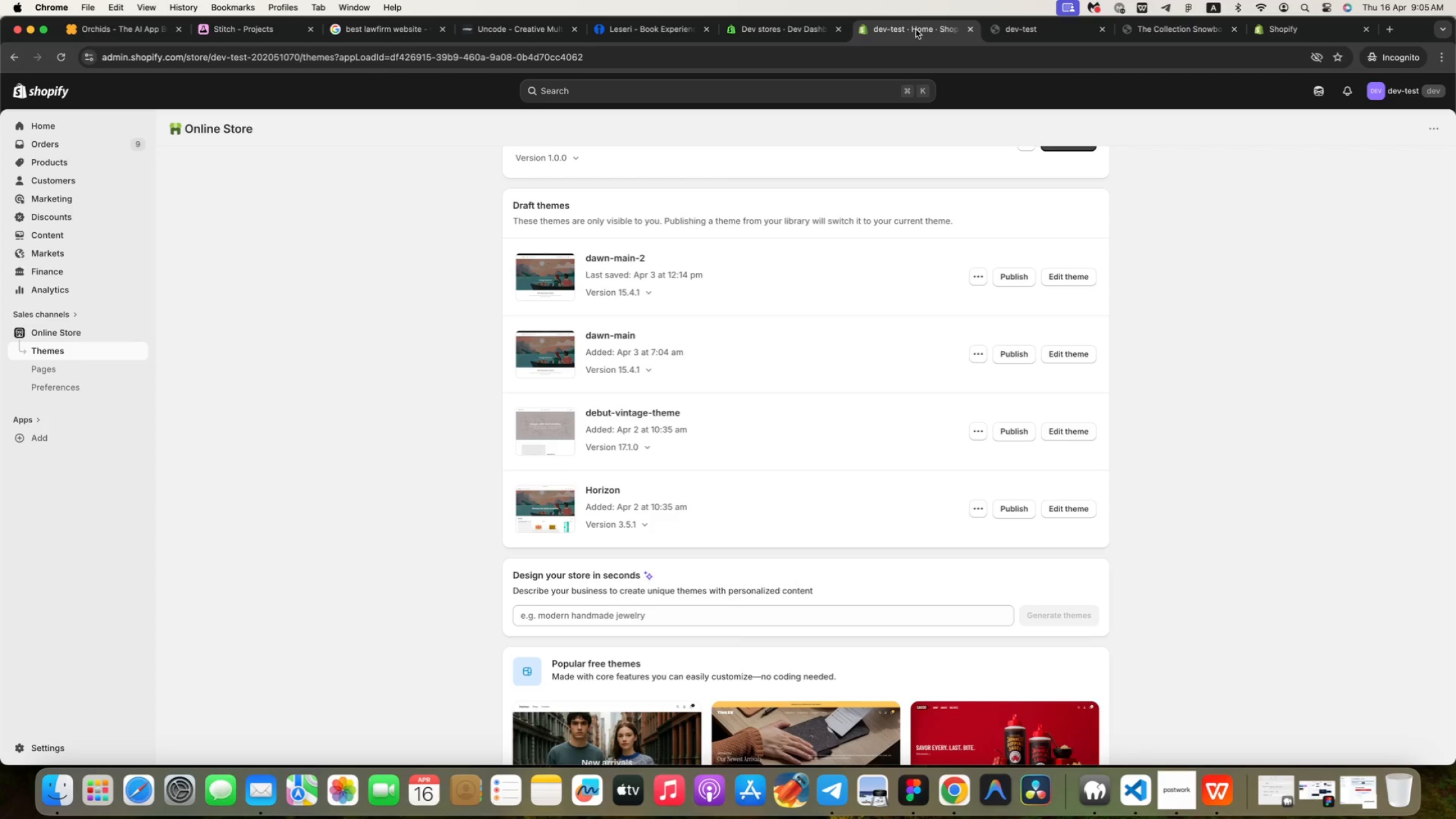 
left_click([1035, 27])
 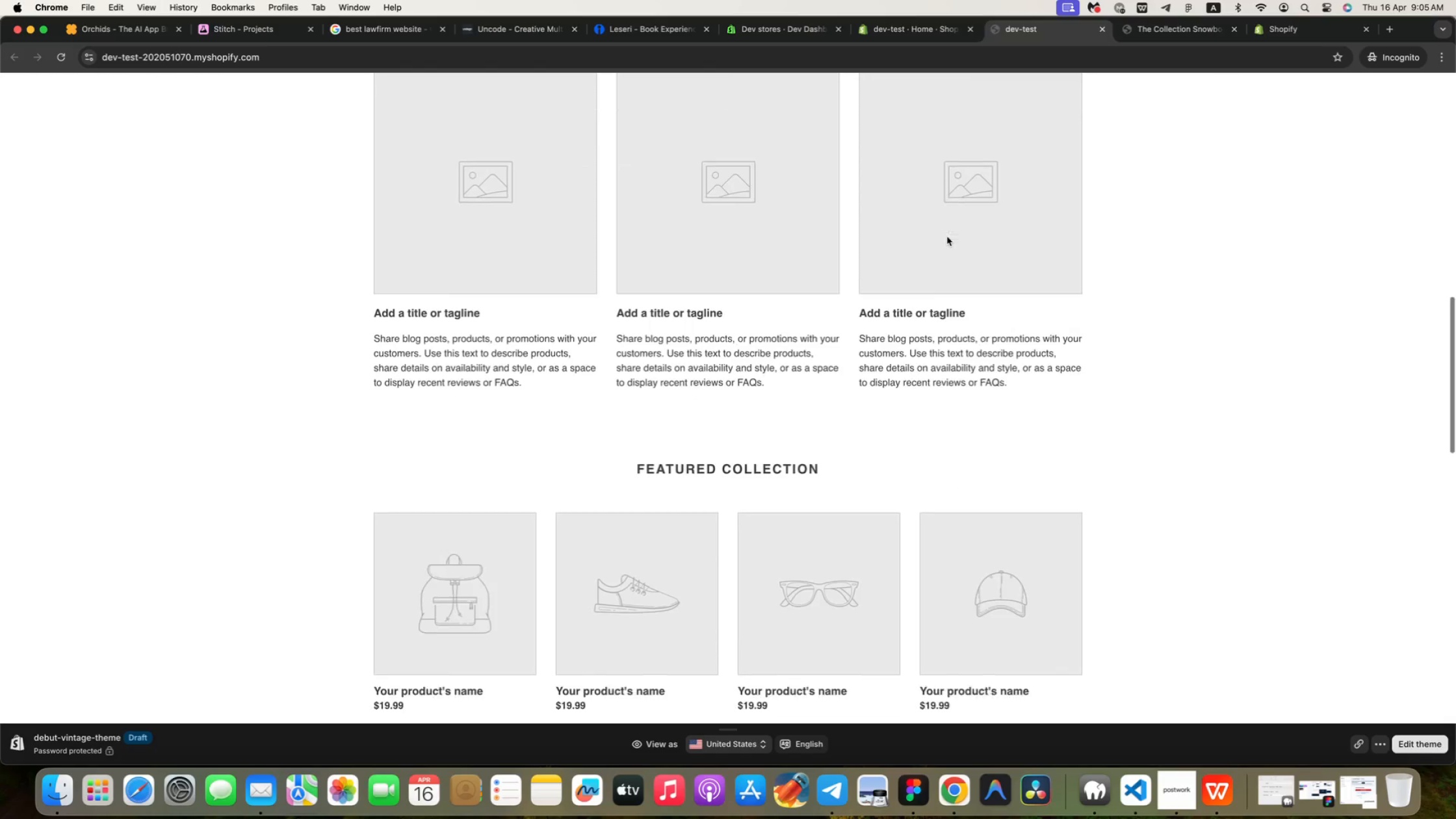 
scroll: coordinate [927, 222], scroll_direction: down, amount: 164.0
 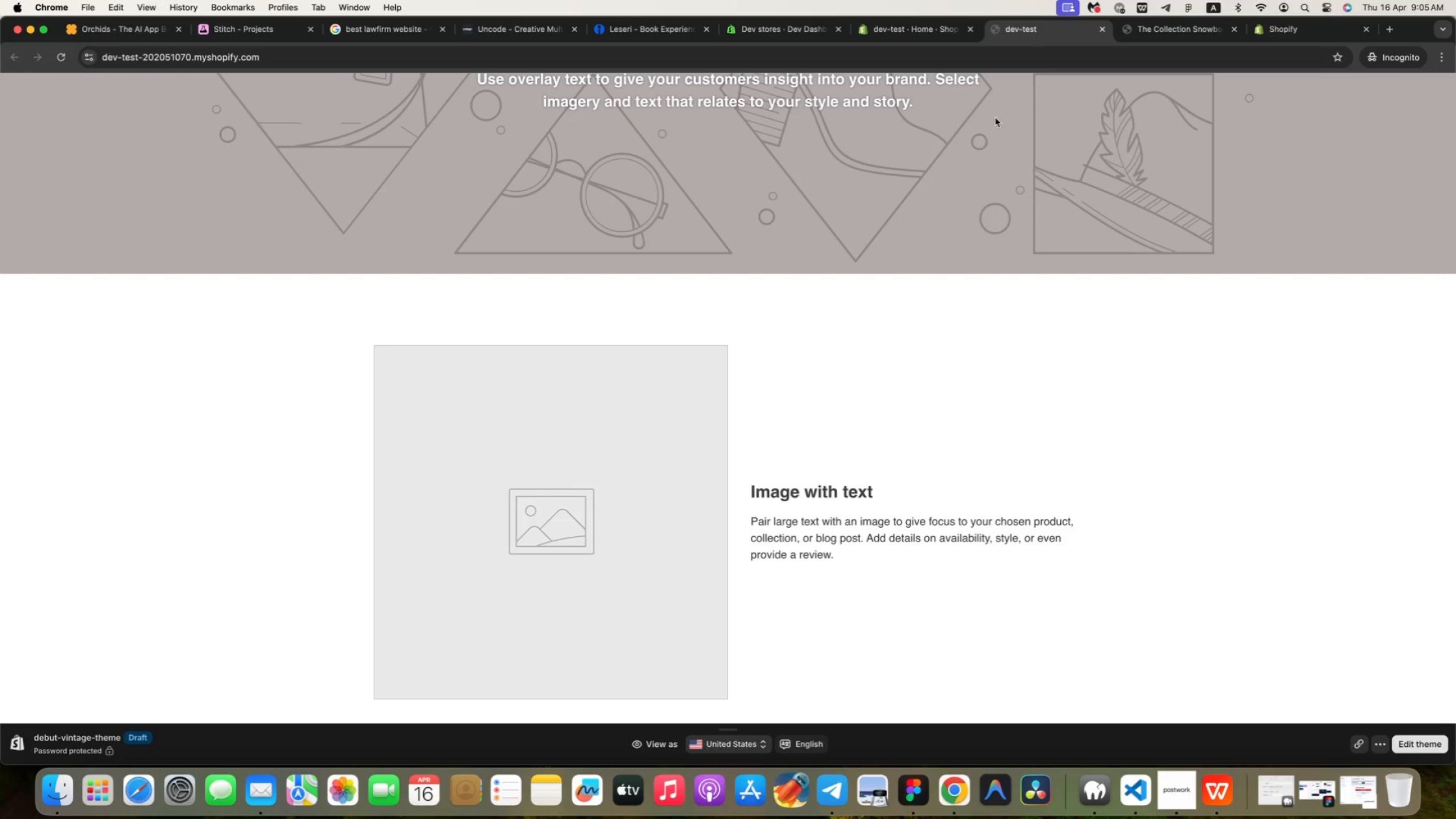 
scroll: coordinate [874, 136], scroll_direction: up, amount: 19.0
 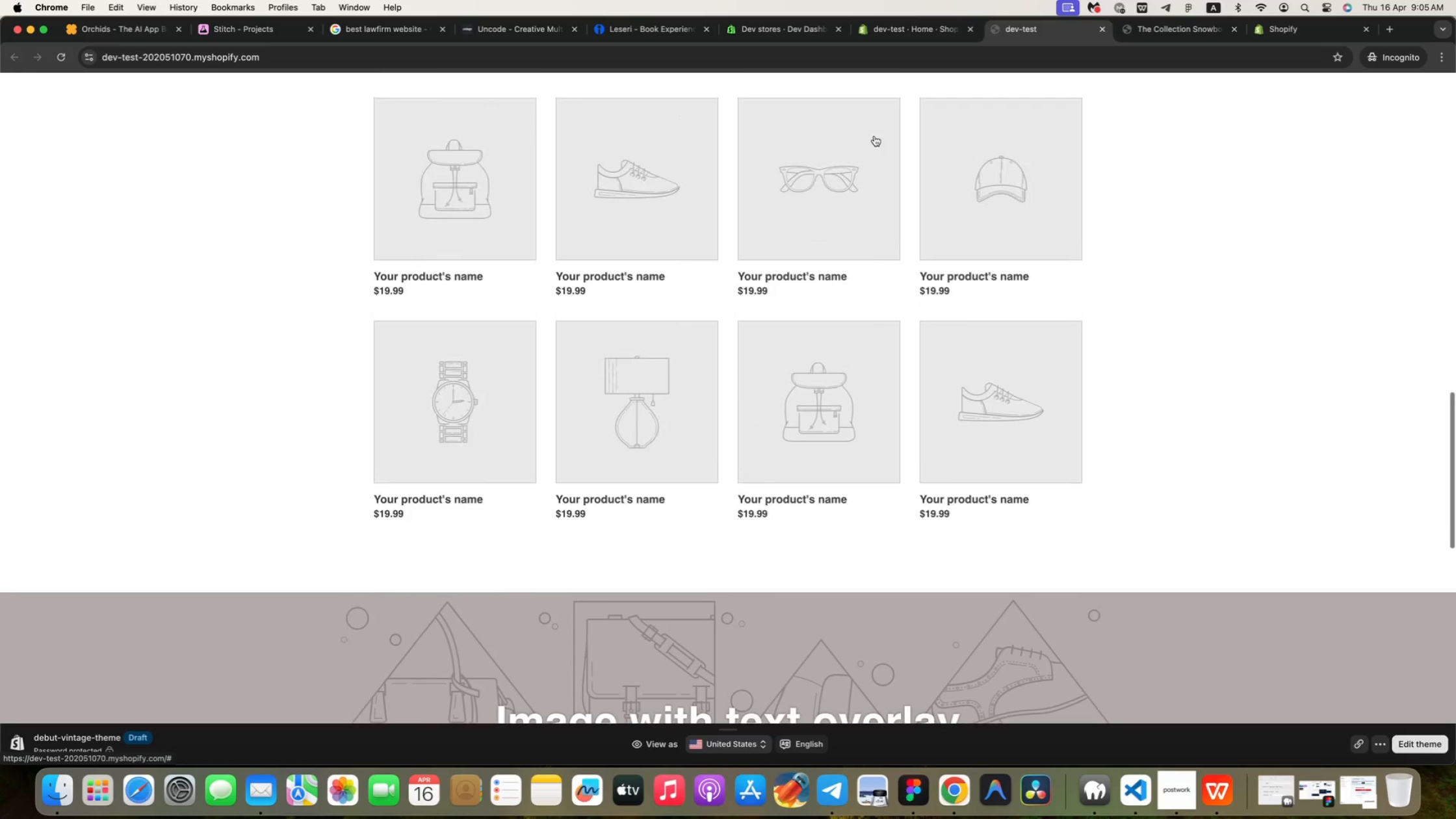 
left_click([681, 186])
 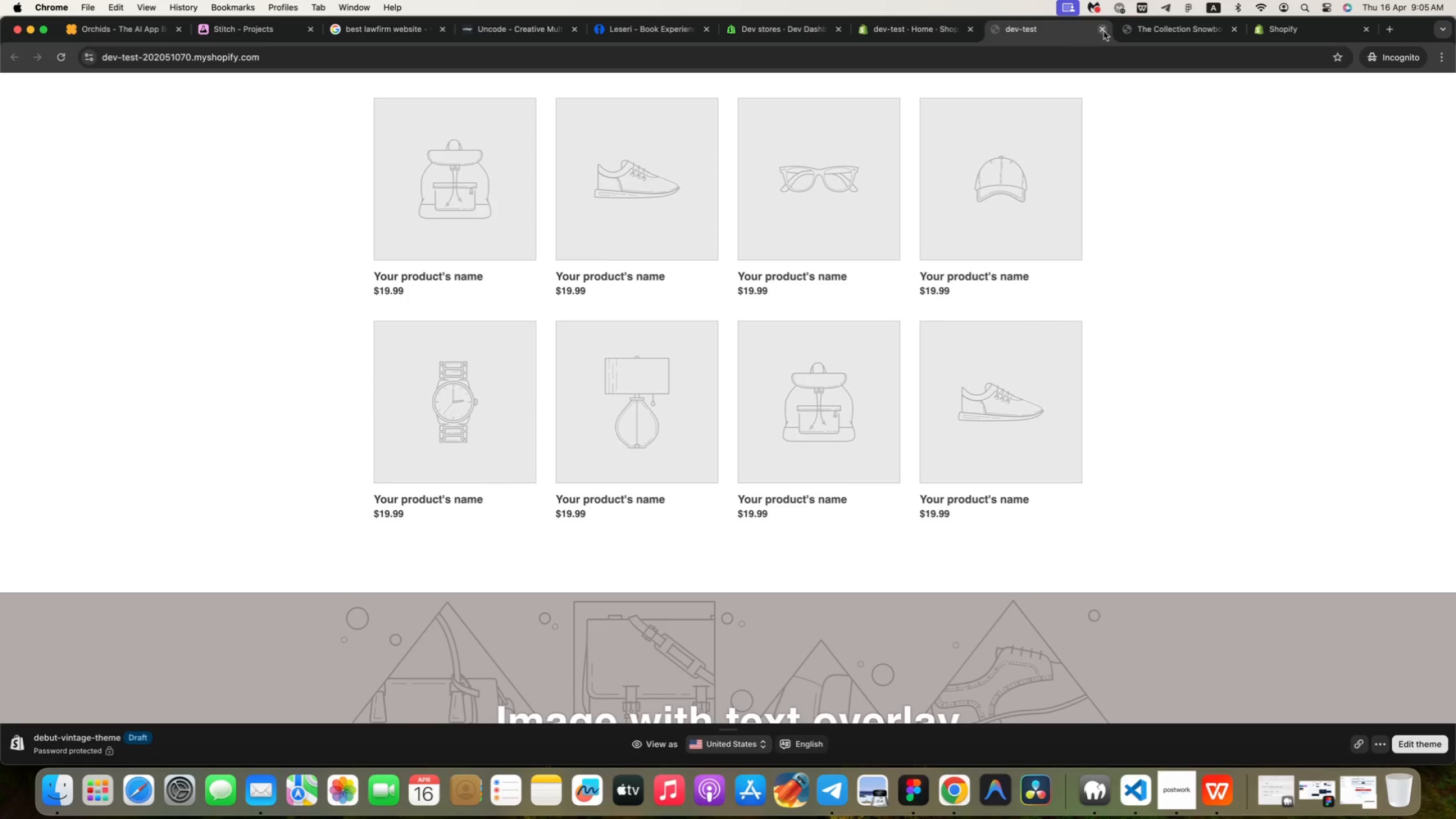 
left_click([1100, 31])
 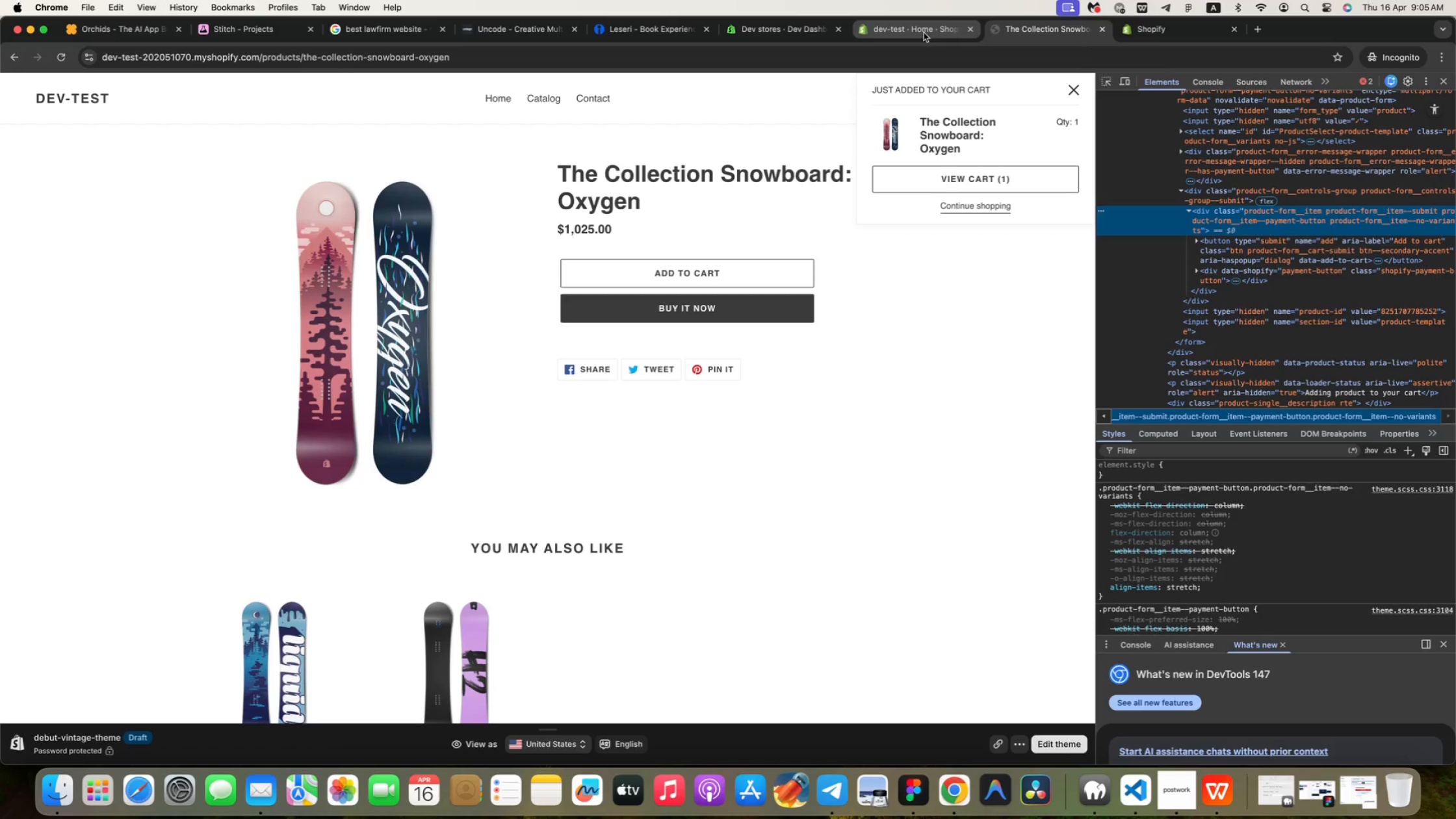 
left_click([922, 32])
 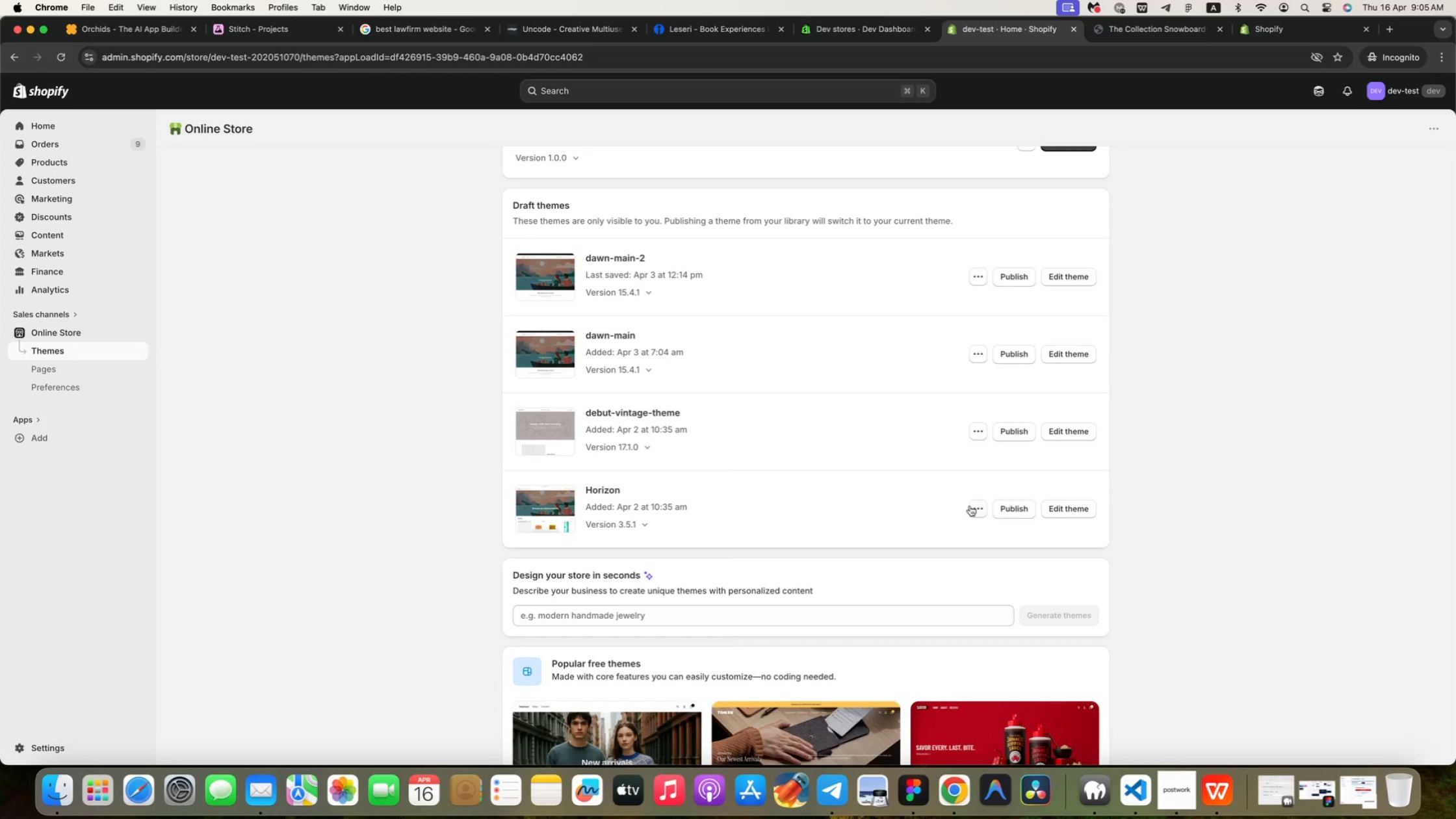 
left_click([973, 506])
 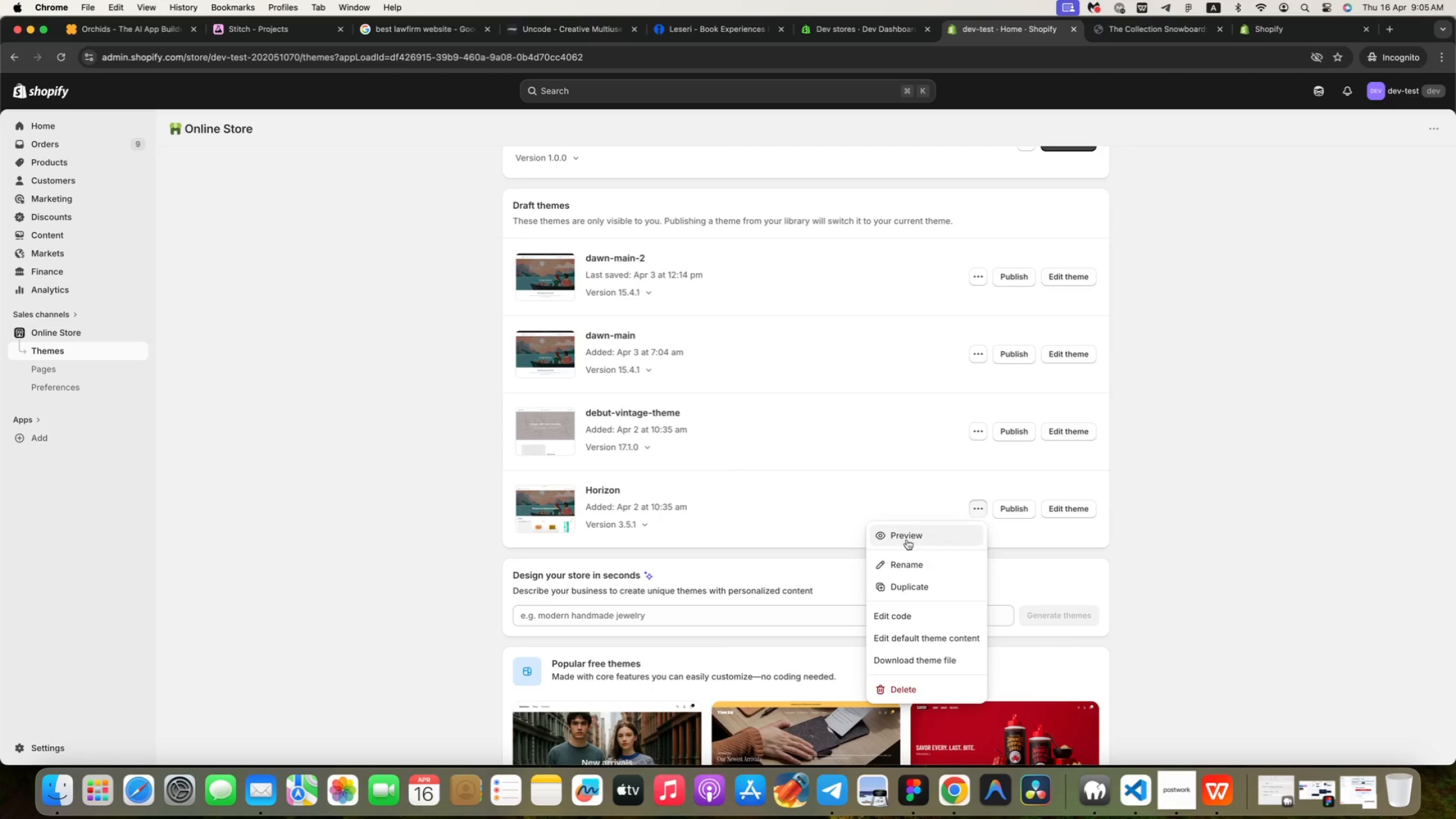 
left_click([907, 540])
 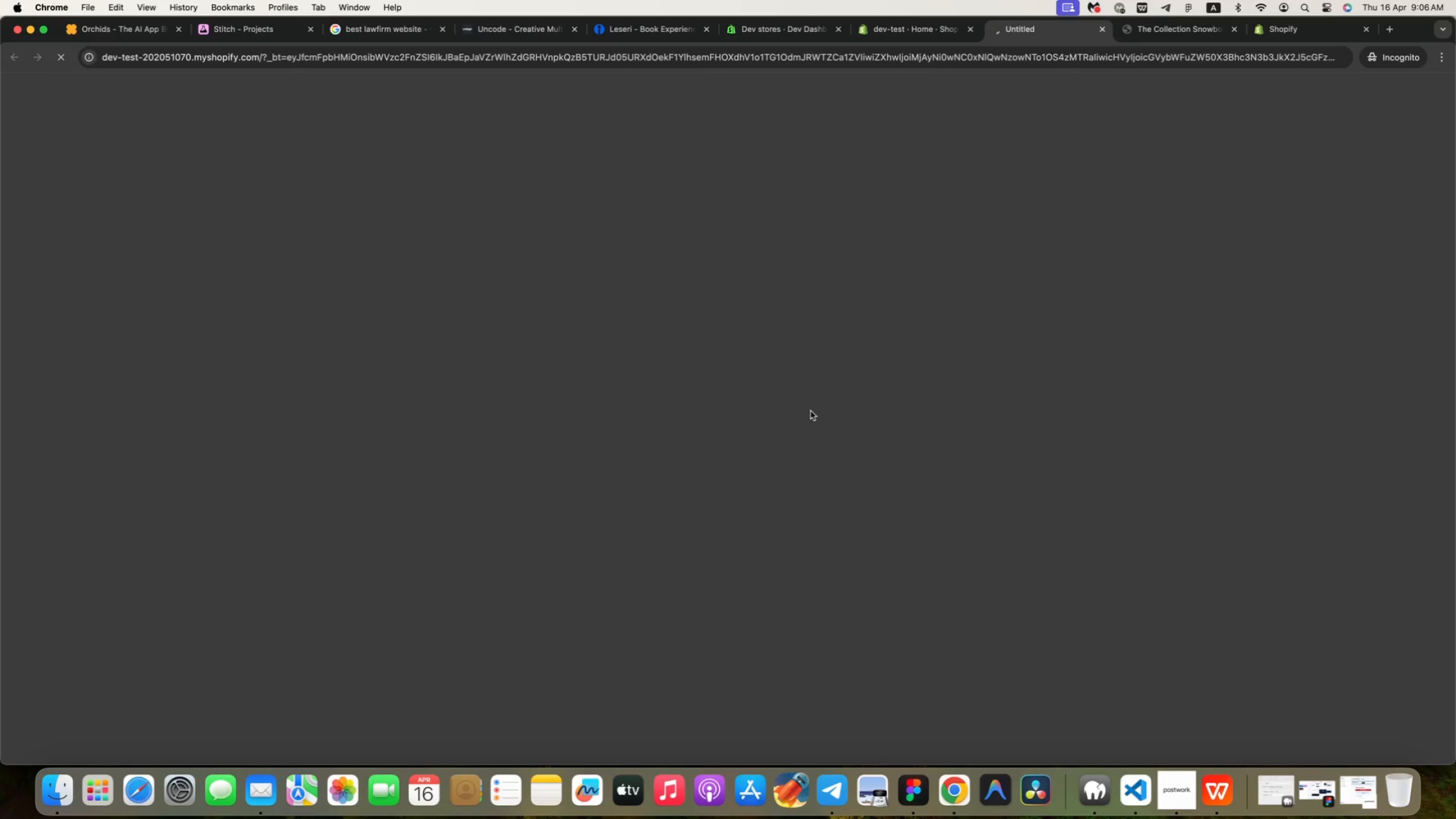 
scroll: coordinate [772, 401], scroll_direction: down, amount: 98.0
 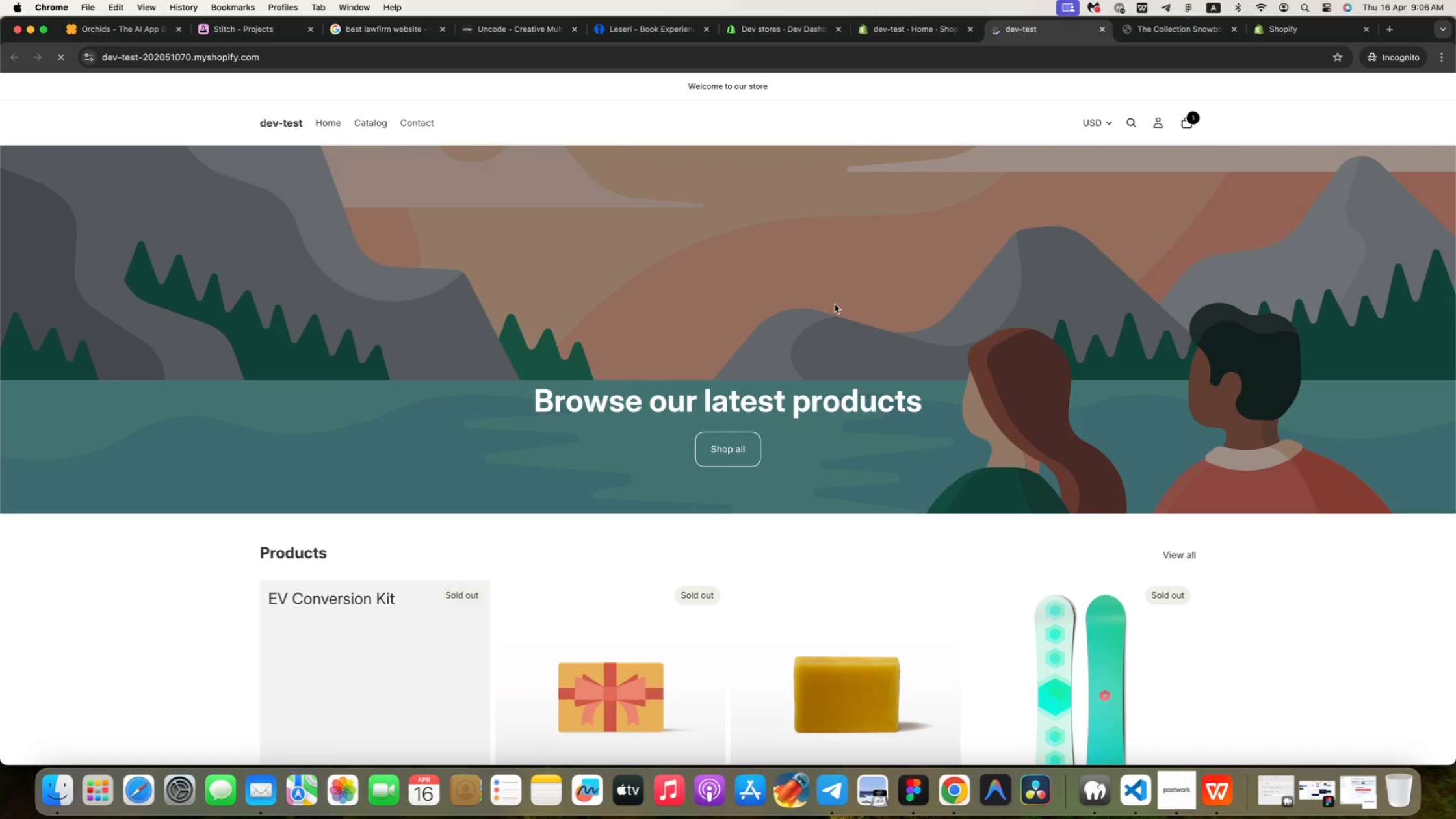 
scroll: coordinate [976, 176], scroll_direction: up, amount: 273.0
 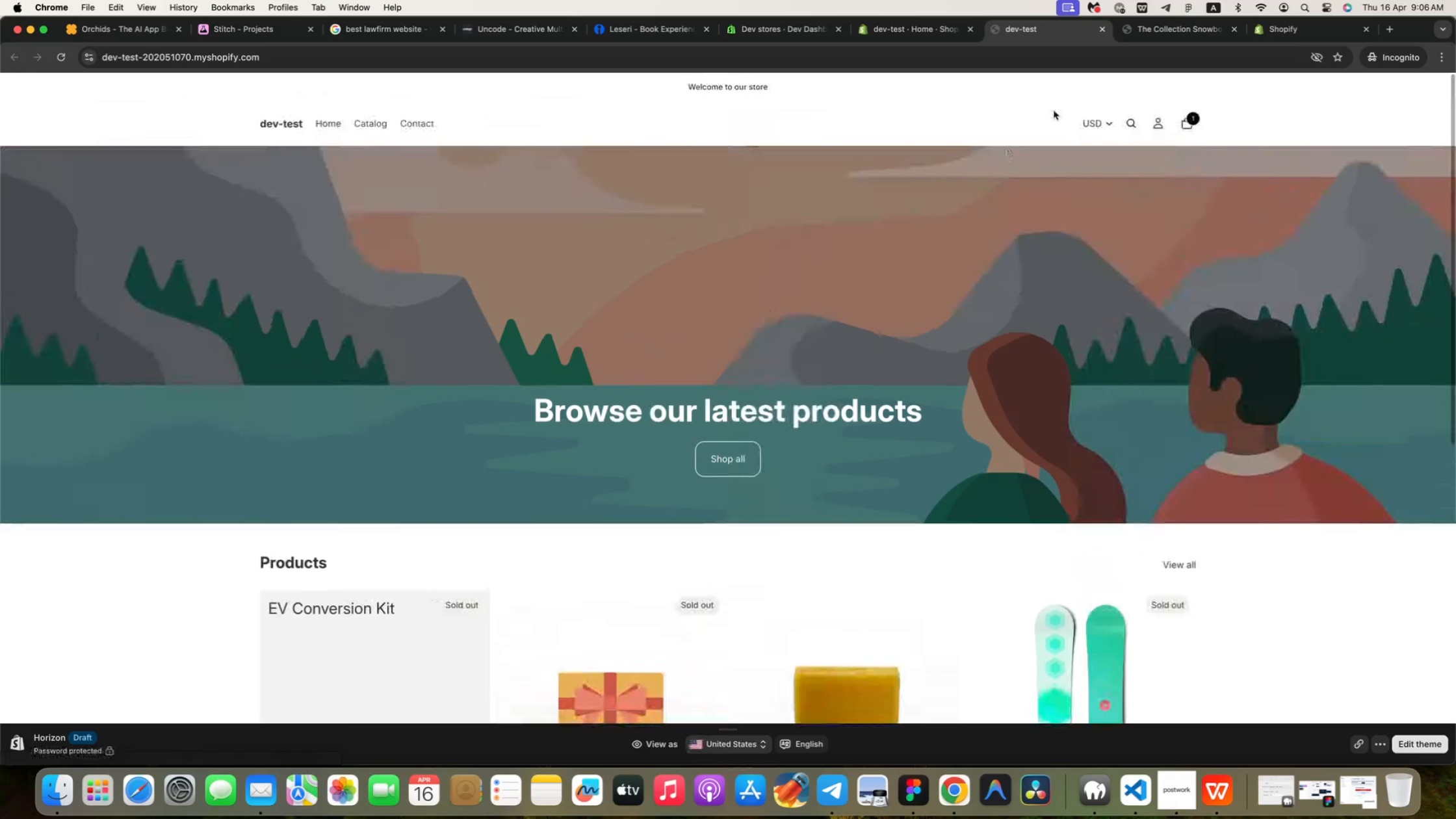 
left_click([1186, 124])
 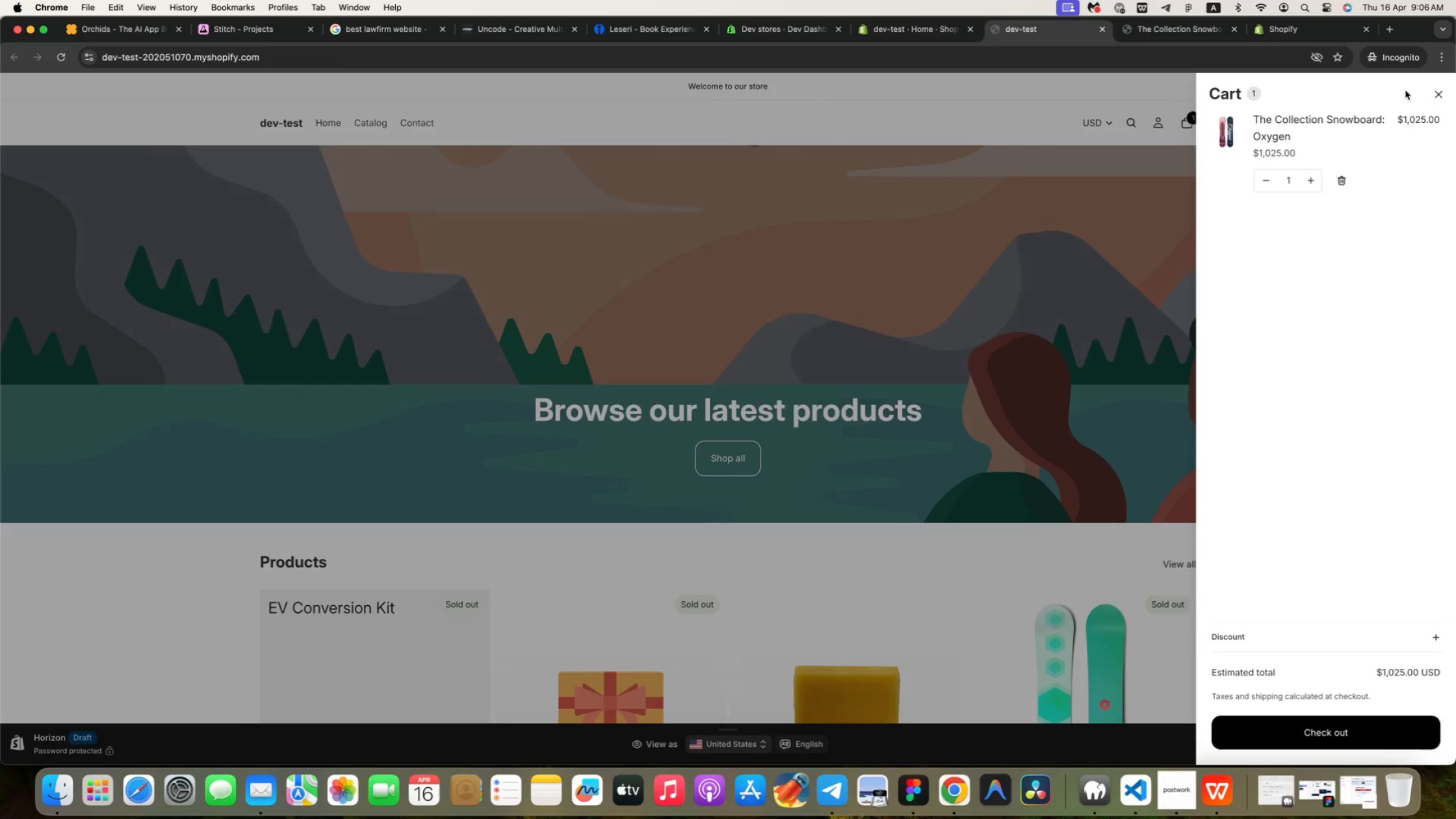 
left_click([1440, 96])
 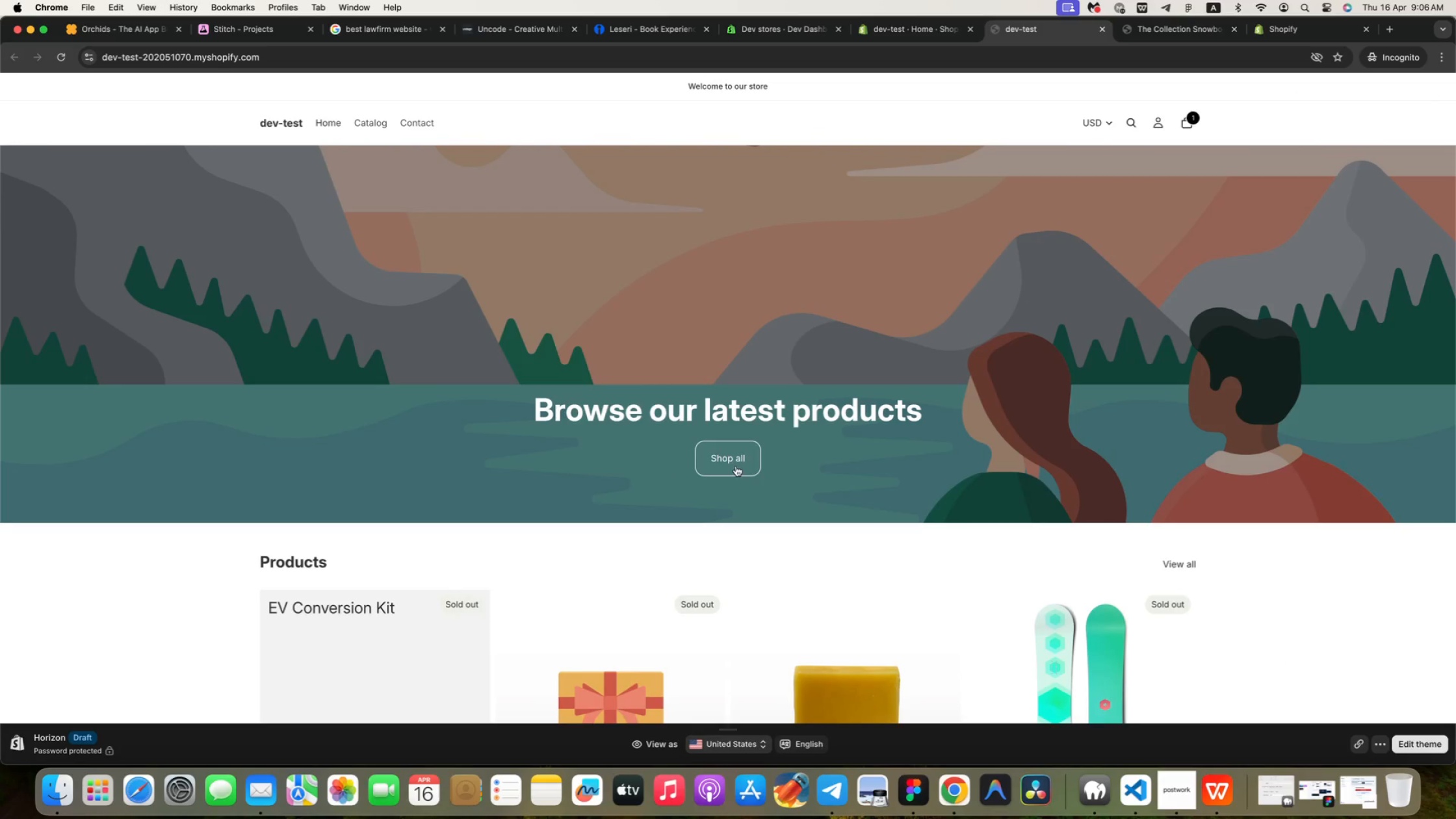 
left_click([739, 464])
 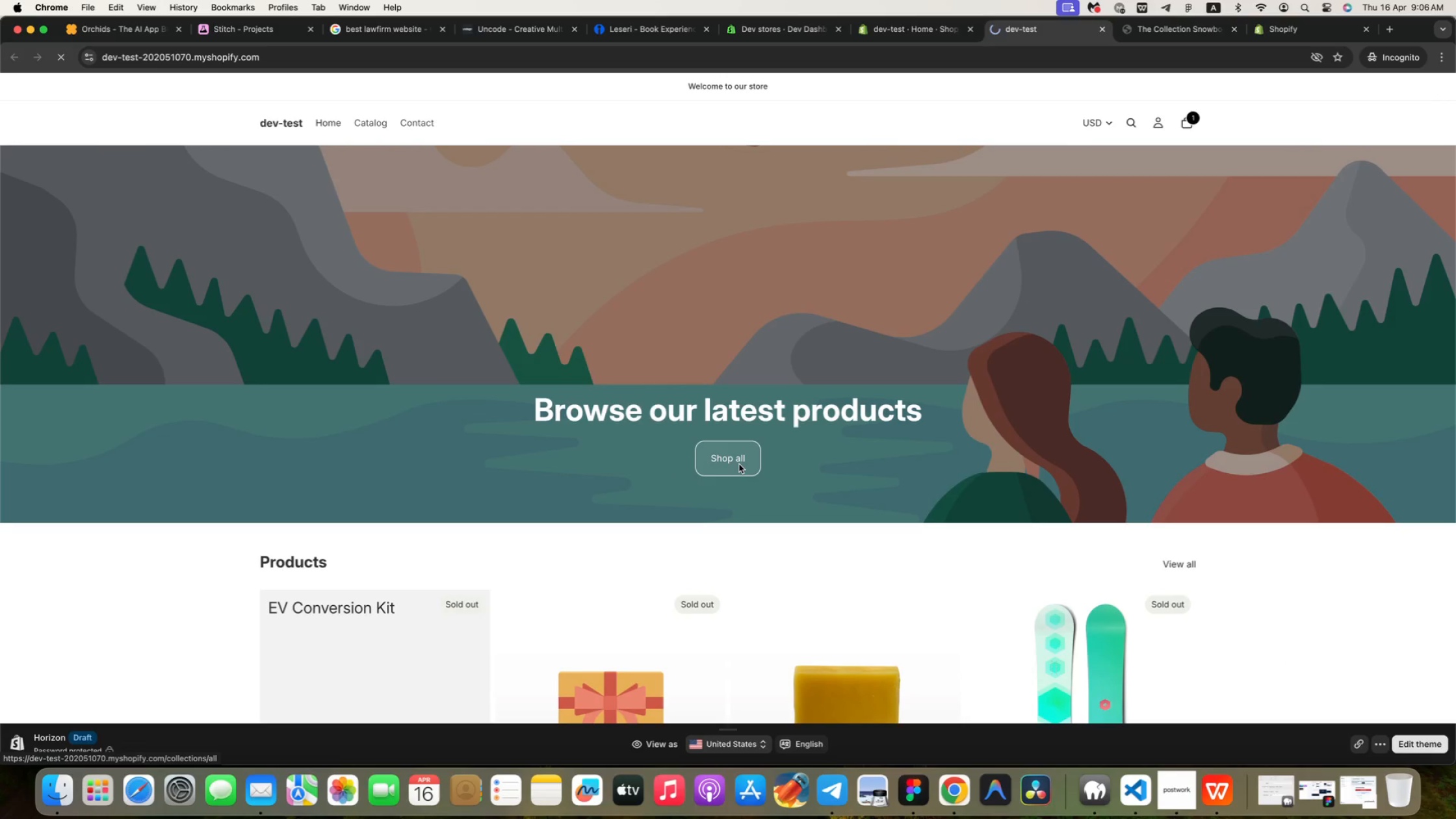 
mouse_move([620, 365])
 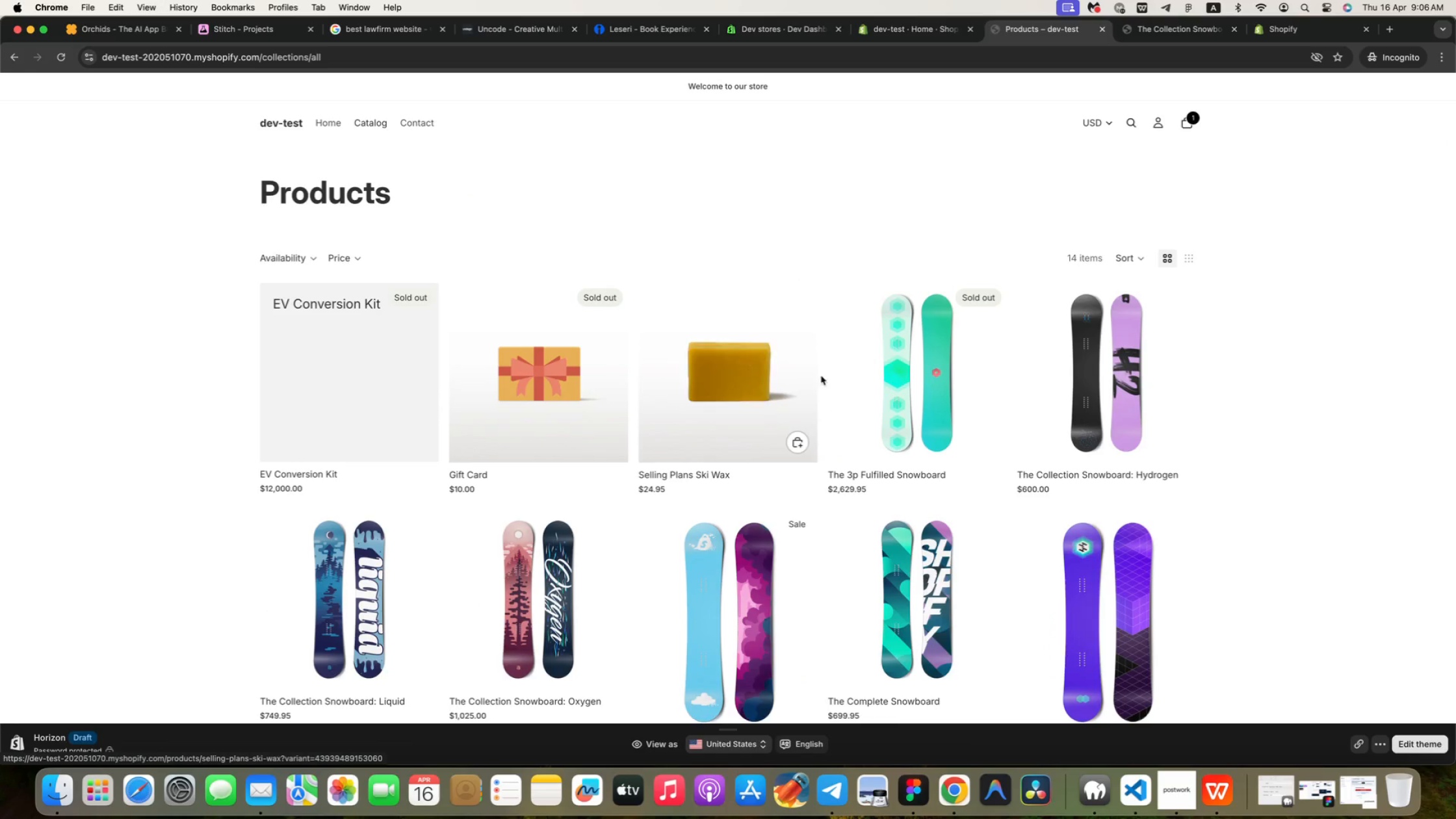 
scroll: coordinate [705, 380], scroll_direction: down, amount: 12.0
 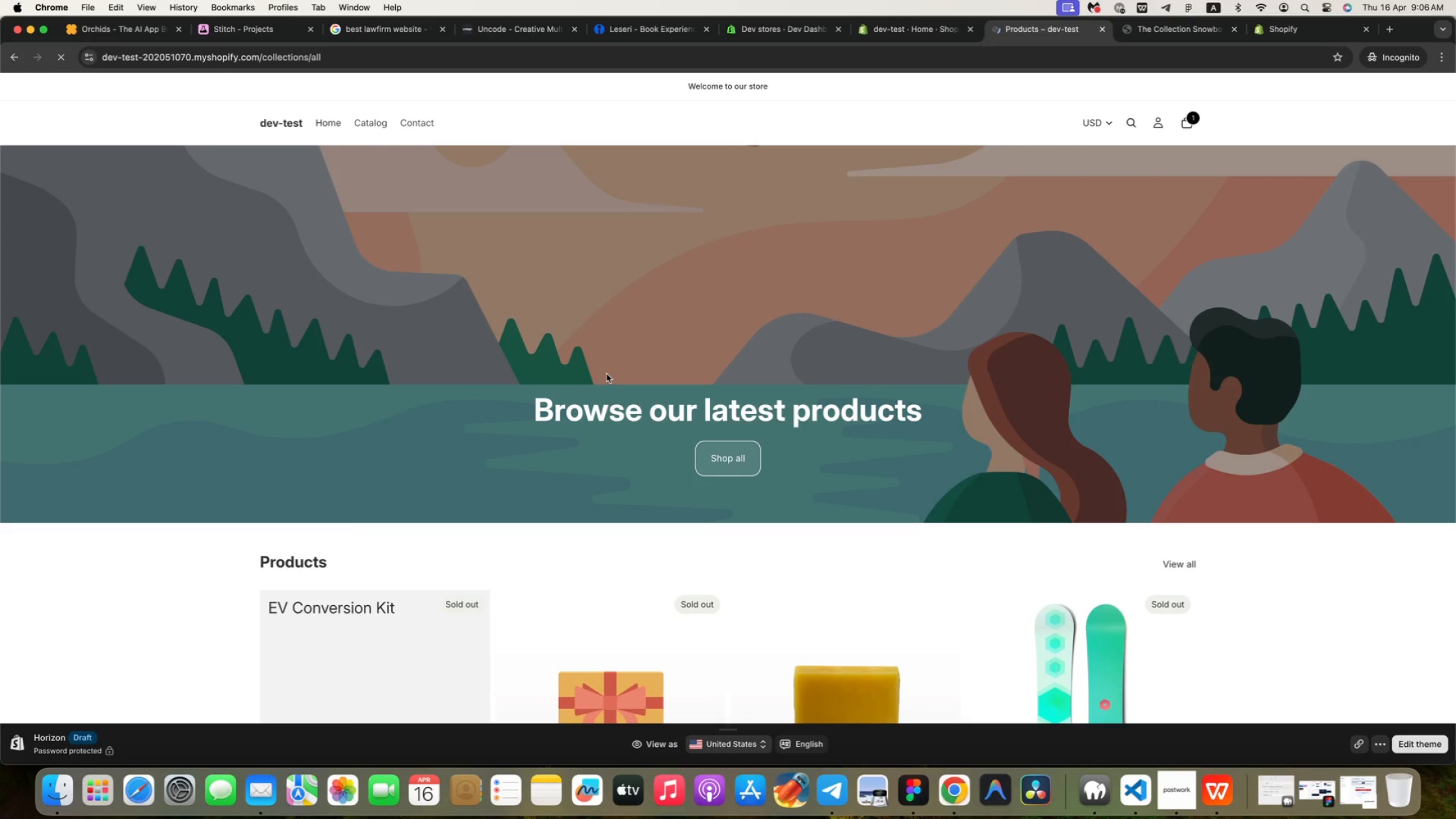 
left_click([928, 372])
 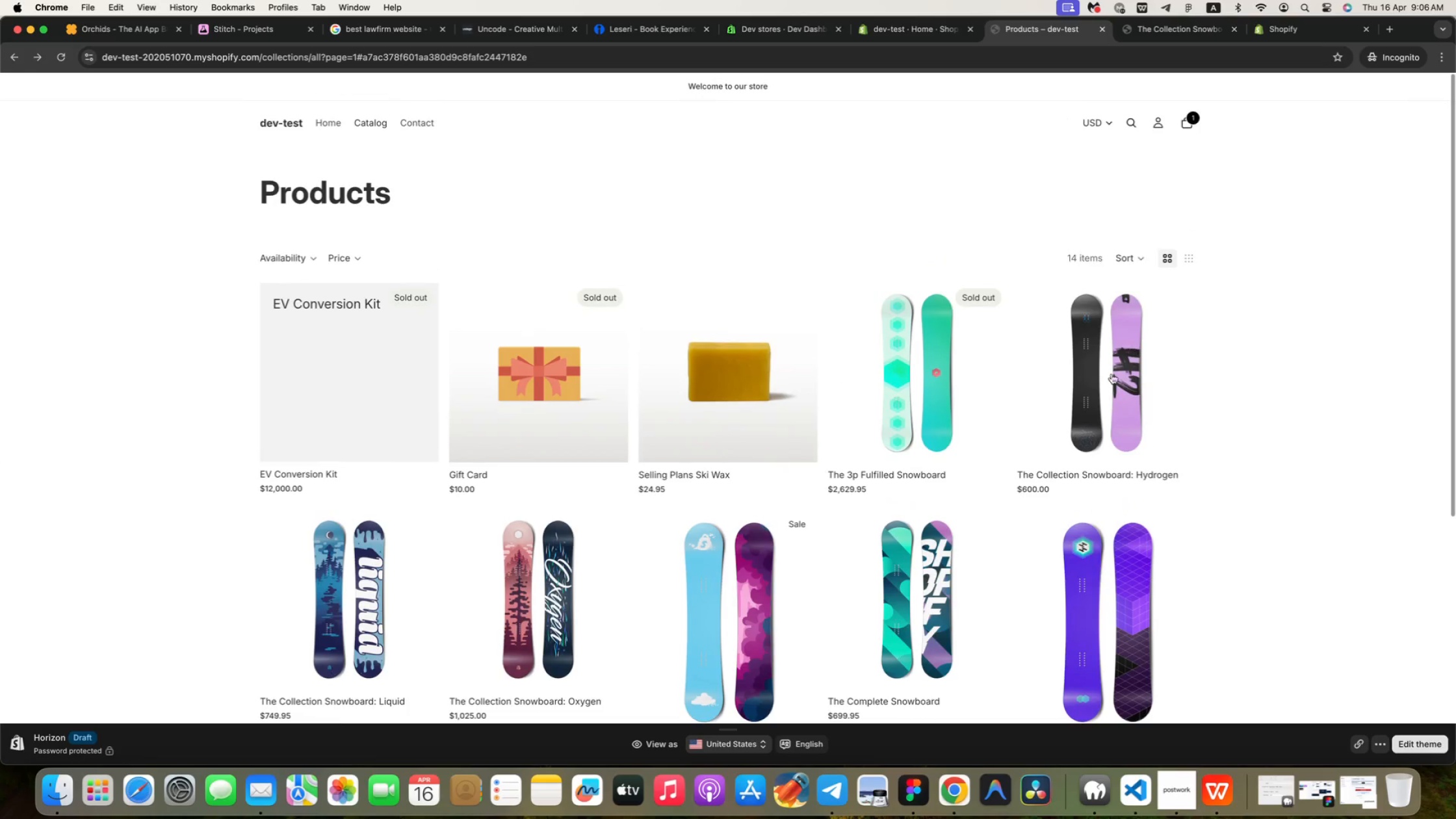 
scroll: coordinate [911, 330], scroll_direction: up, amount: 79.0
 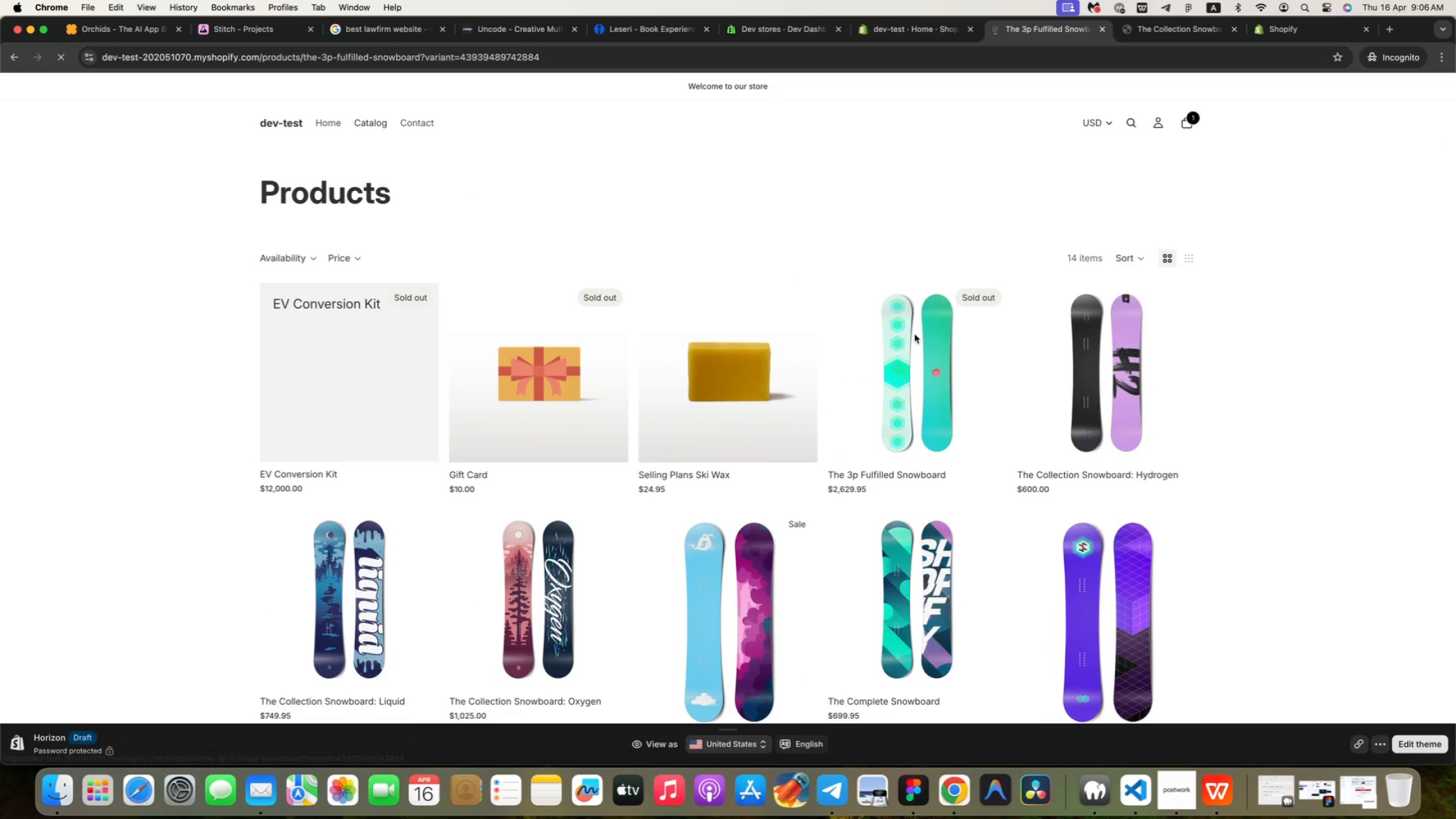 
left_click([1093, 382])
 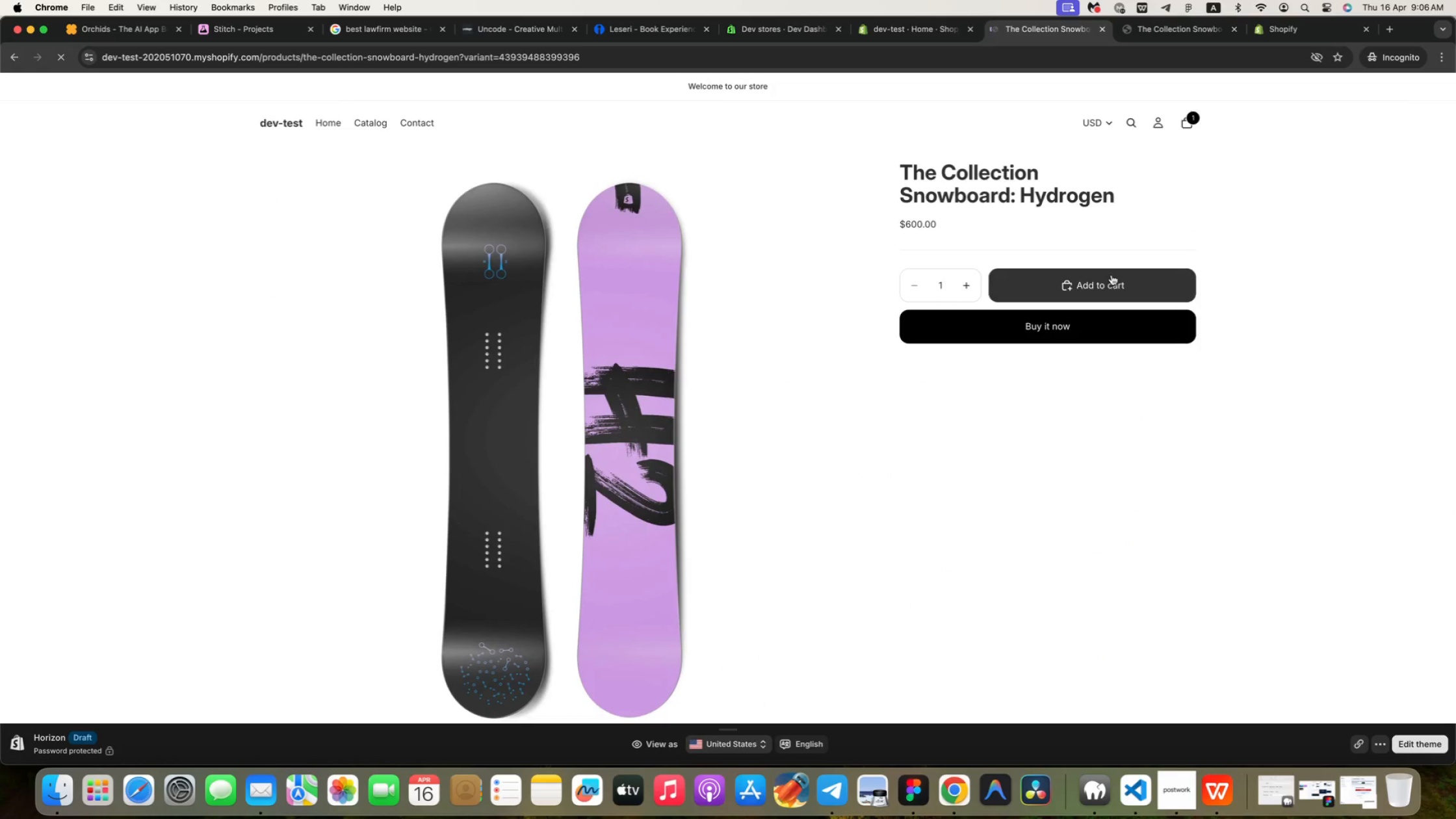 
left_click([1292, 252])
 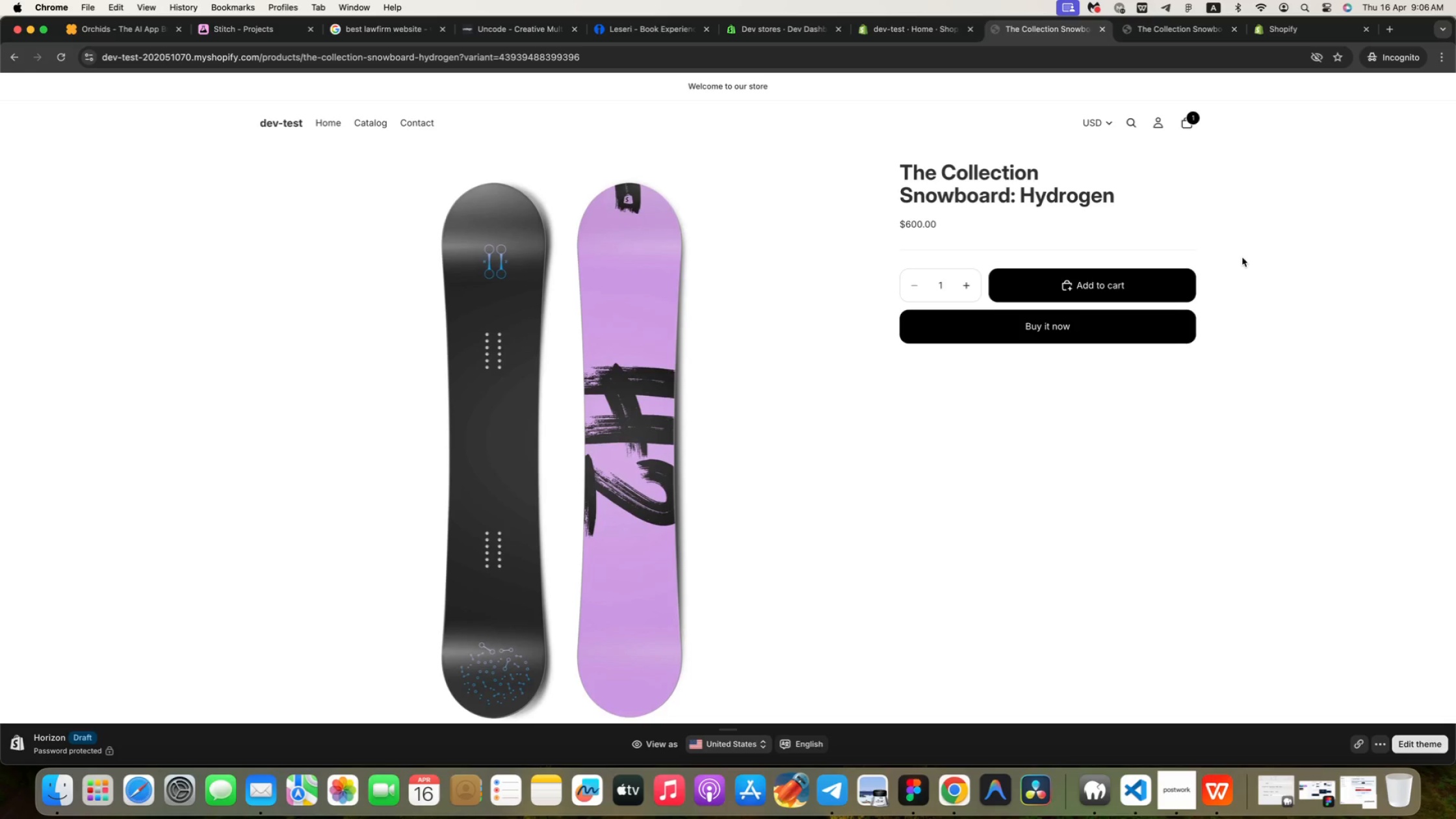 
right_click([1242, 257])
 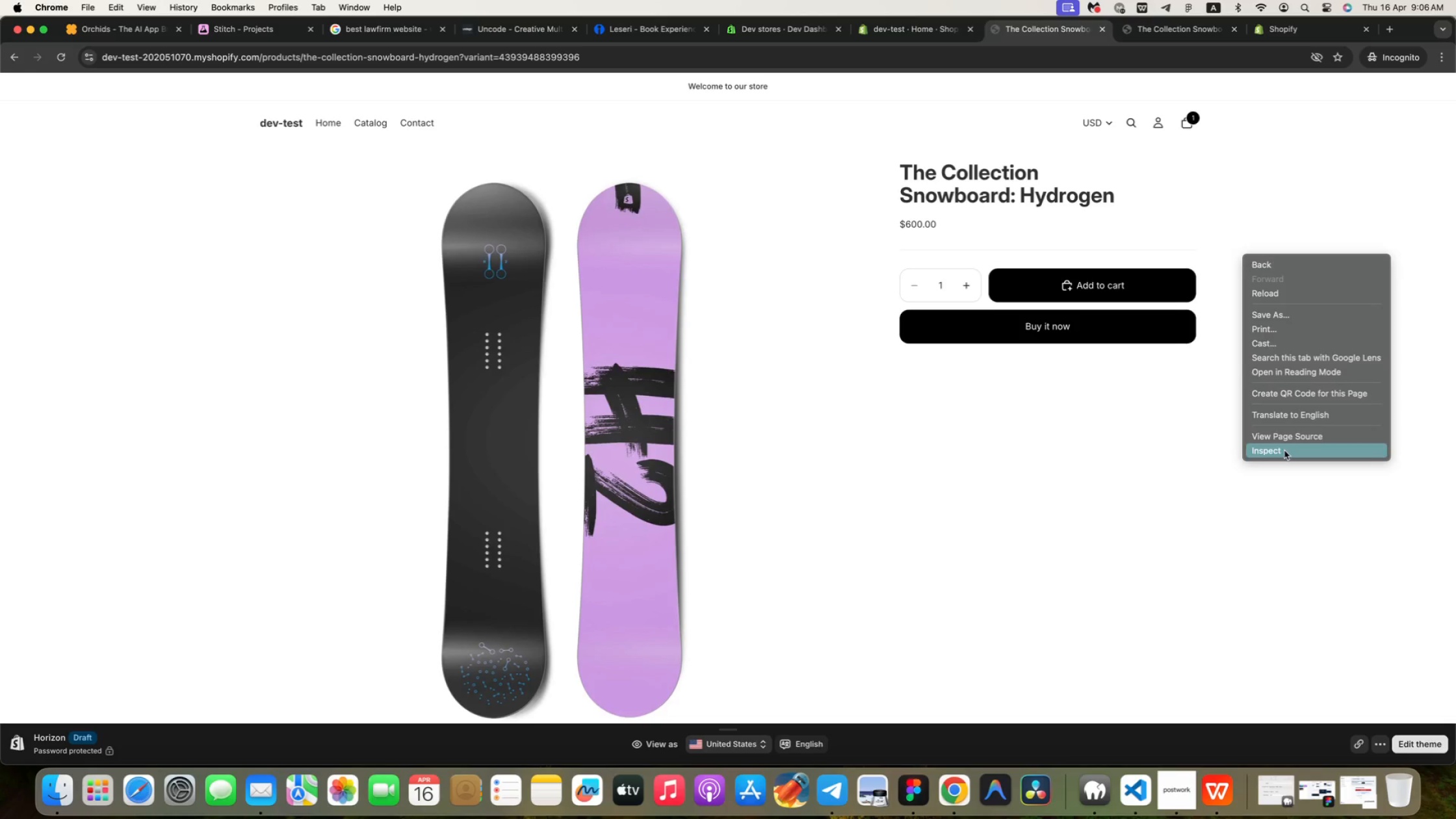 
left_click([1284, 450])
 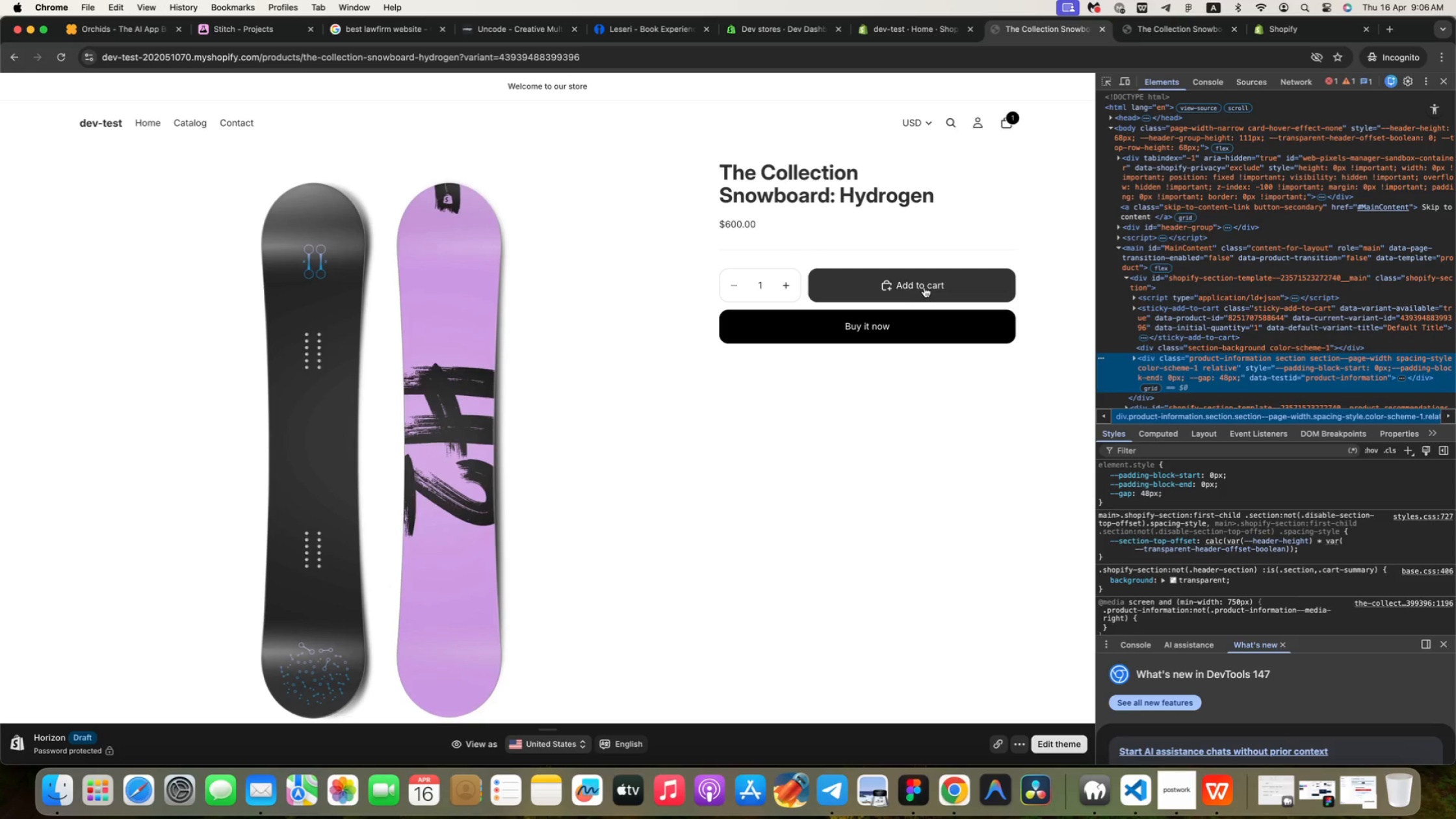 
left_click([972, 290])
 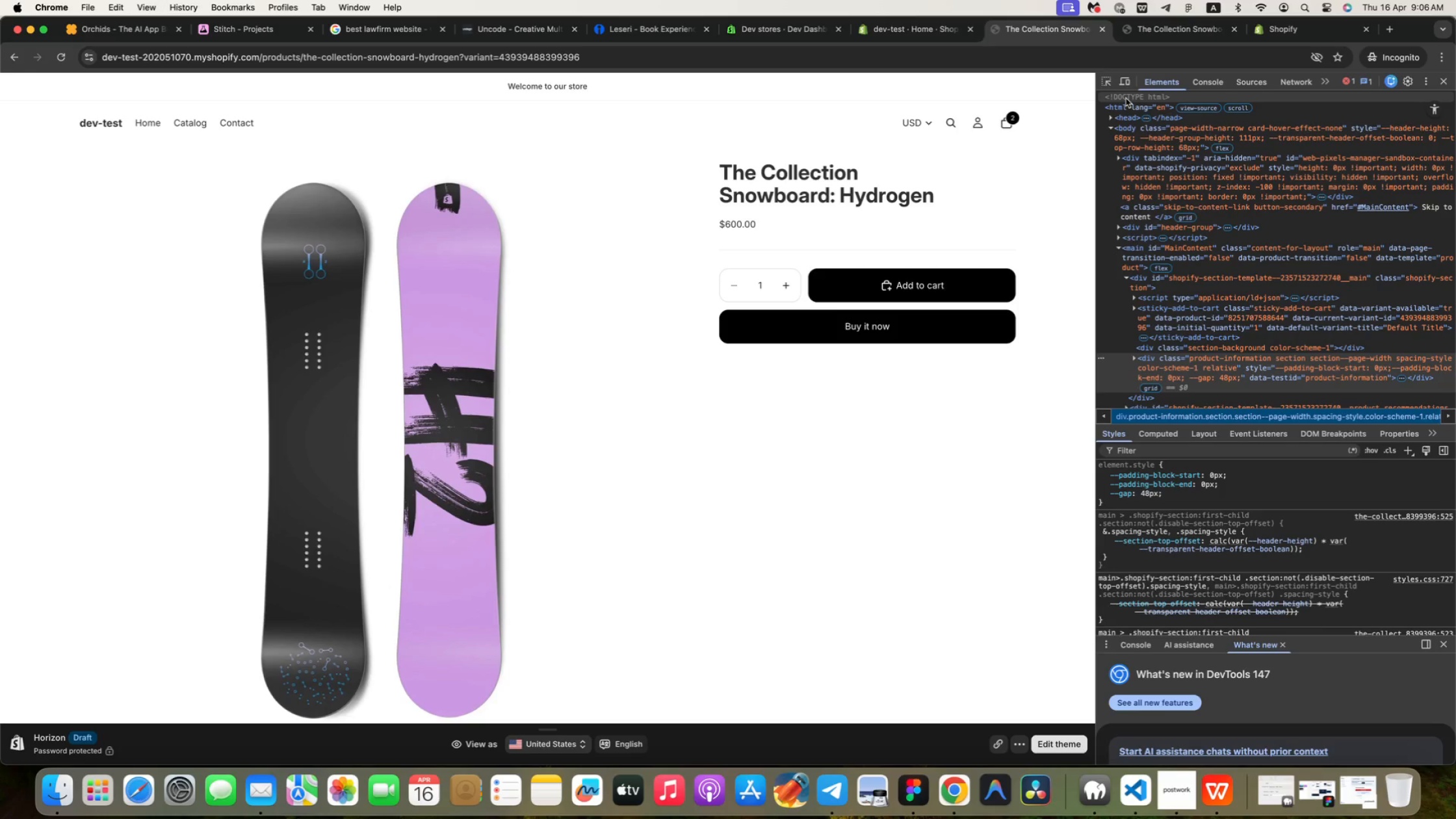 
left_click([1110, 83])
 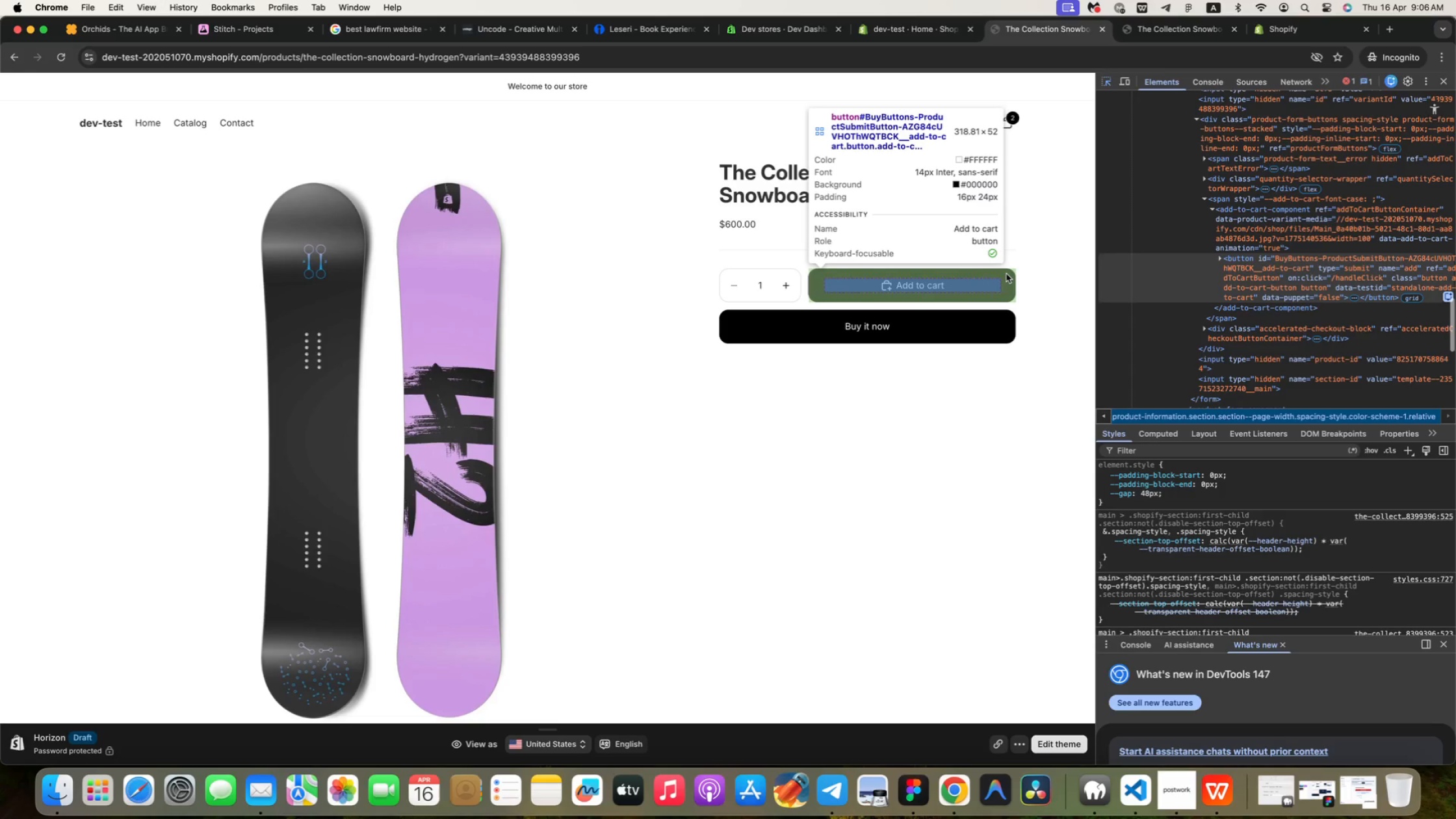 
left_click([1006, 274])
 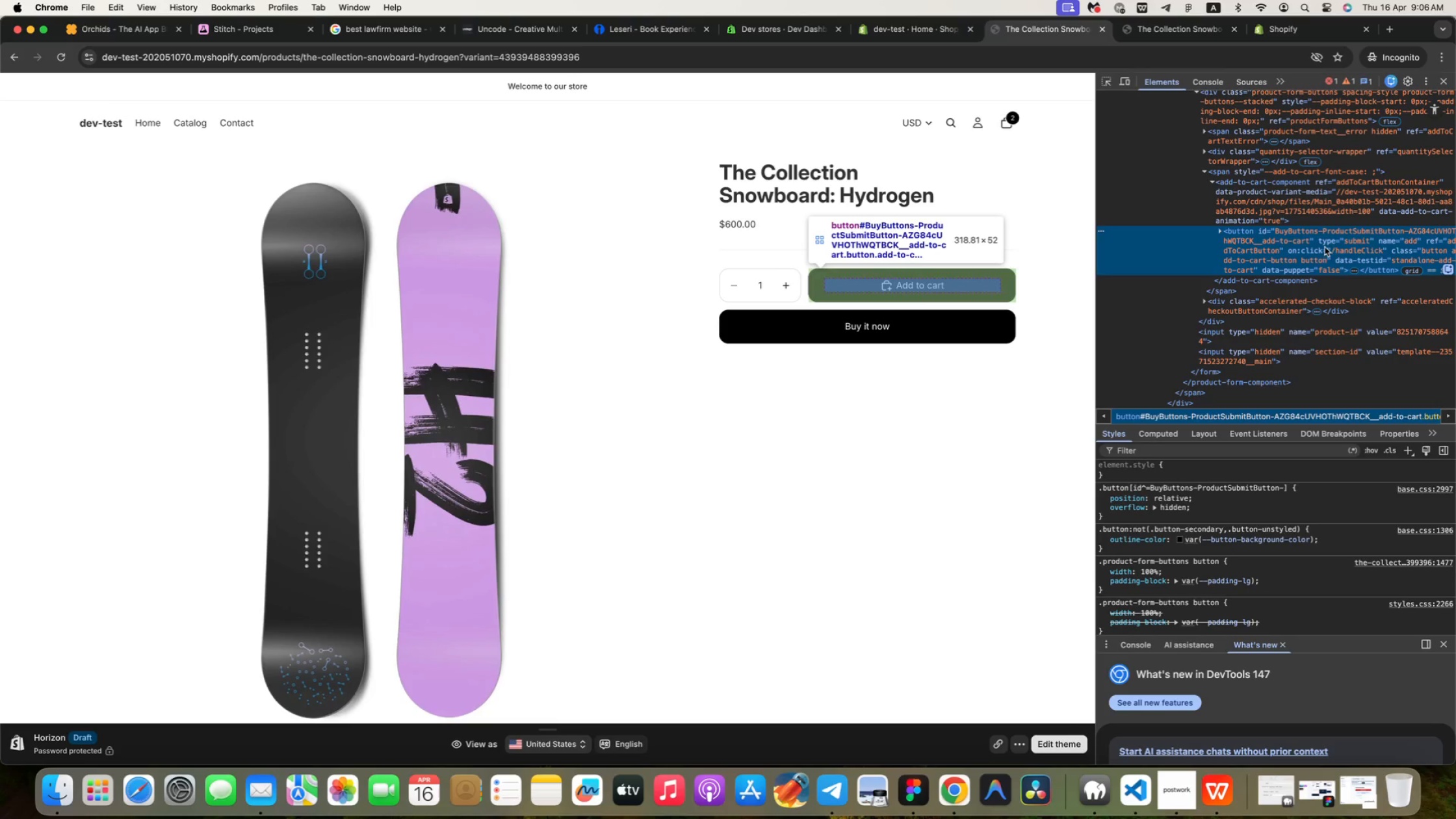 
wait(6.61)
 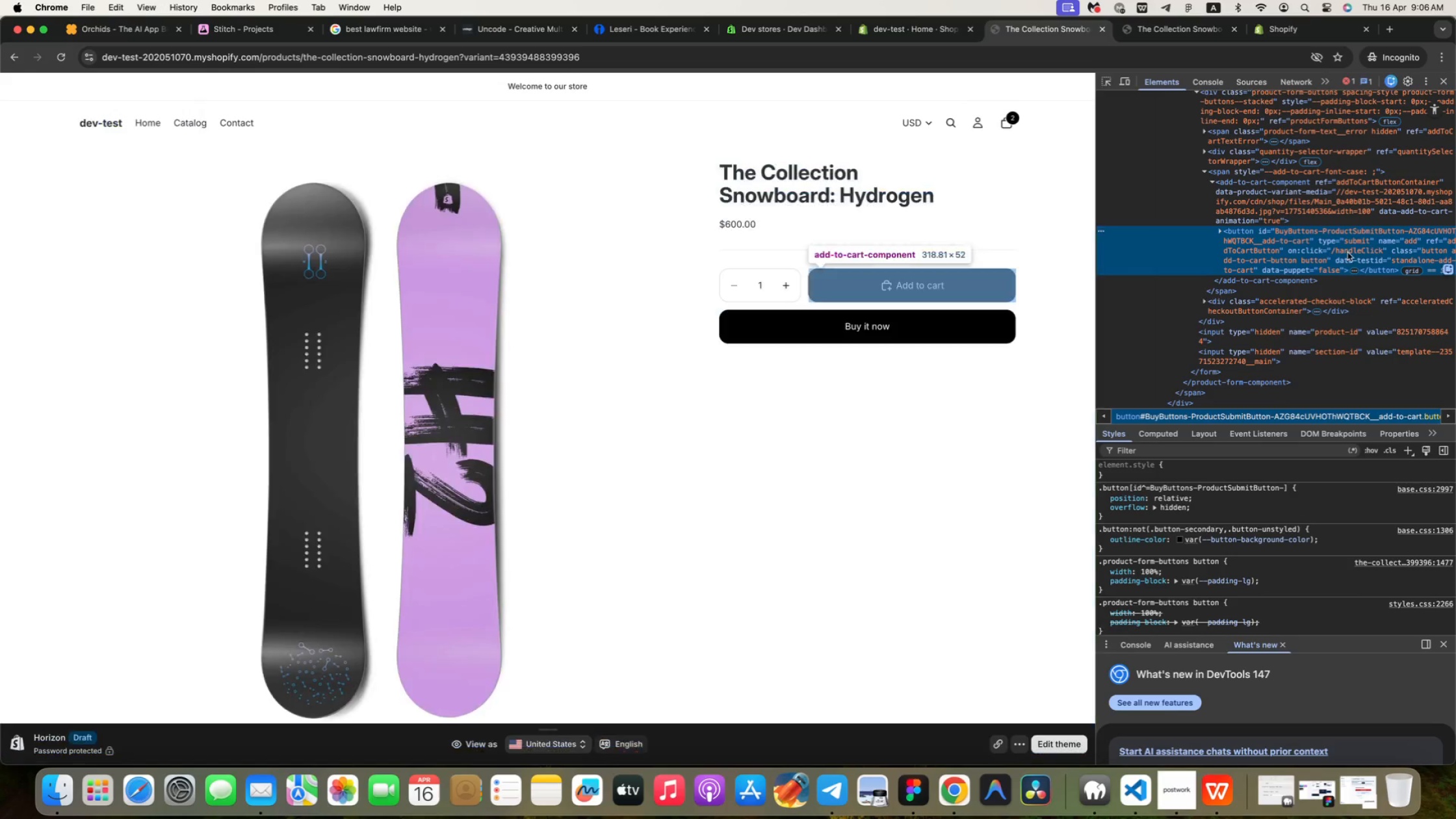 
scroll: coordinate [1325, 247], scroll_direction: down, amount: 6.0
 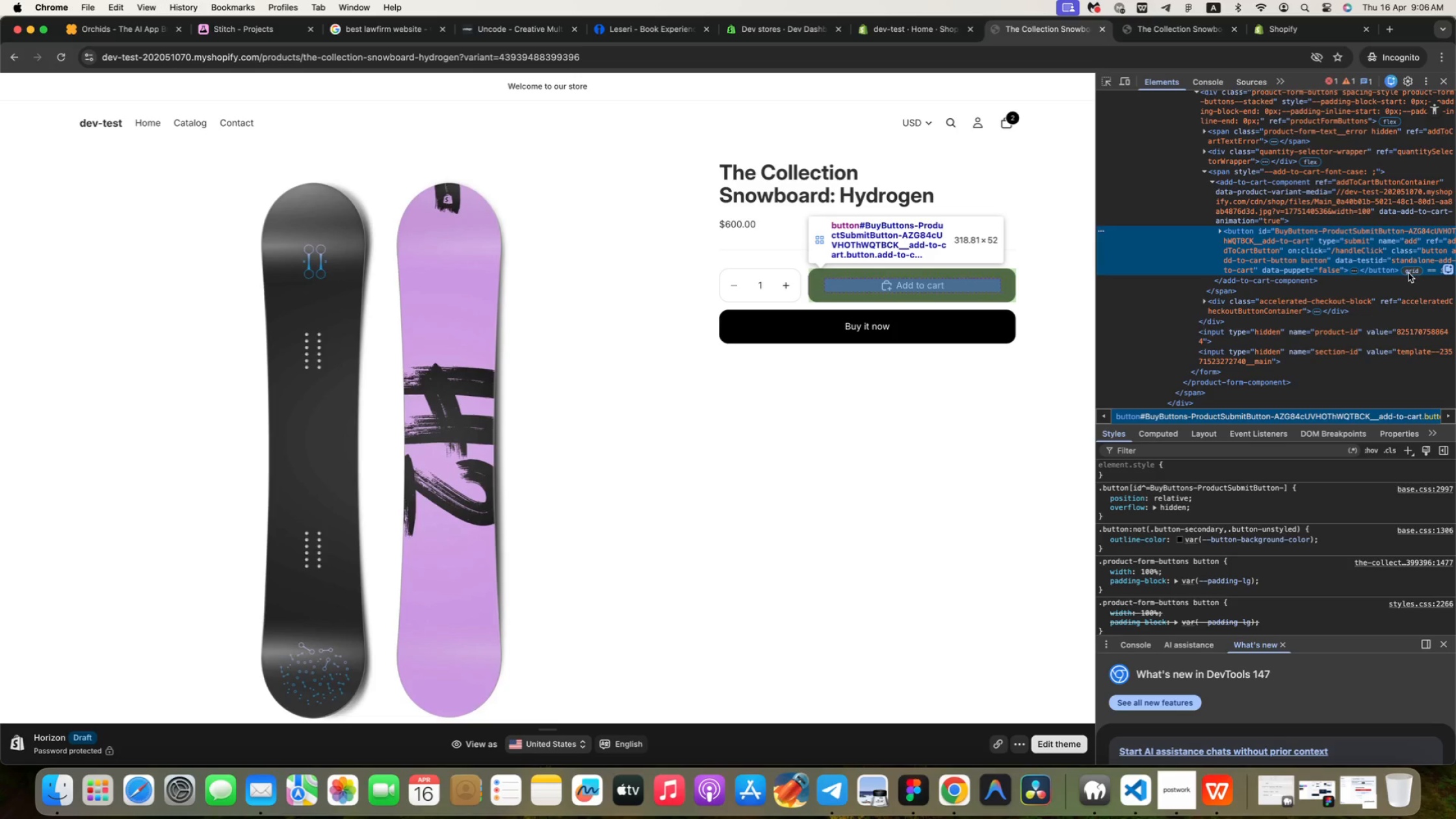 
wait(8.31)
 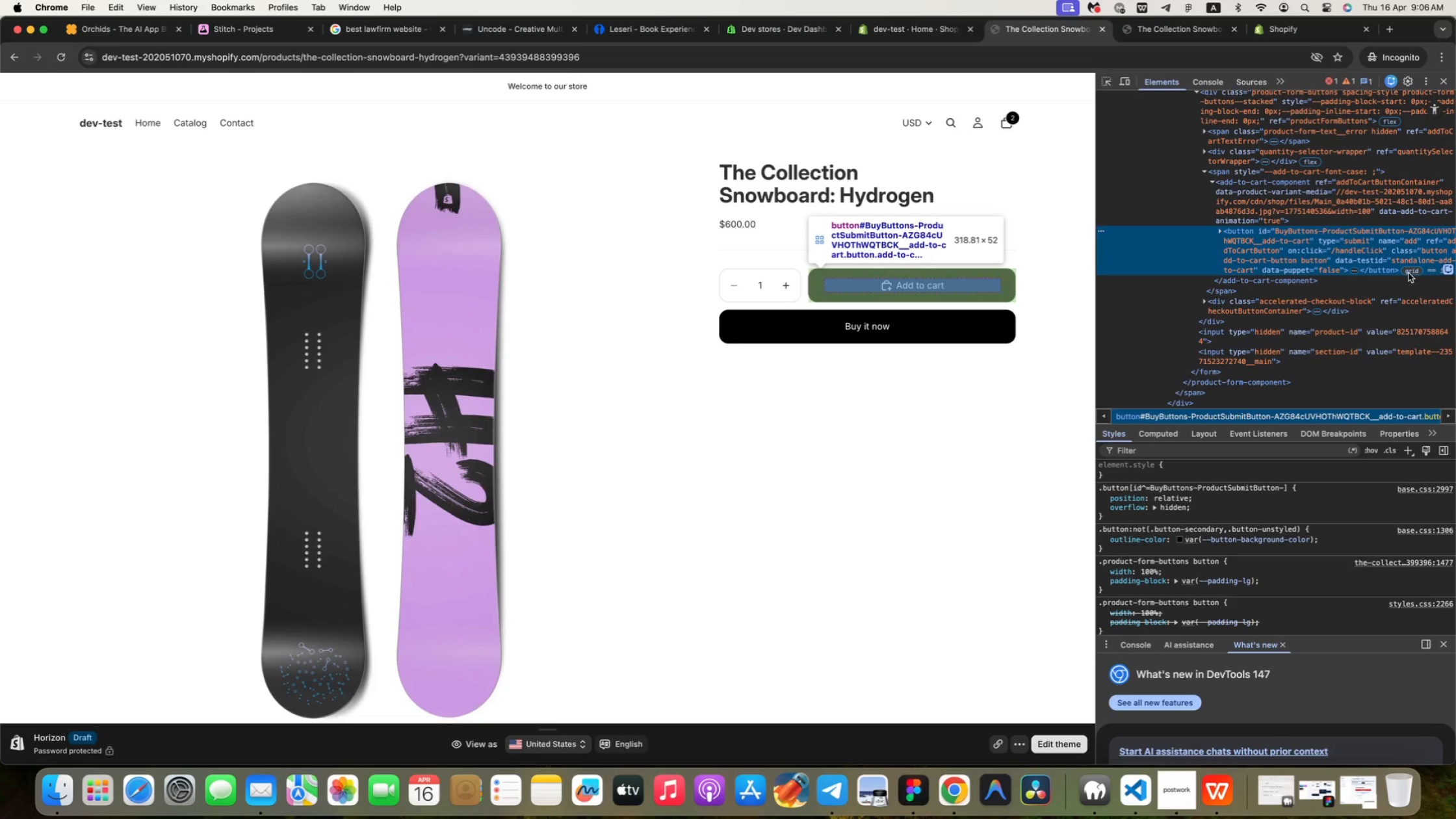 
left_click([868, 38])
 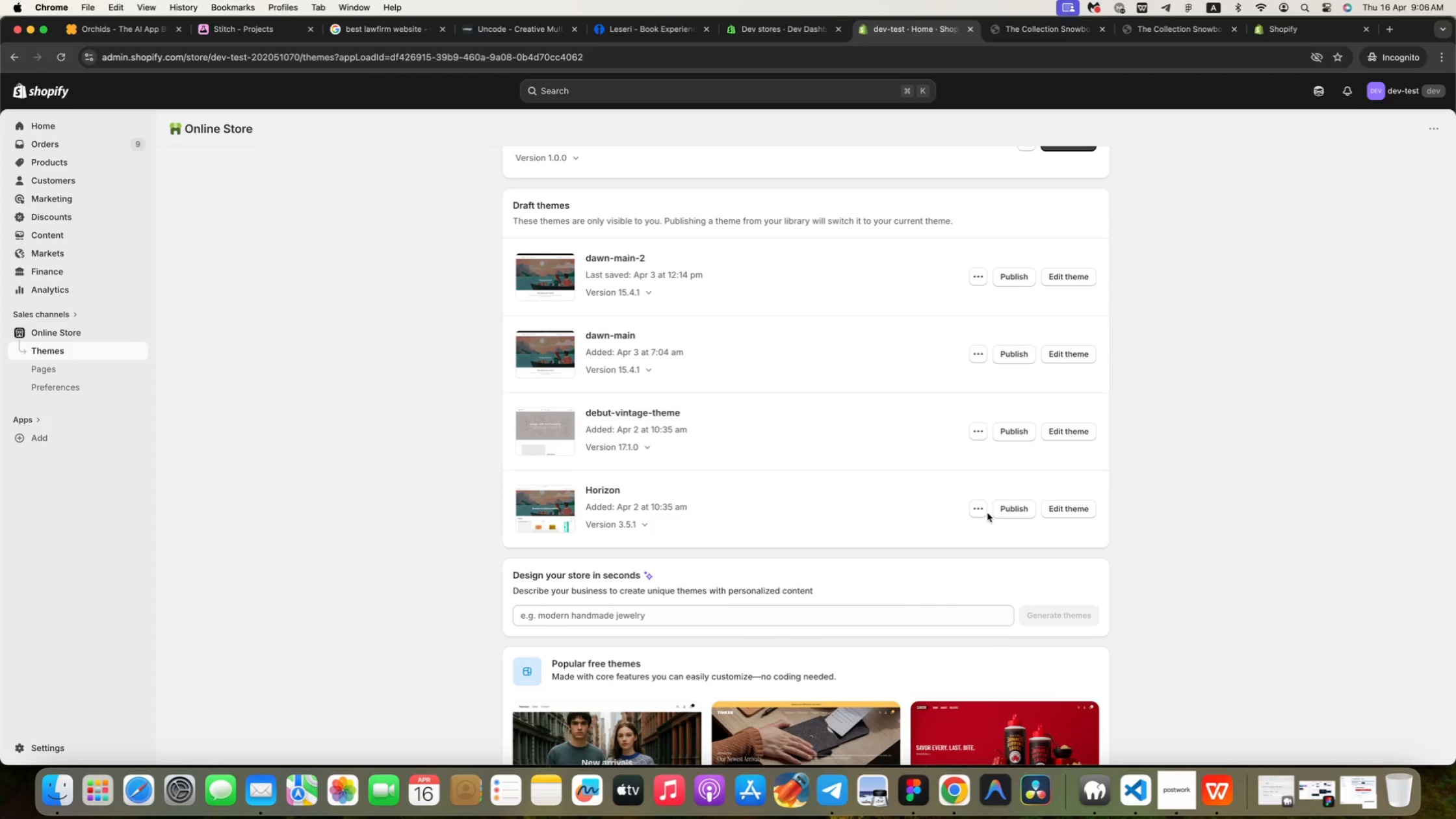 
left_click([982, 509])
 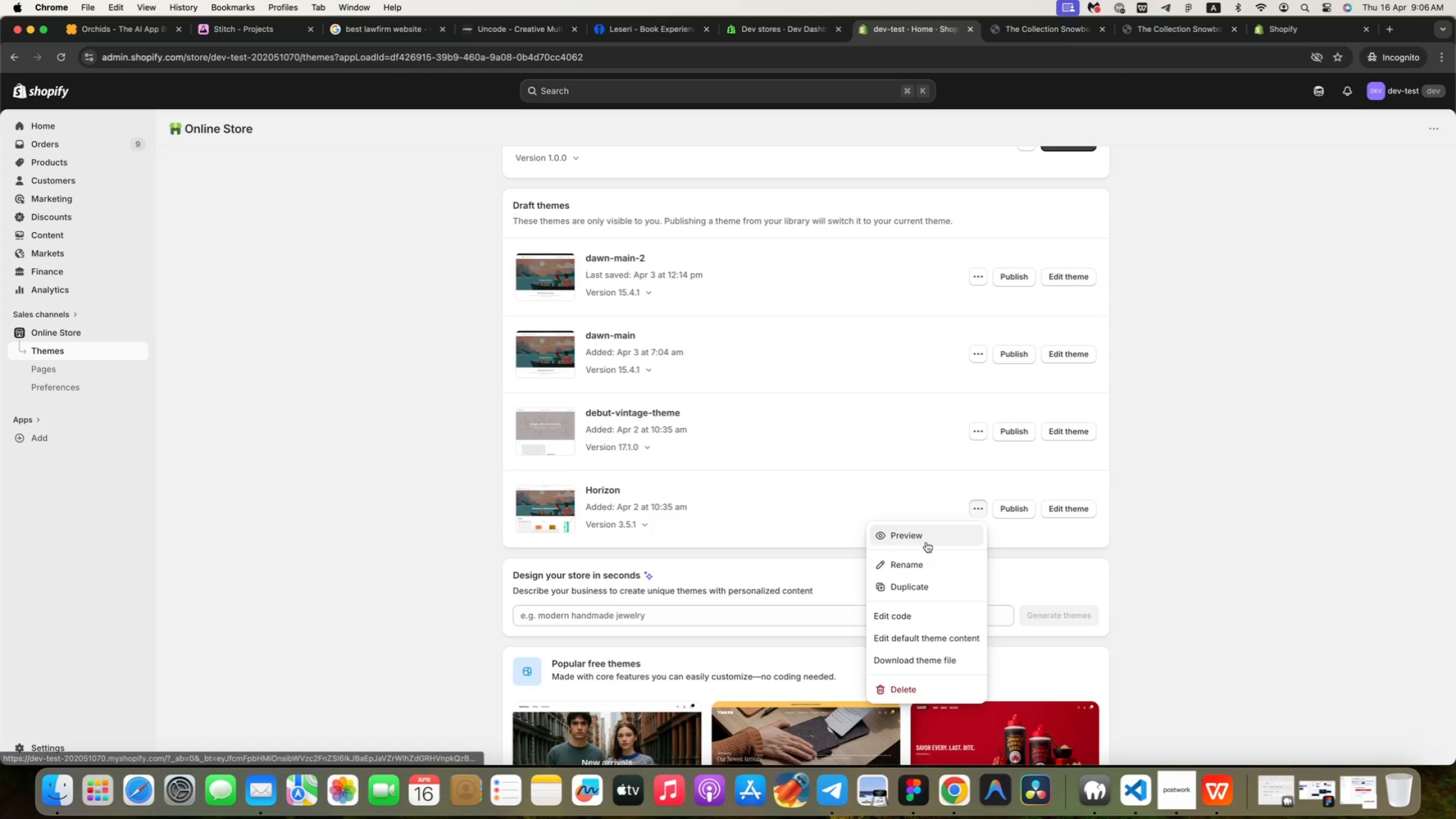 
left_click([926, 542])
 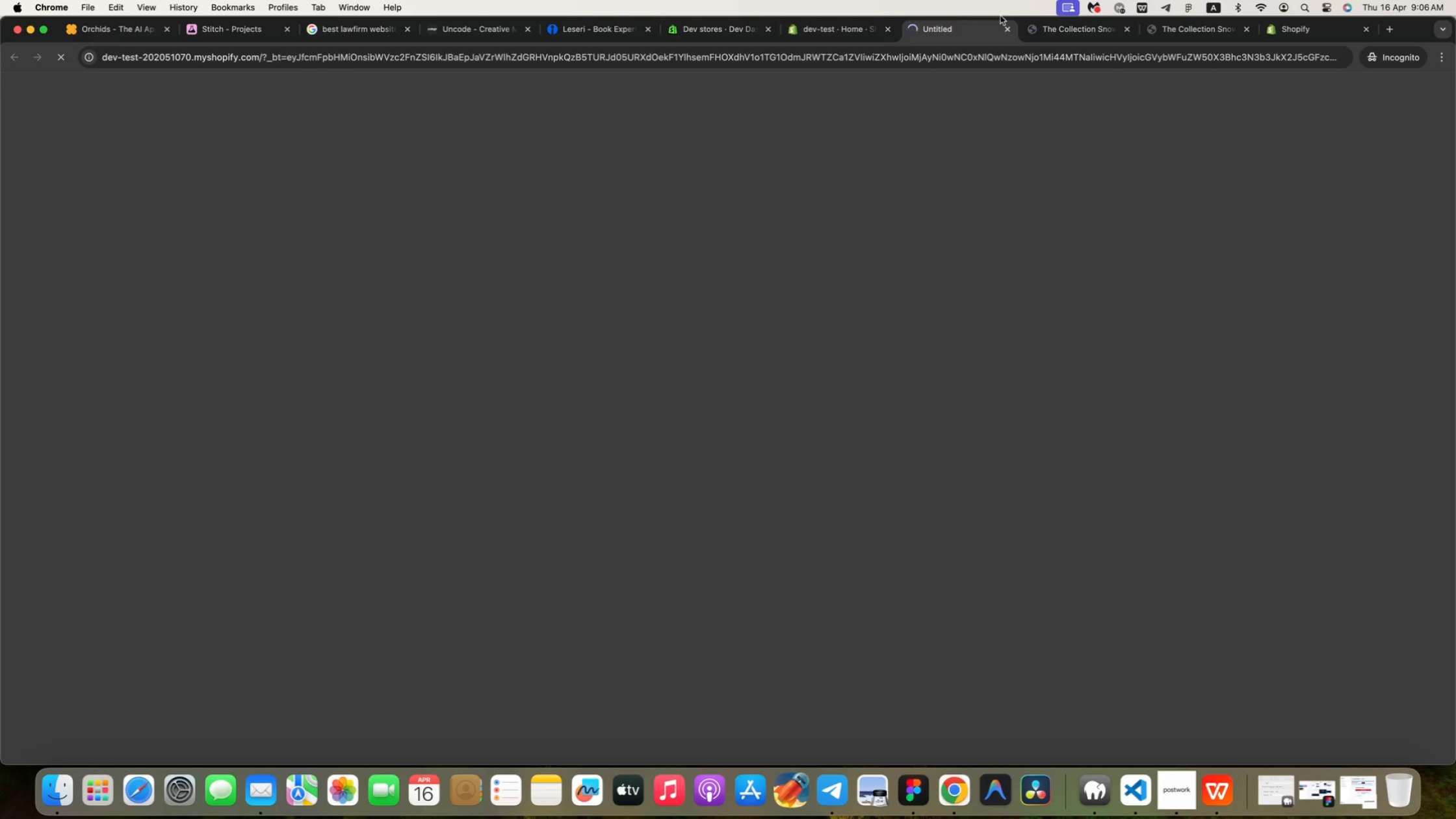 
left_click([1007, 29])
 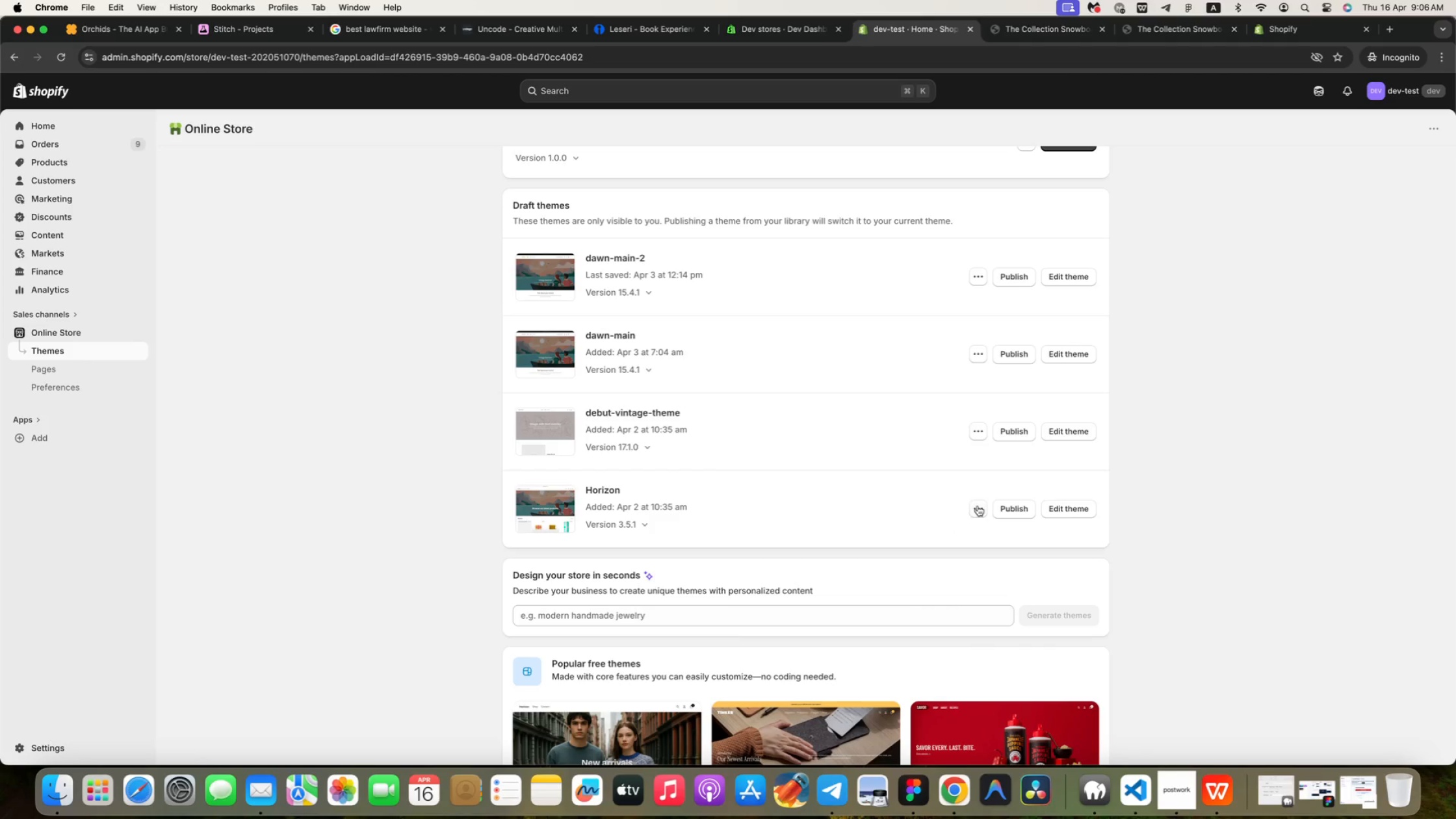 
left_click([978, 506])
 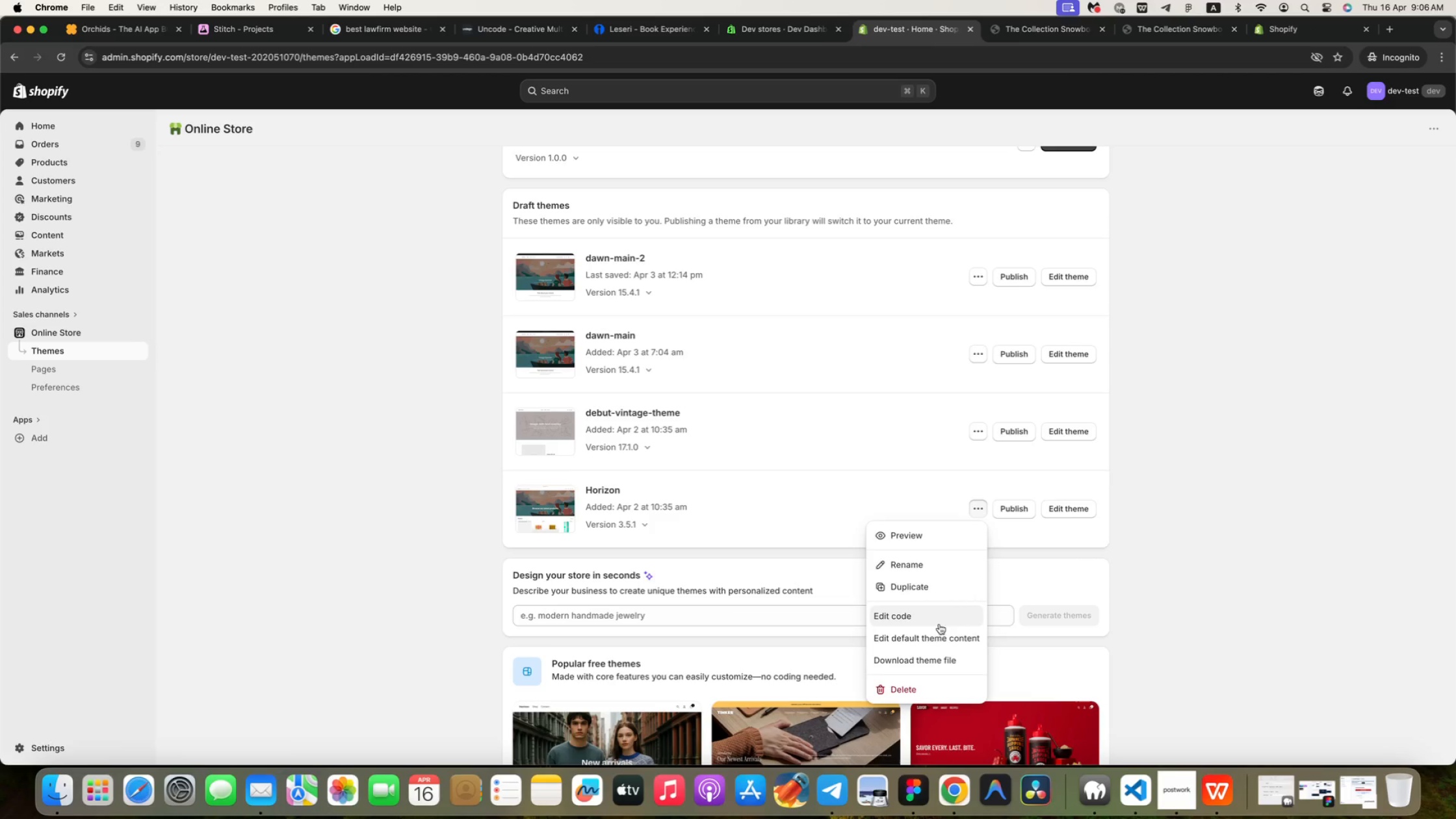 
left_click([937, 616])
 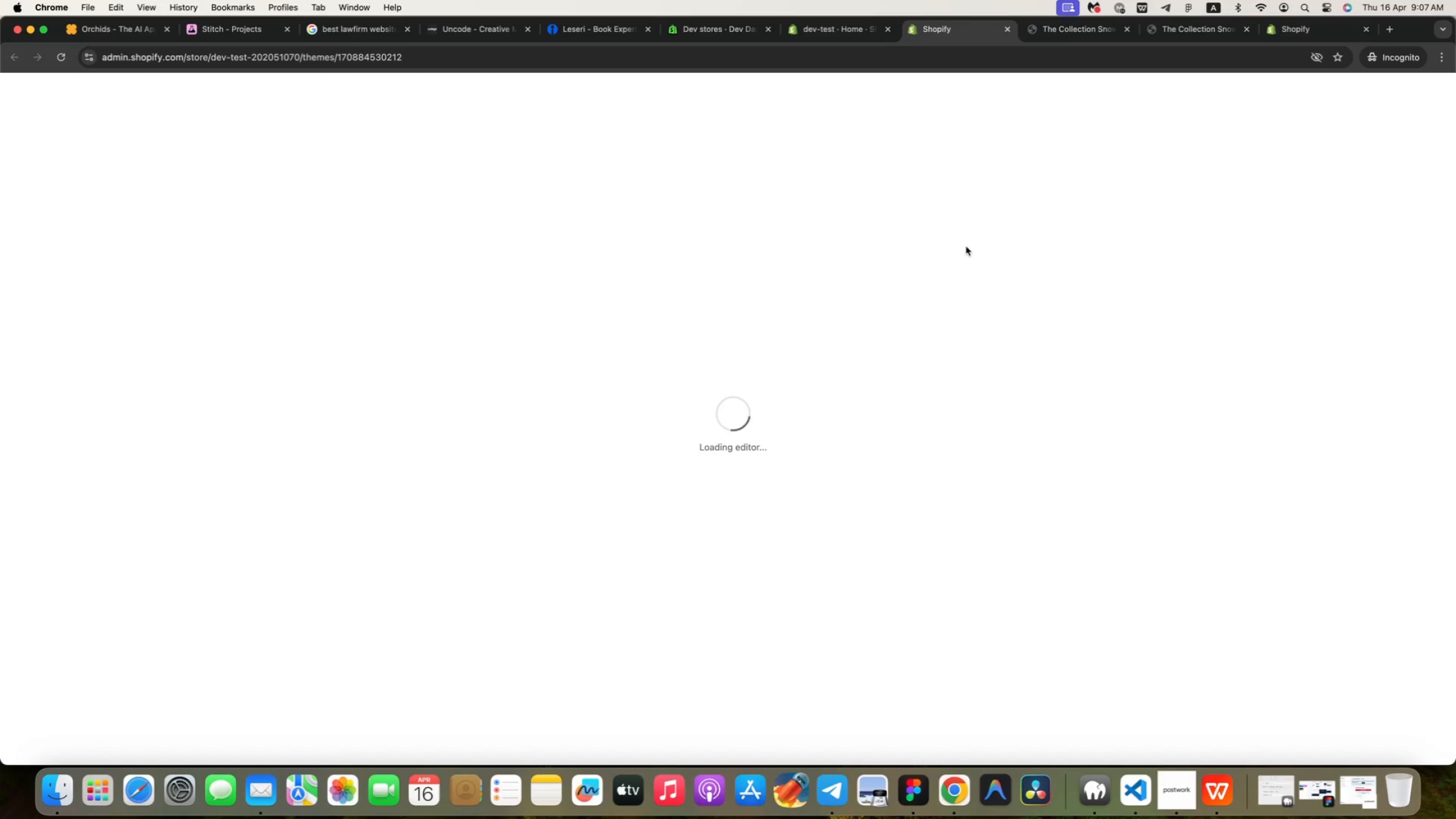 
wait(8.9)
 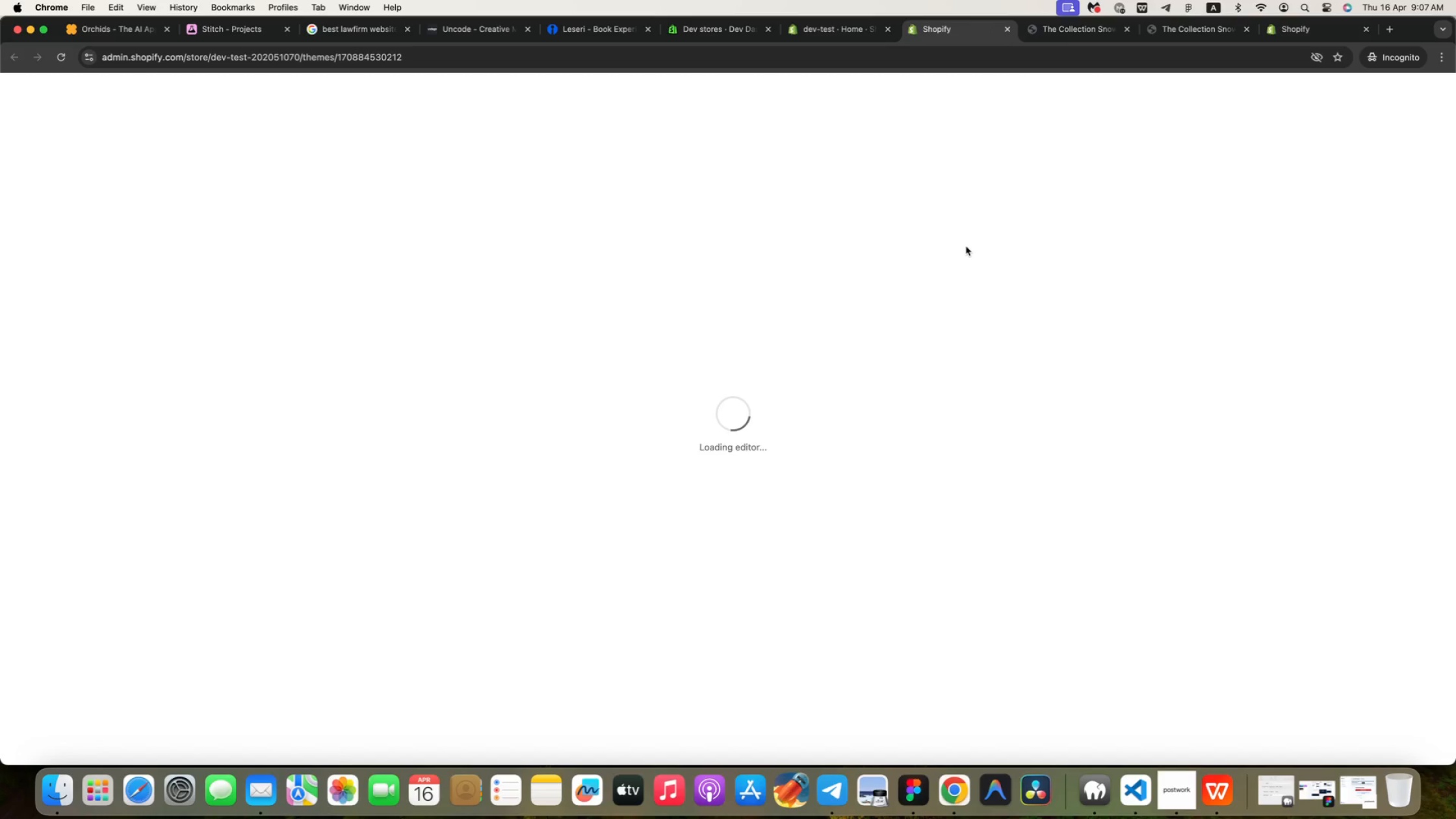 
left_click([102, 141])
 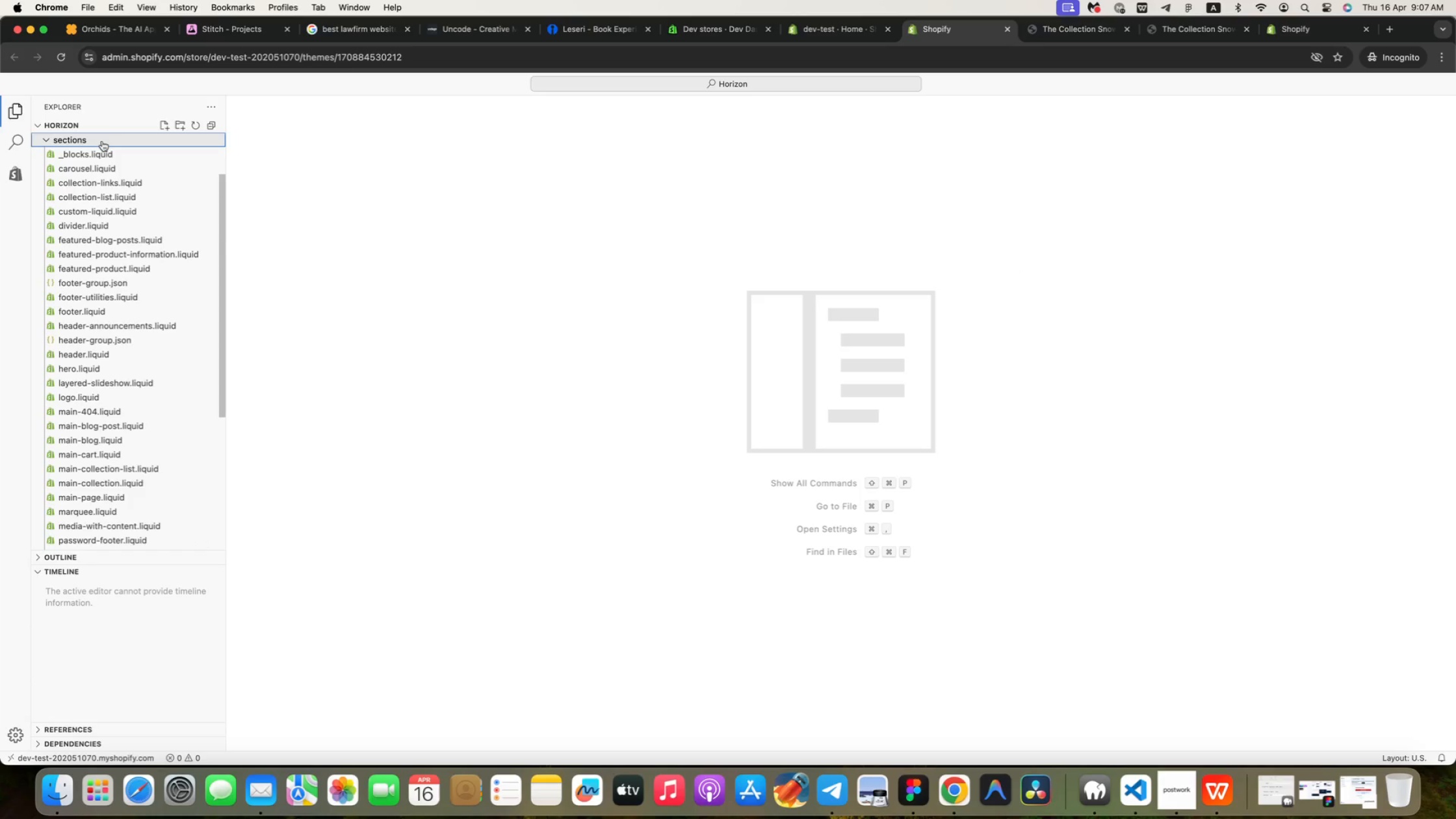 
left_click([92, 213])
 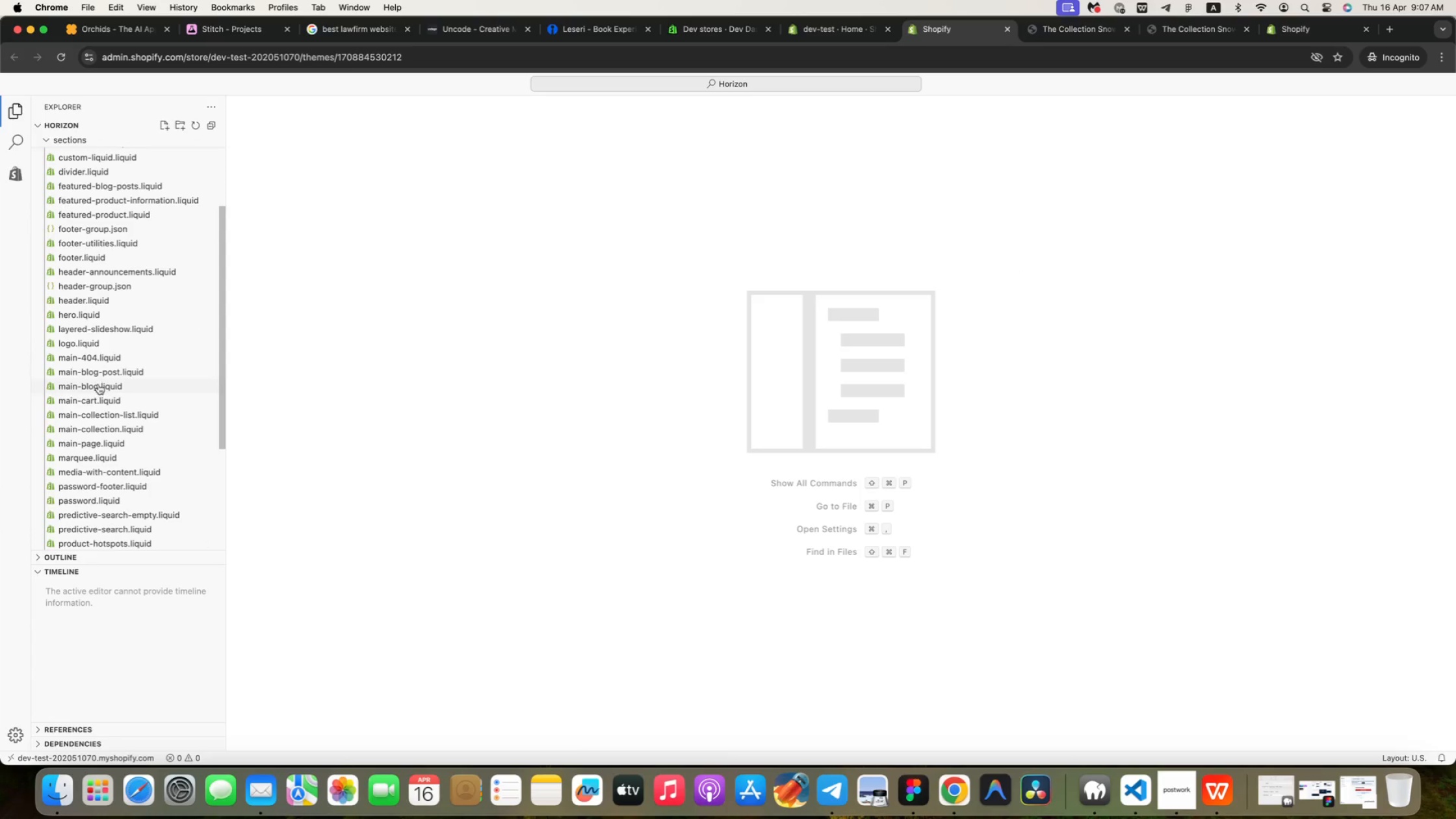 
scroll: coordinate [166, 353], scroll_direction: down, amount: 14.0
 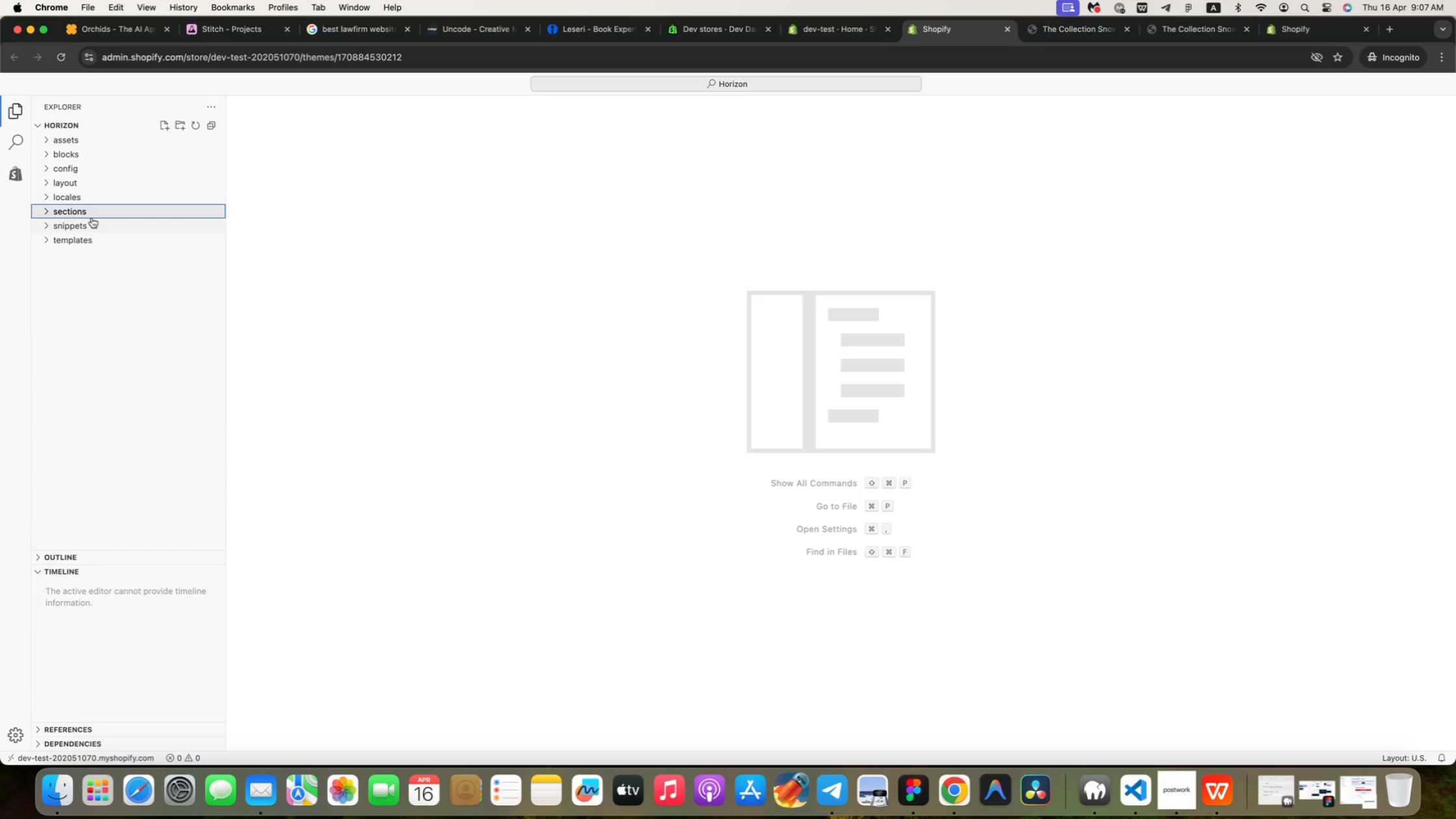 
wait(6.98)
 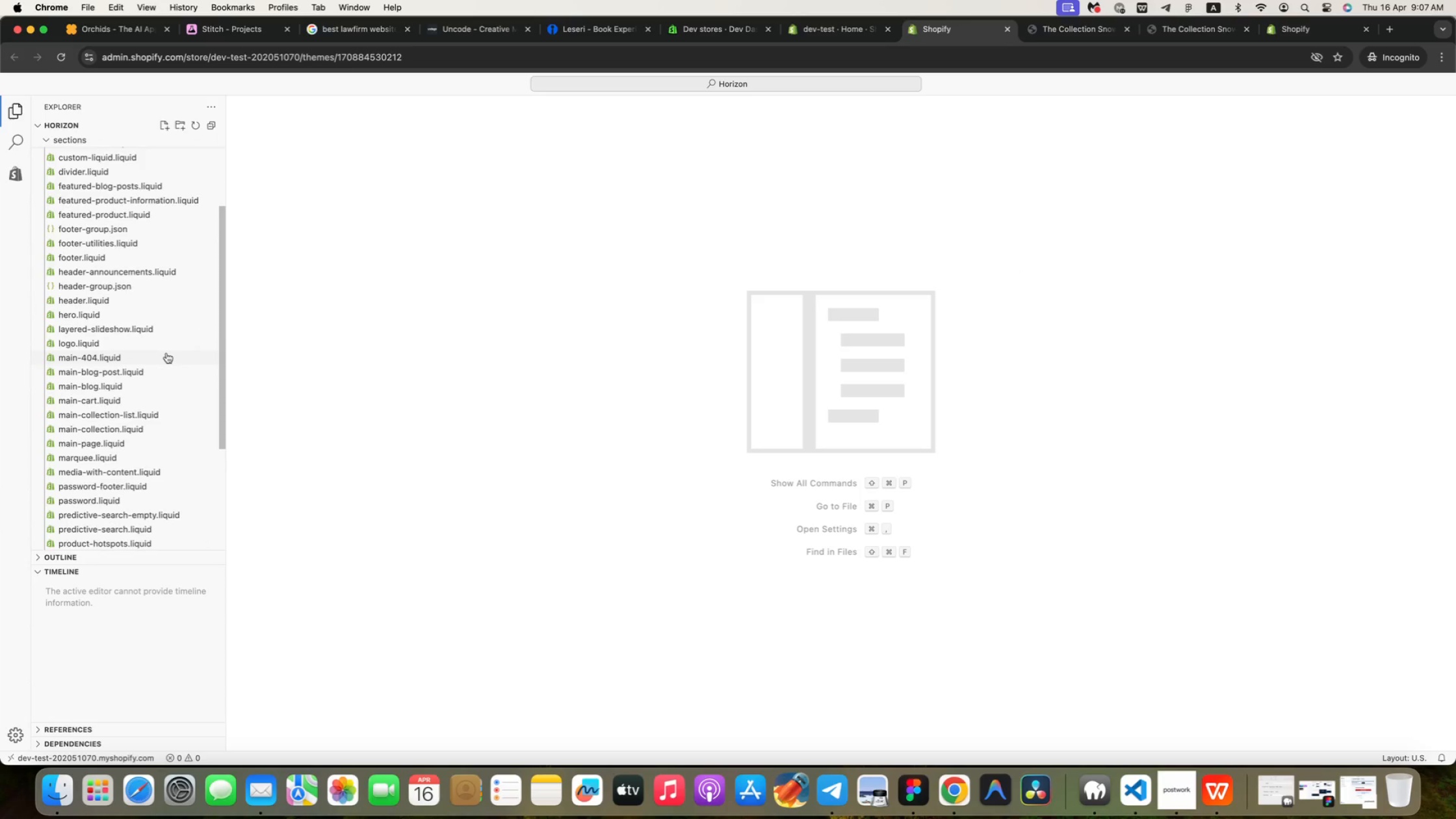 
scroll: coordinate [146, 393], scroll_direction: down, amount: 10.0
 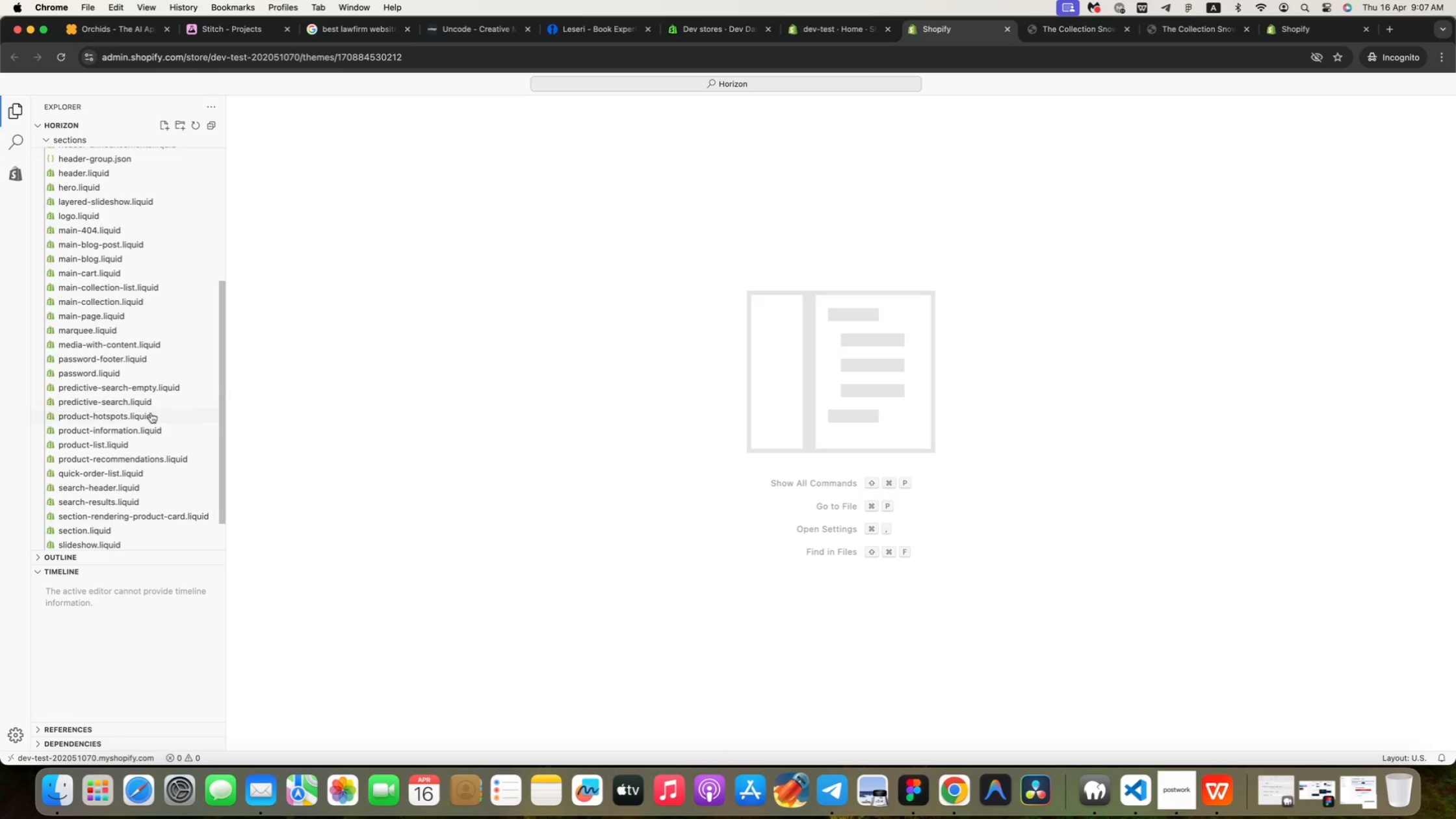 
wait(5.27)
 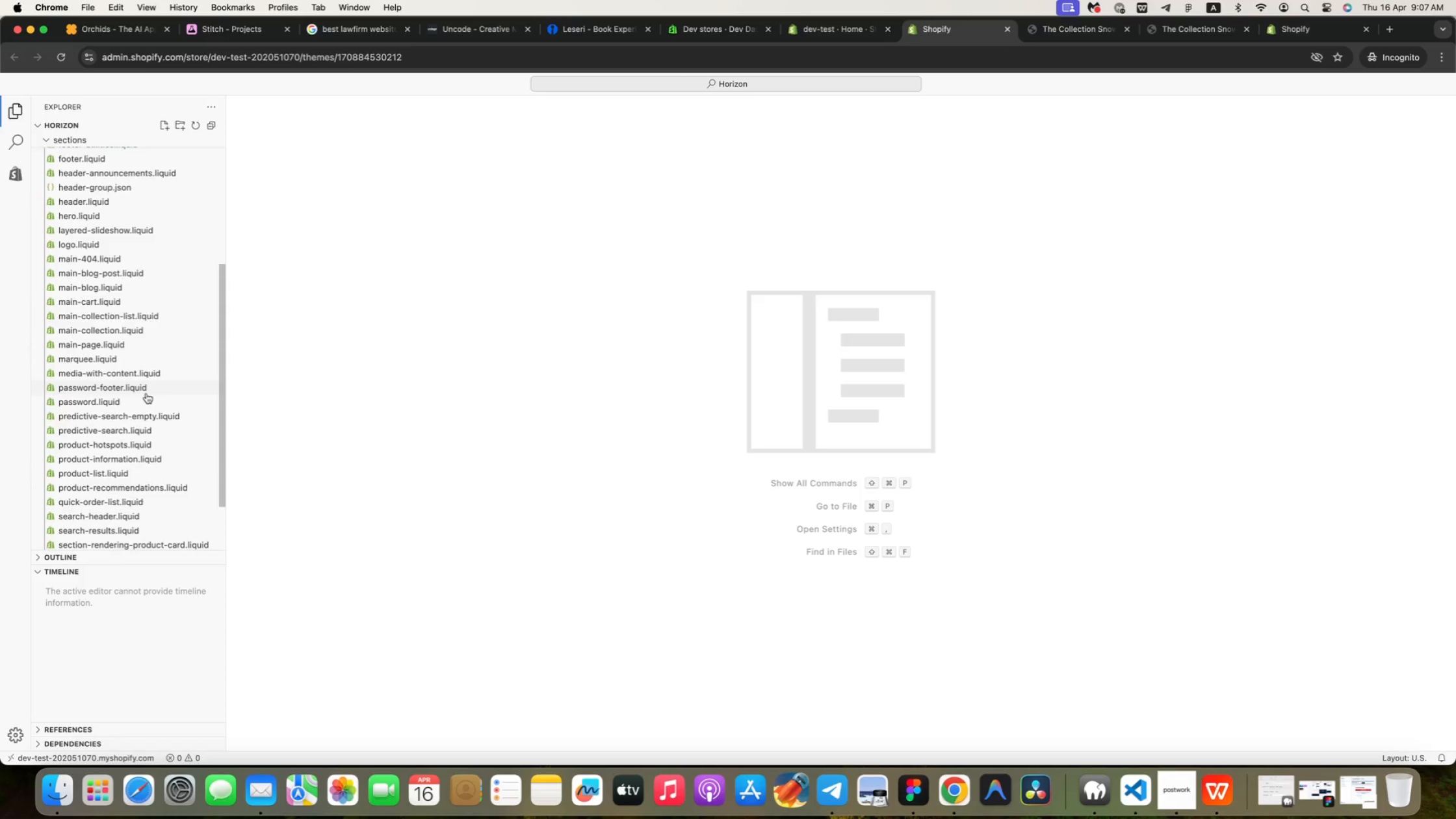 
scroll: coordinate [166, 402], scroll_direction: down, amount: 11.0
 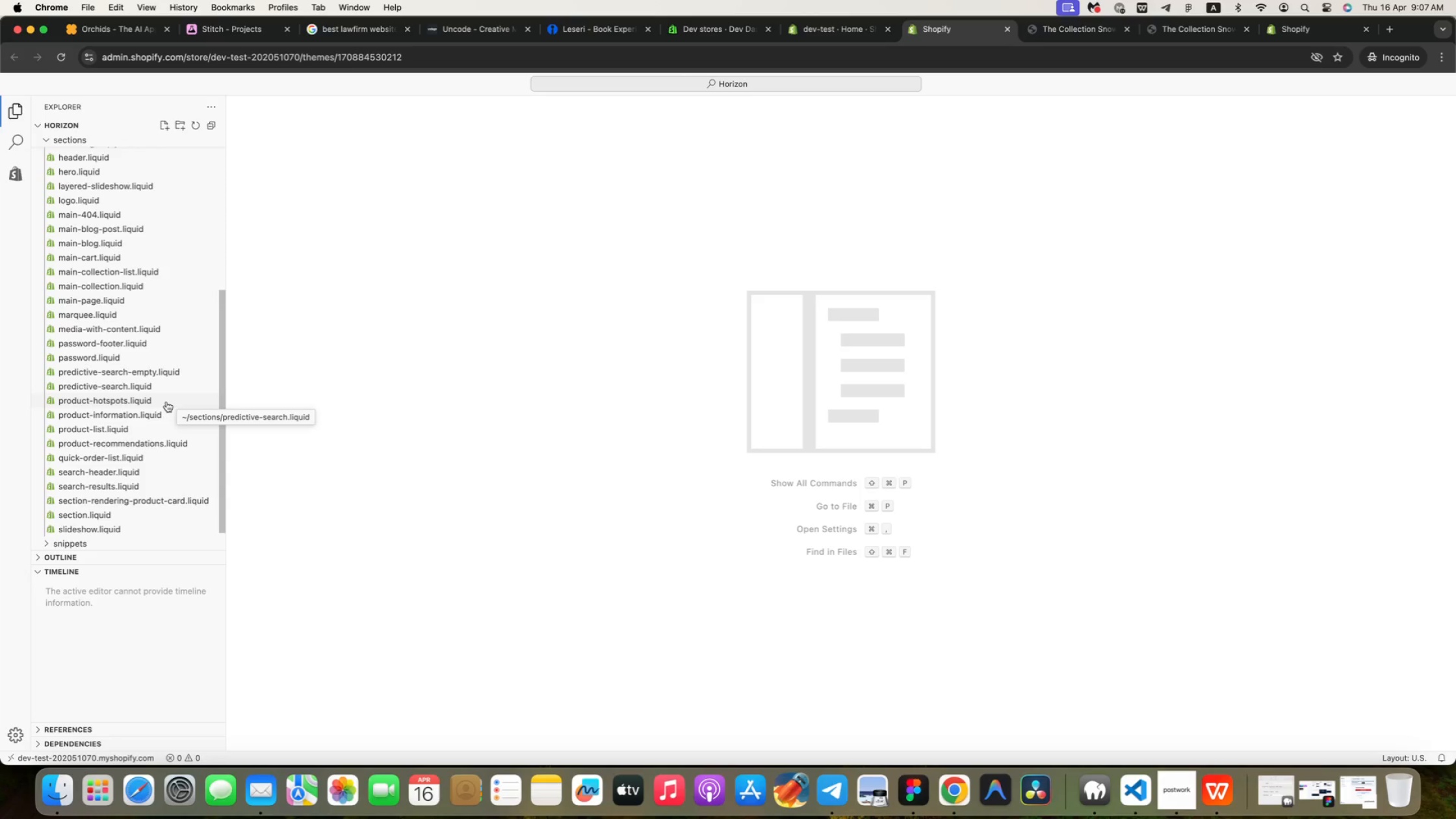 
scroll: coordinate [123, 393], scroll_direction: up, amount: 11.0
 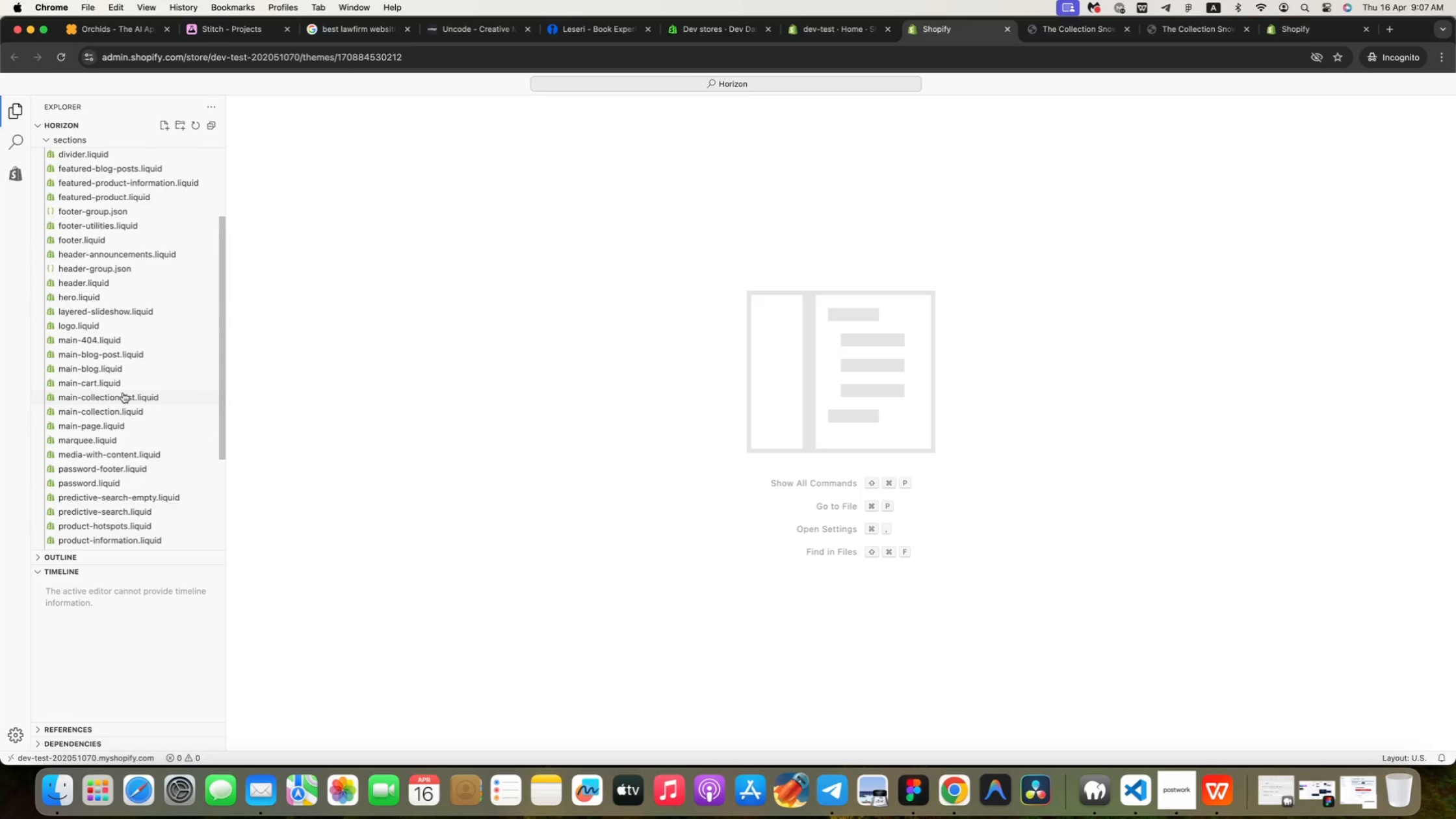 
left_click([863, 25])
 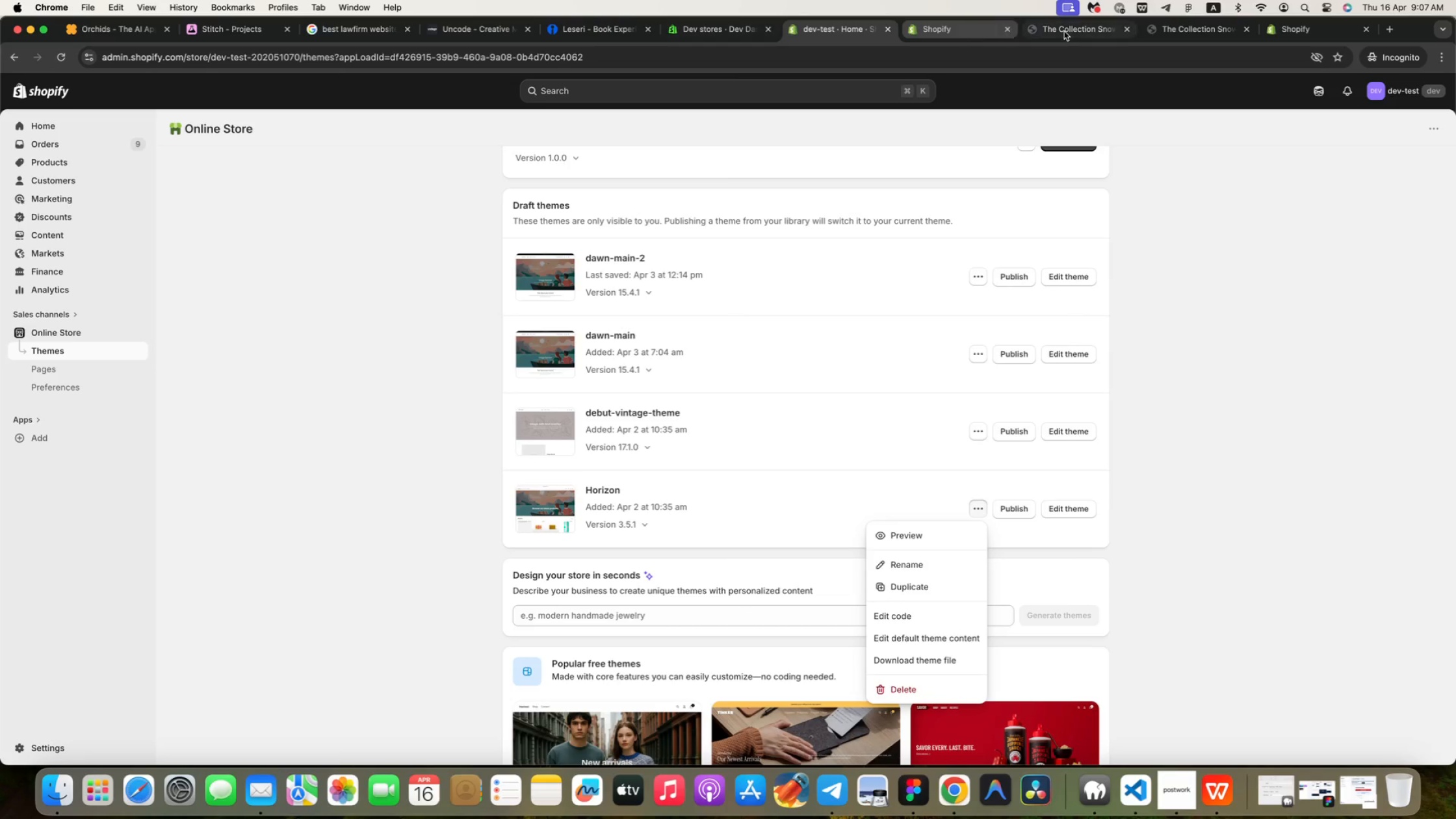 
left_click([1091, 31])
 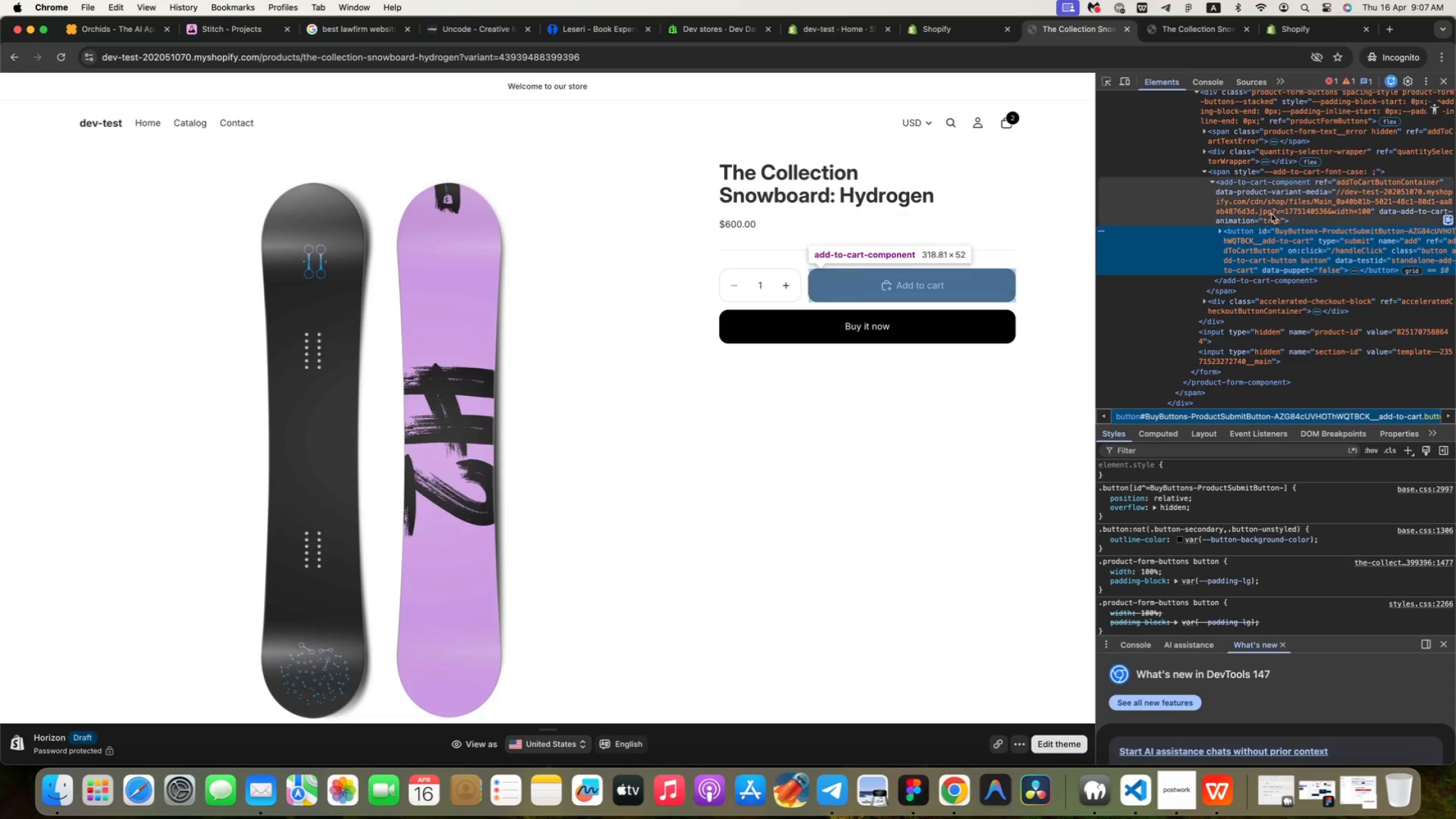 
wait(7.62)
 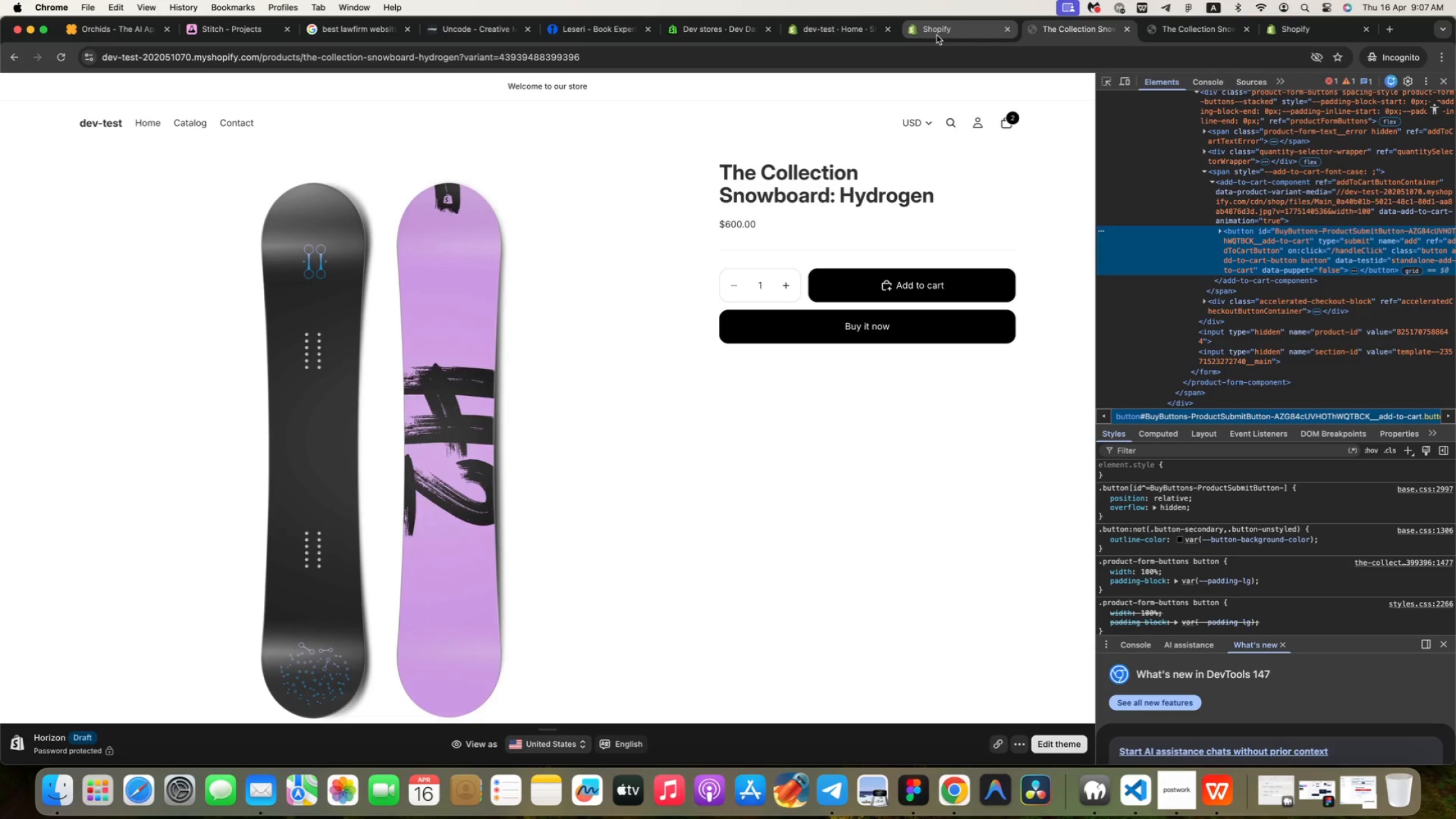 
left_click([935, 33])
 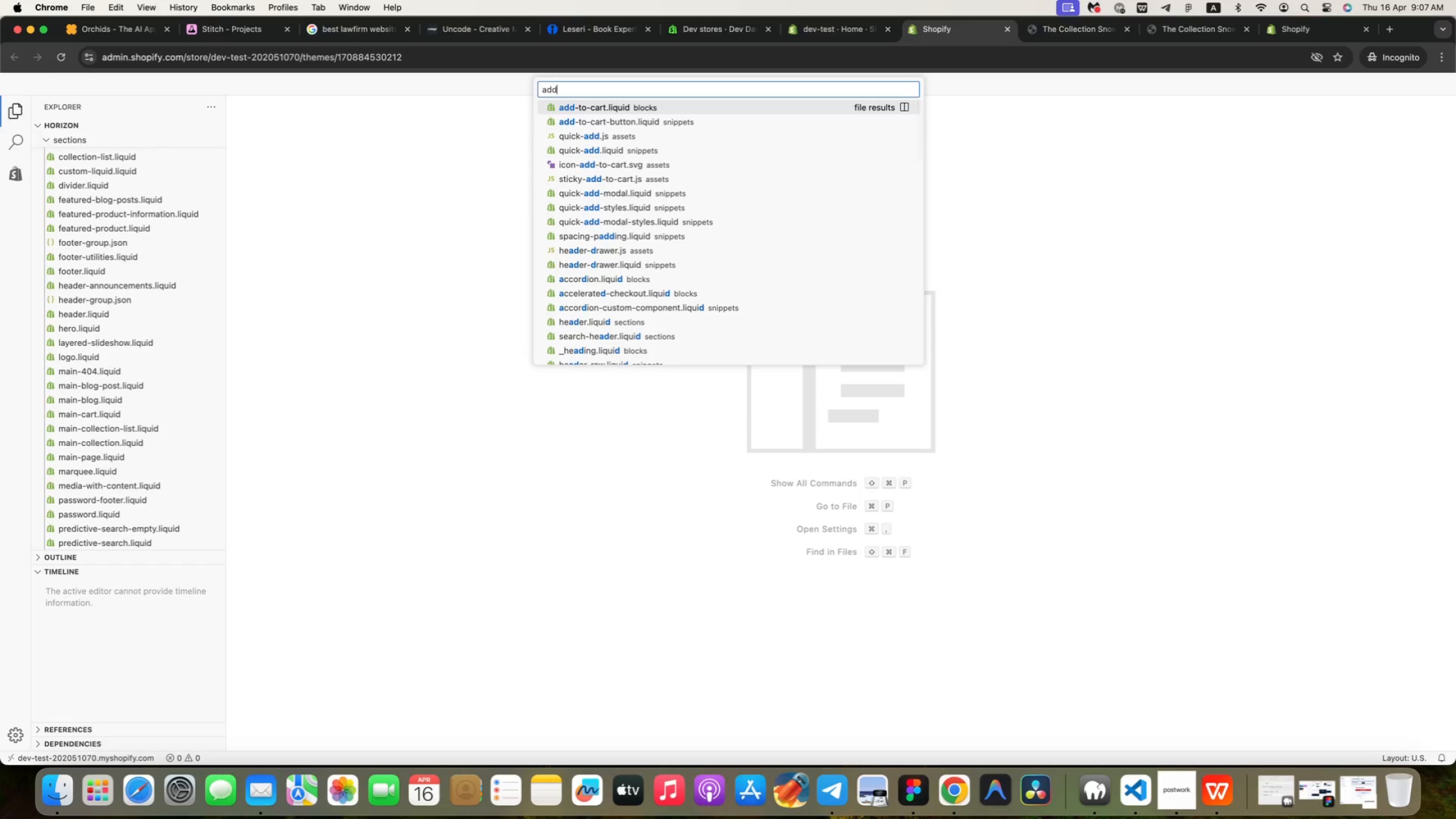 
type(add)
 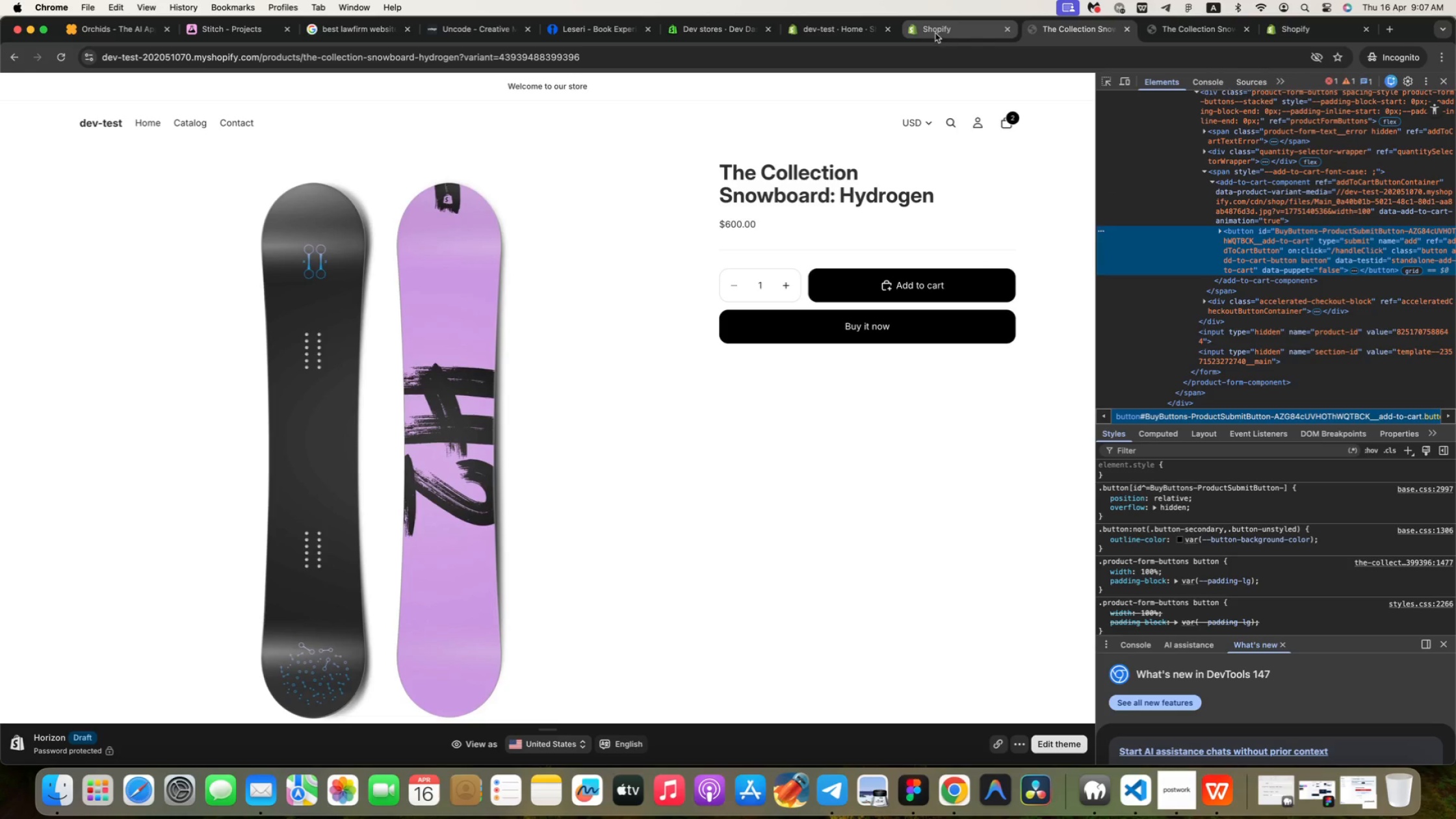 
left_click([770, 83])
 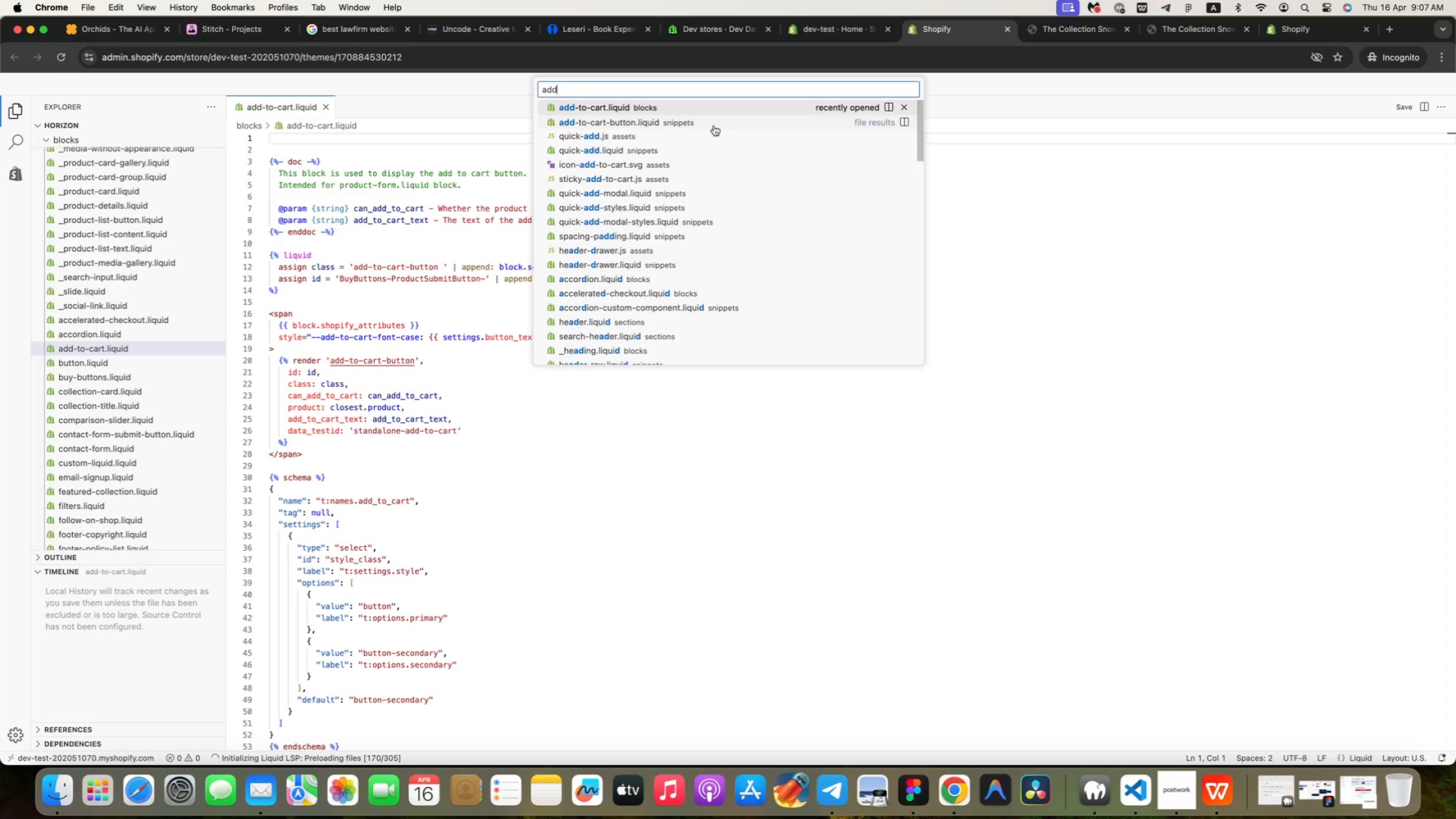 
type(add)
 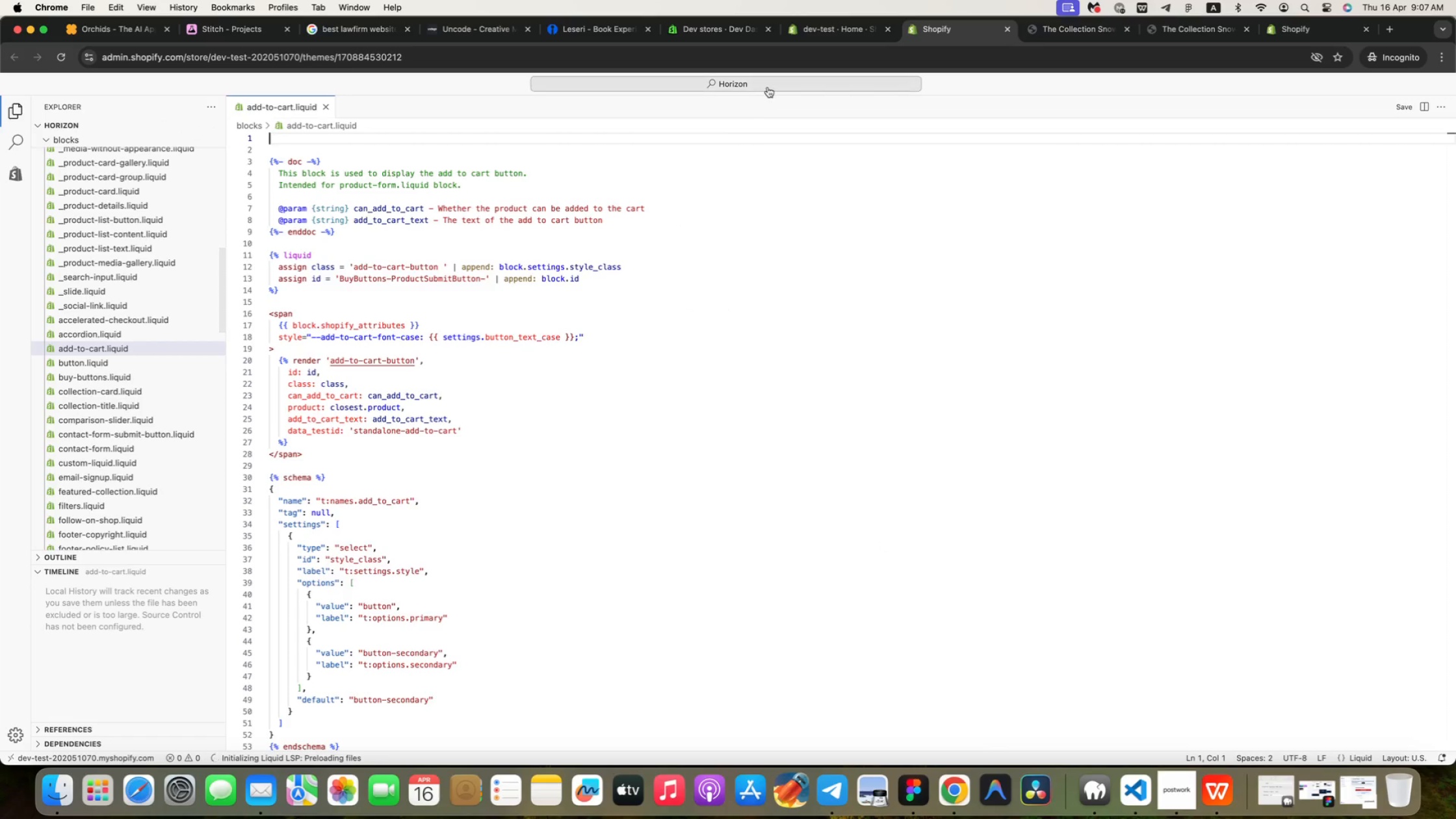 
left_click([714, 125])
 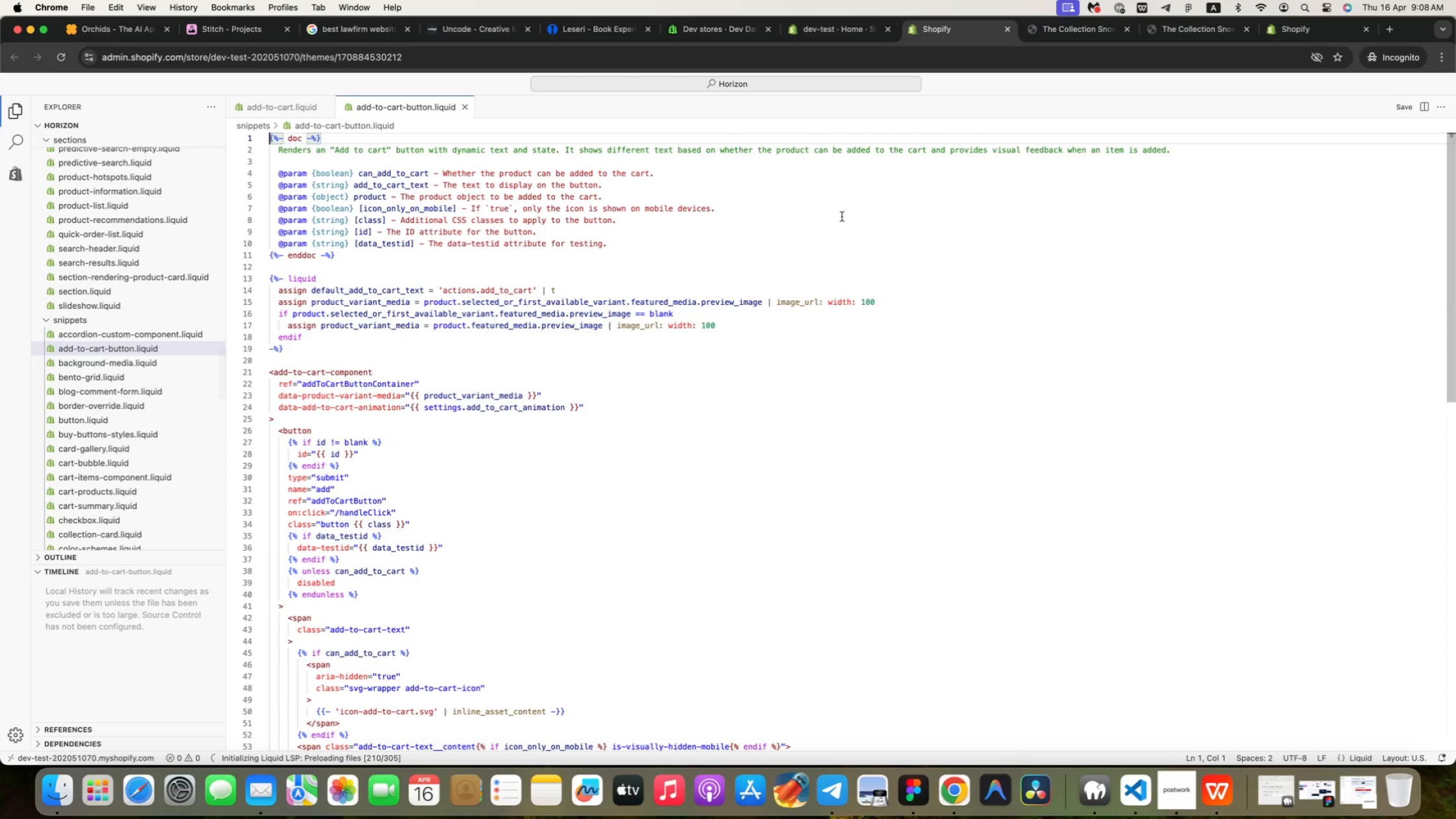 
wait(5.96)
 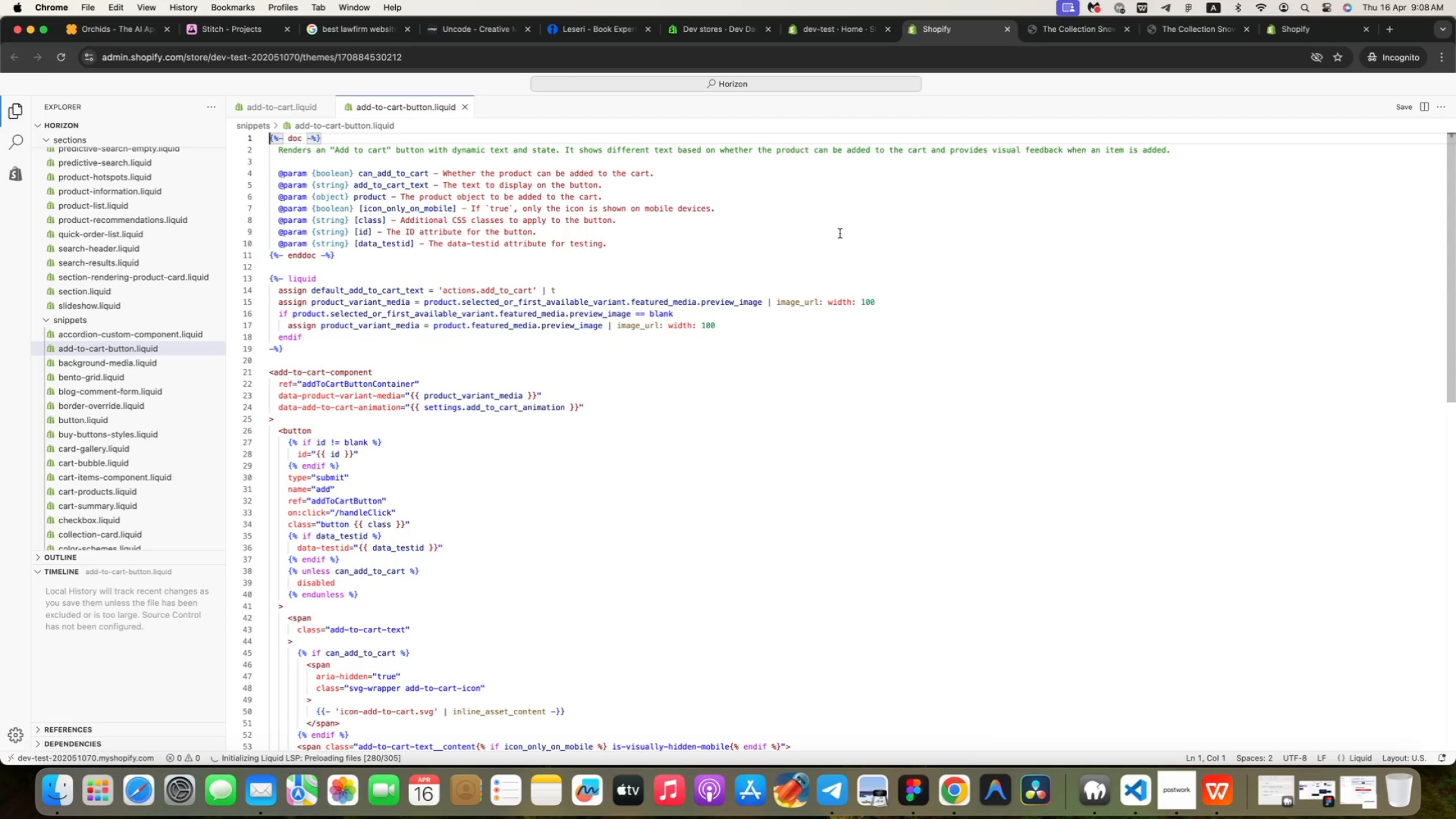 
key(Meta+F)
 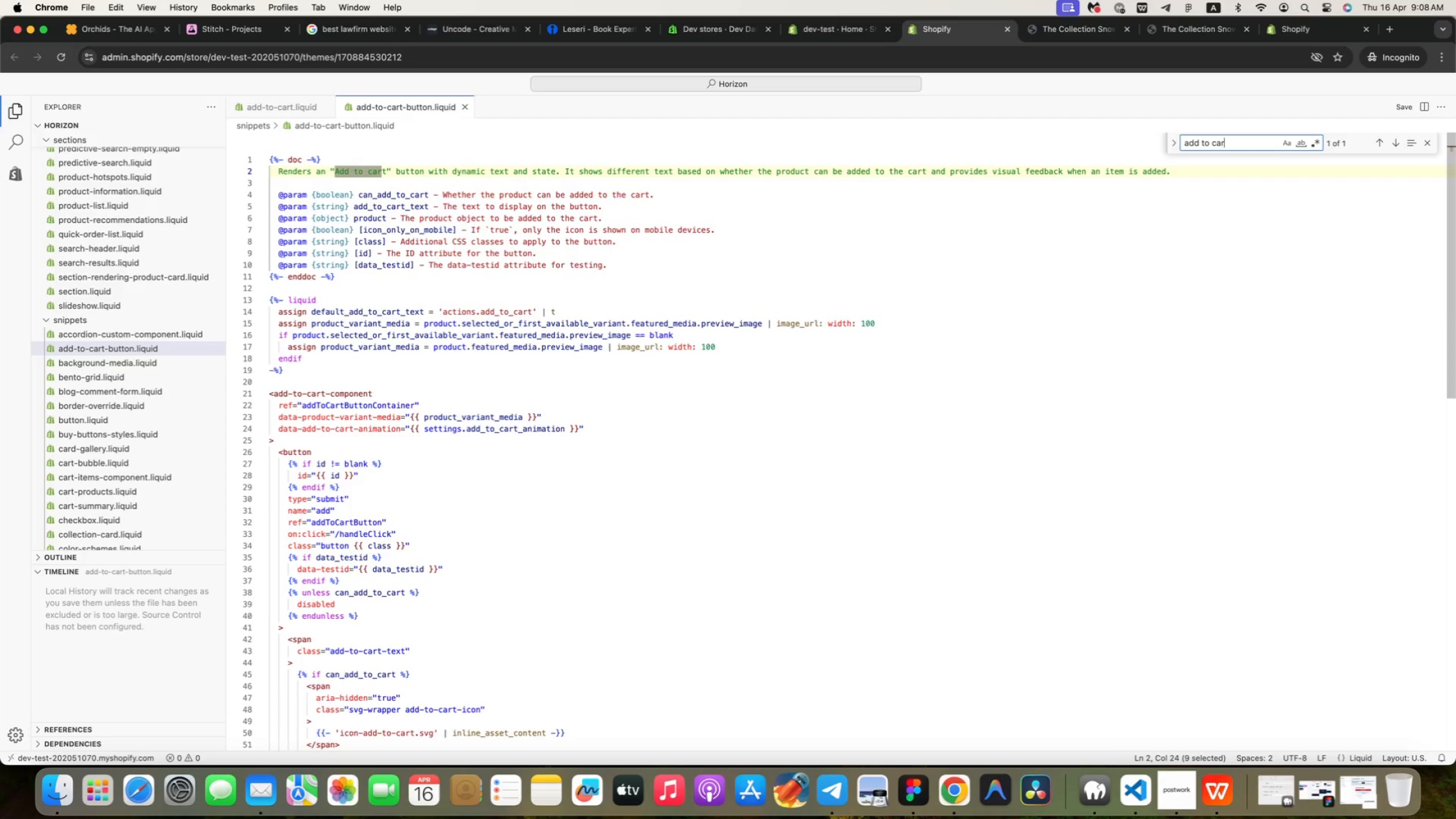 
scroll: coordinate [840, 233], scroll_direction: up, amount: 35.0
 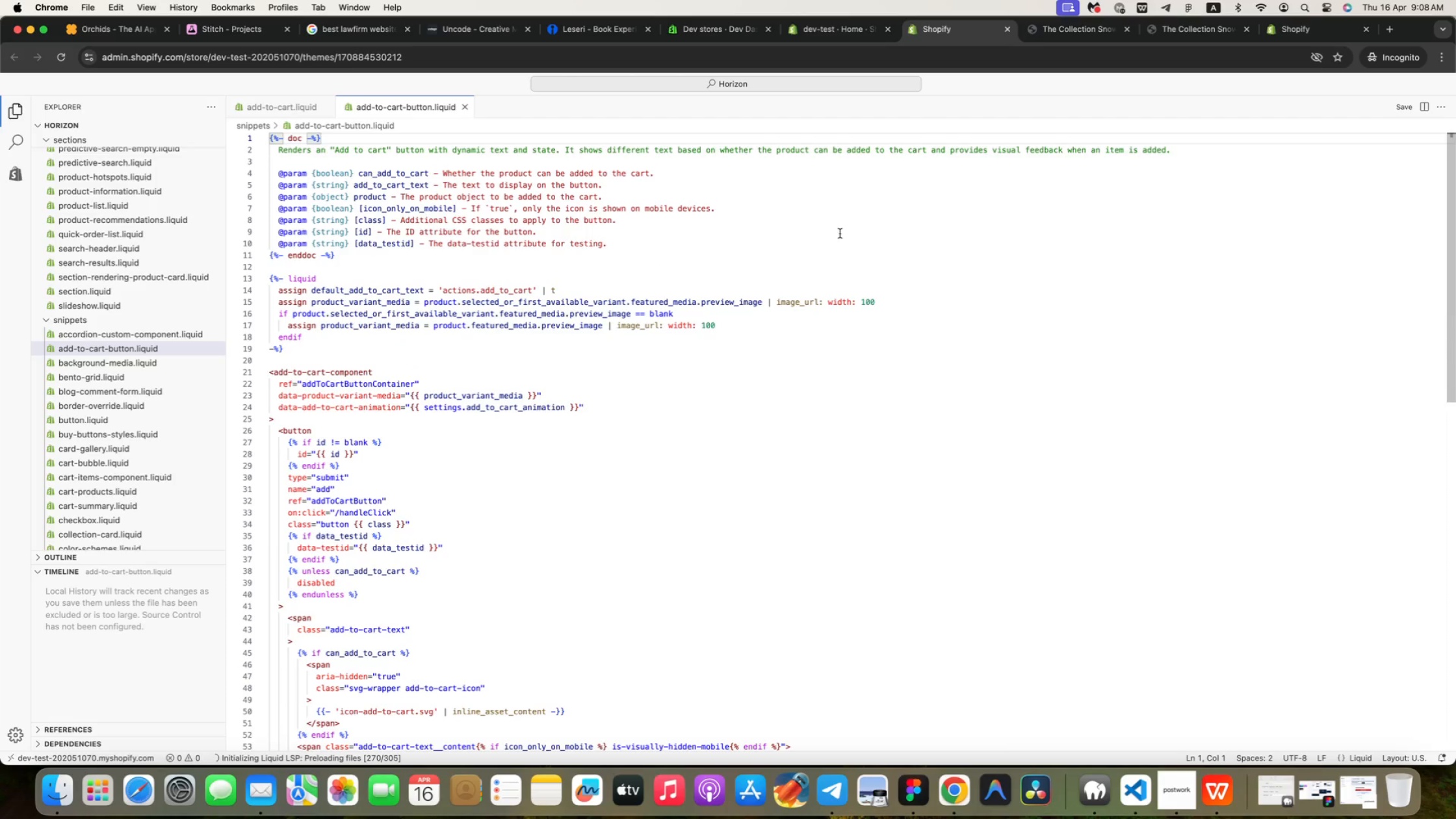 
type(ad to ca)
key(Backspace)
key(Backspace)
key(Backspace)
key(Backspace)
key(Backspace)
key(Backspace)
type(d to cart)
key(Backspace)
key(Backspace)
key(Backspace)
 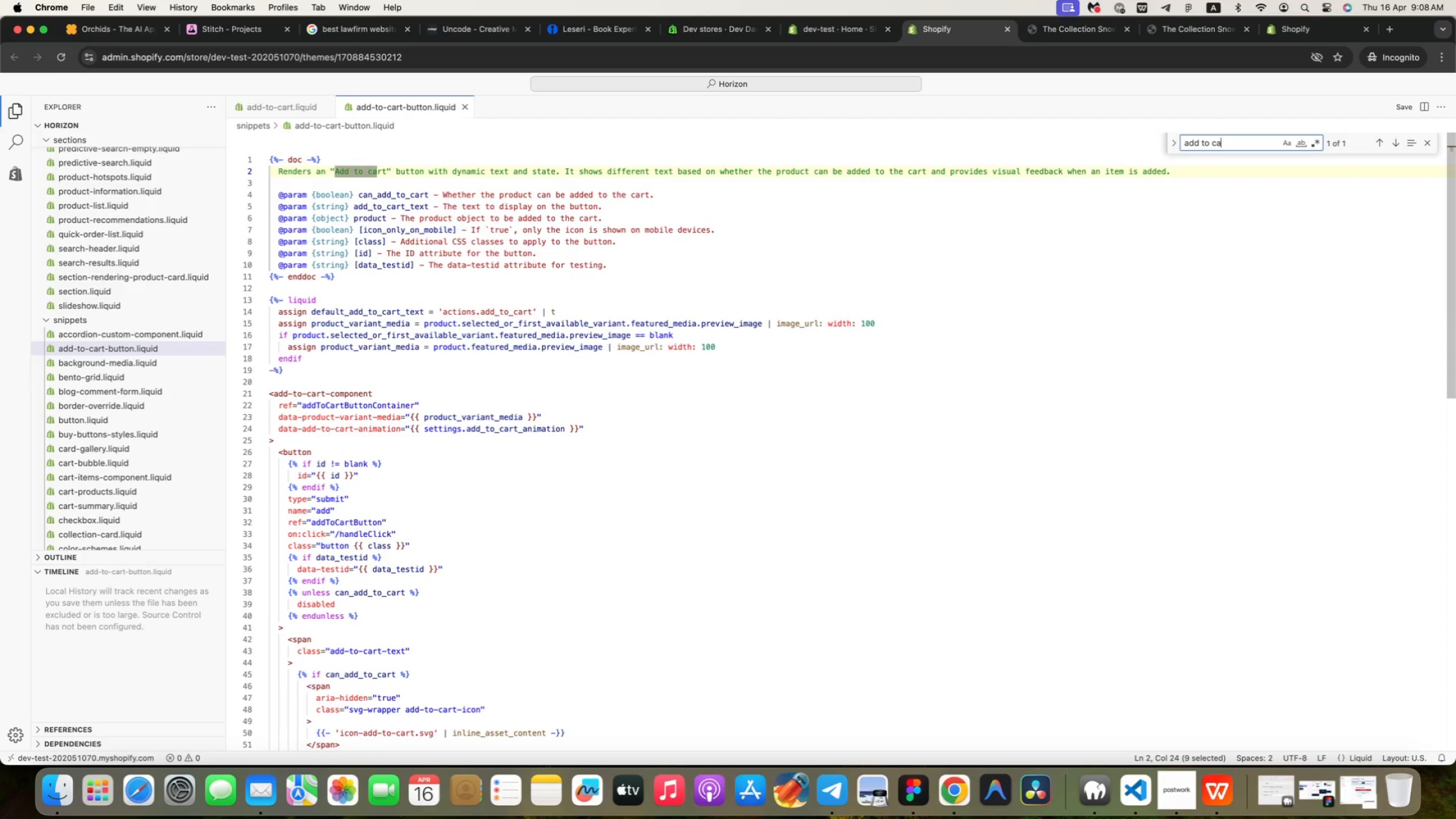 
left_click([257, 109])
 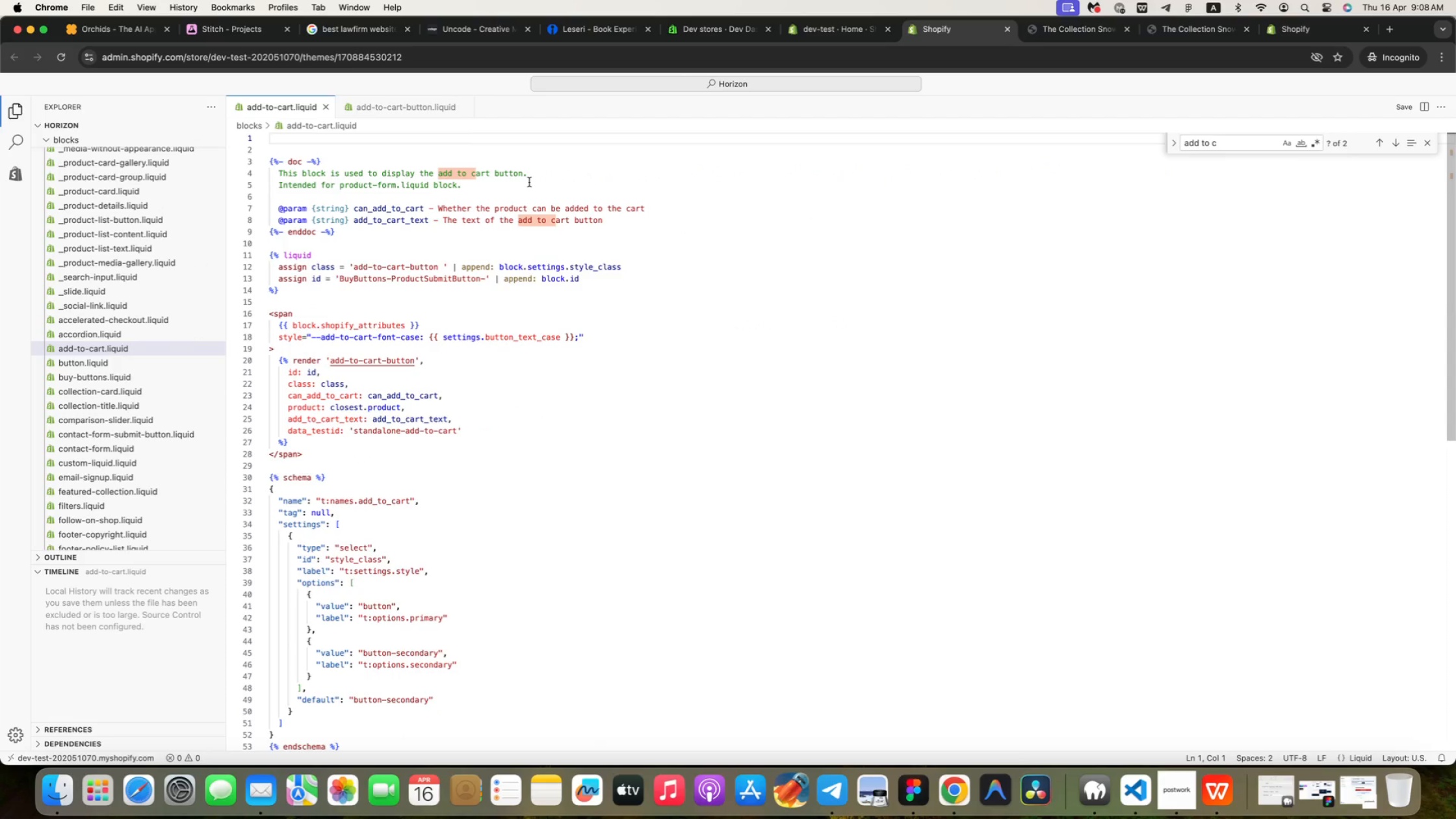 
wait(6.26)
 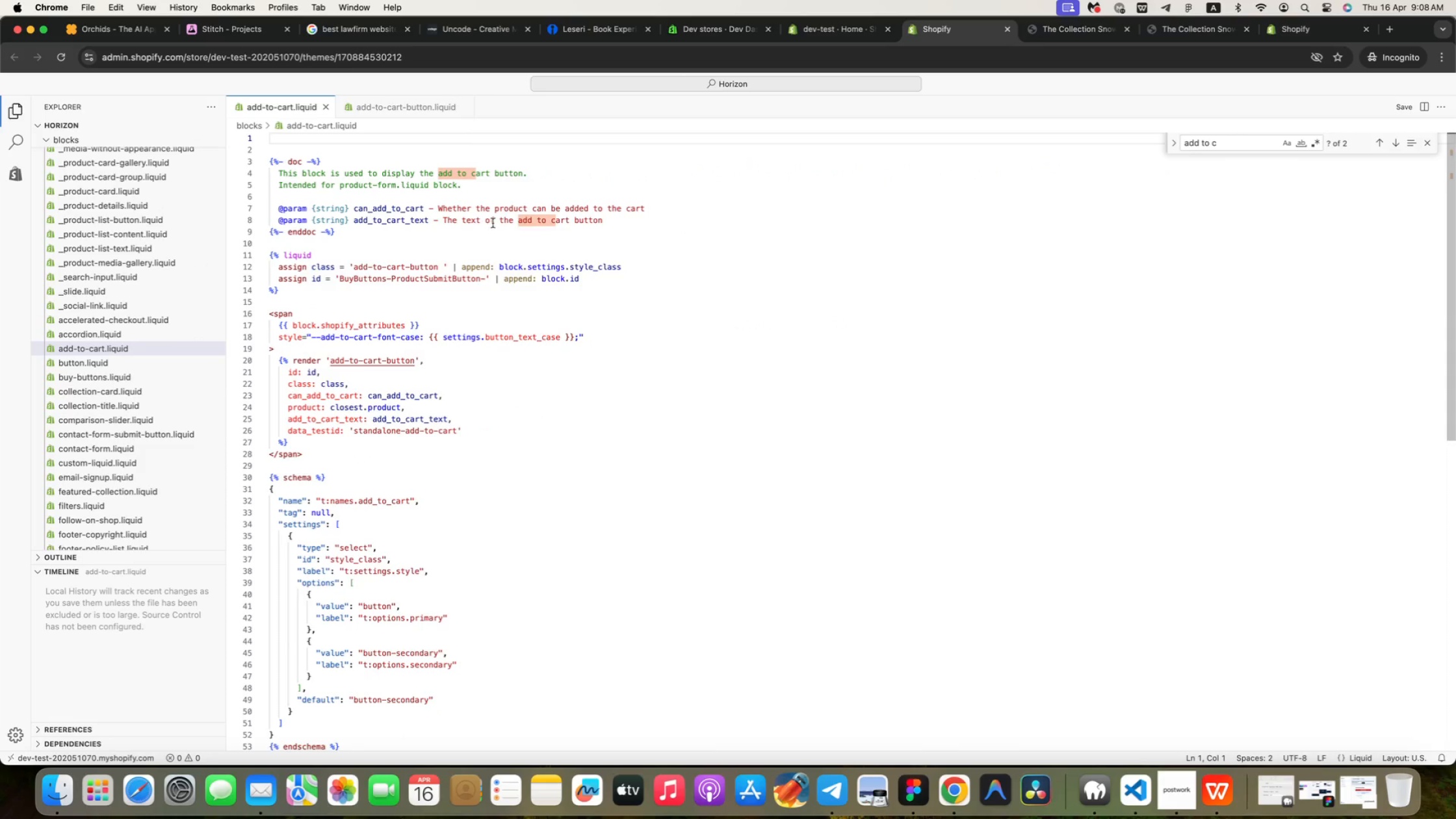 
mouse_move([560, 269])
 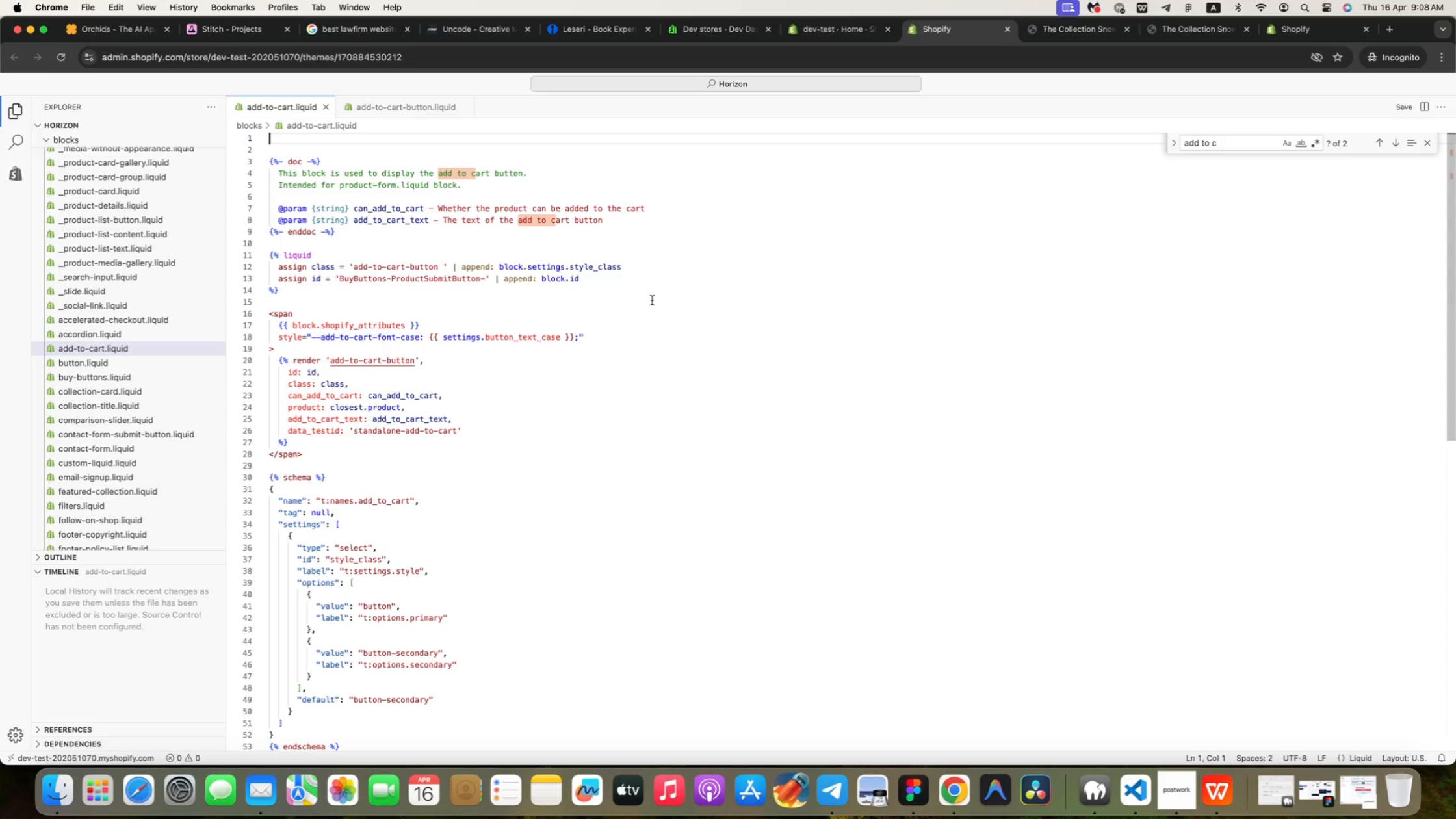 
scroll: coordinate [652, 300], scroll_direction: up, amount: 193.0
 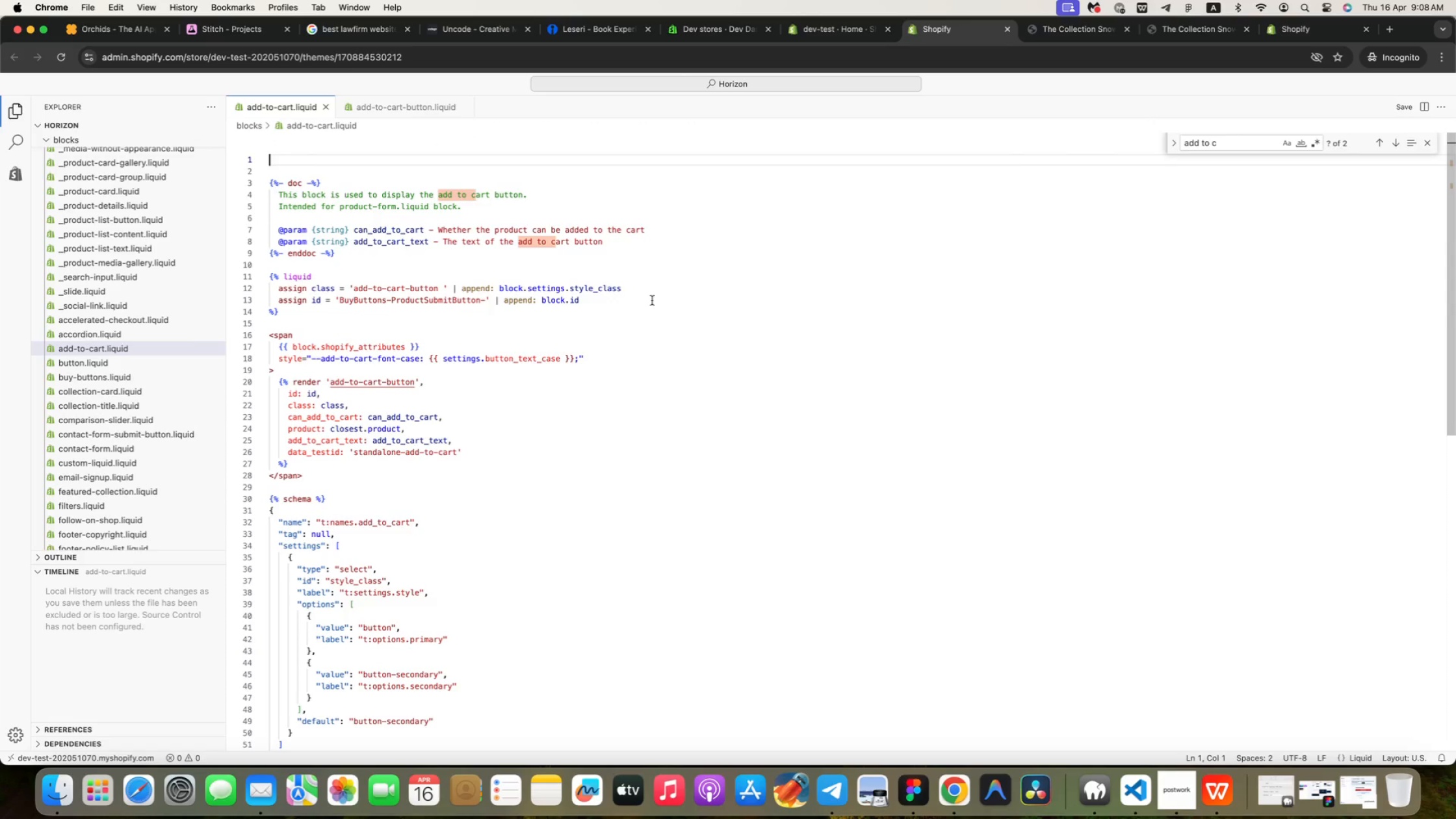 
wait(7.37)
 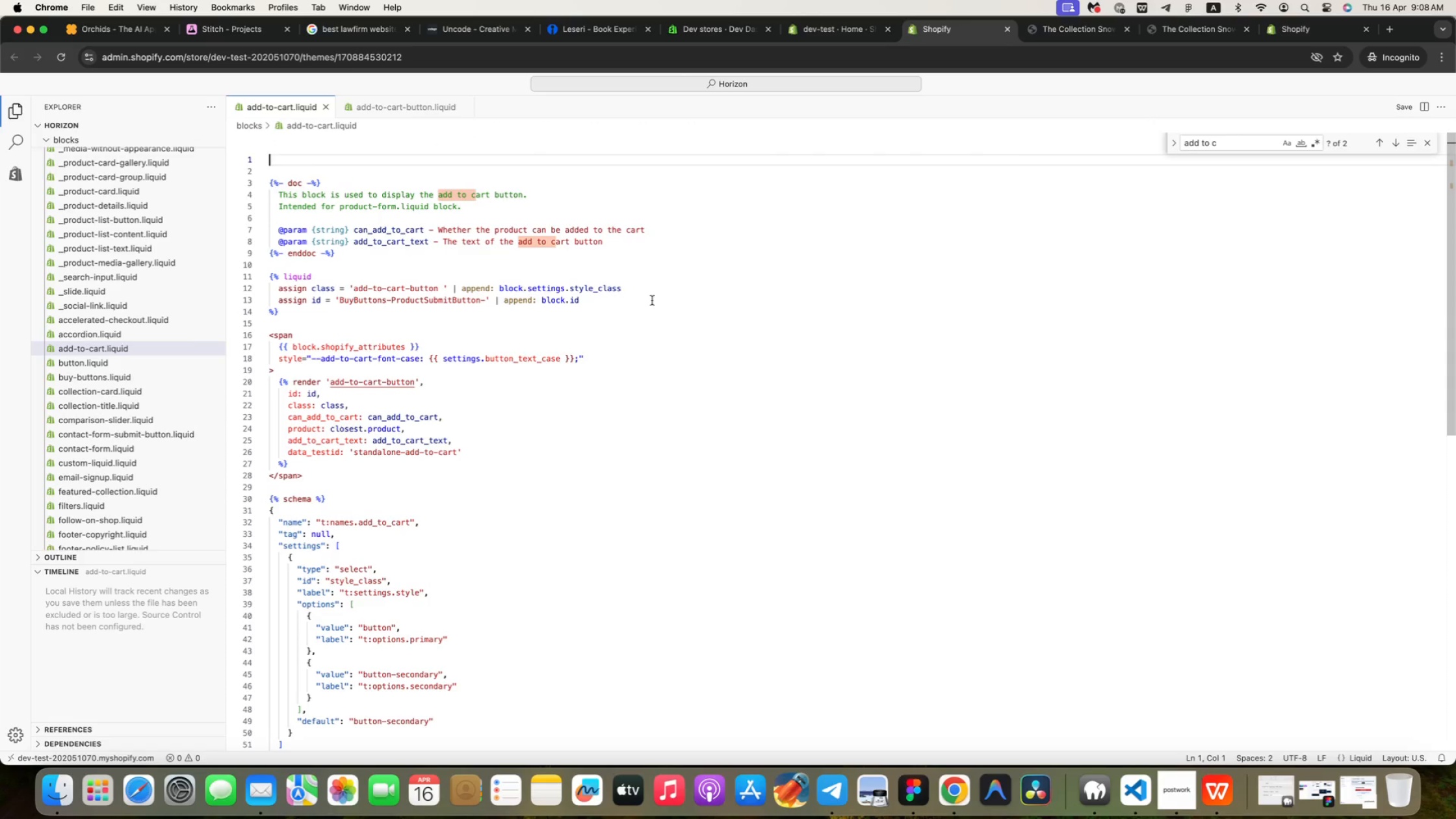 
mouse_move([409, 399])
 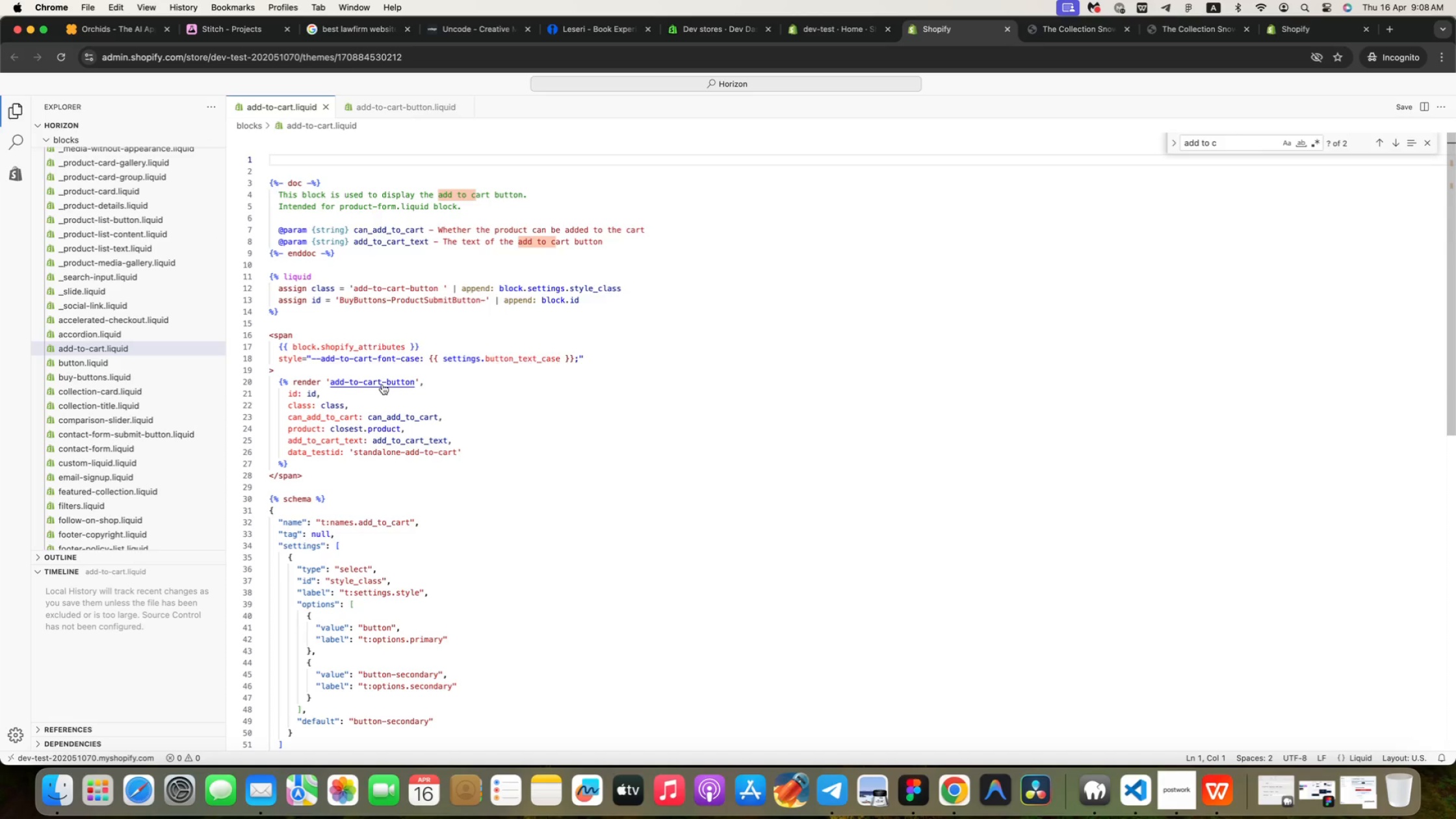 
hold_key(key=CommandLeft, duration=1.53)
left_click([382, 384])
 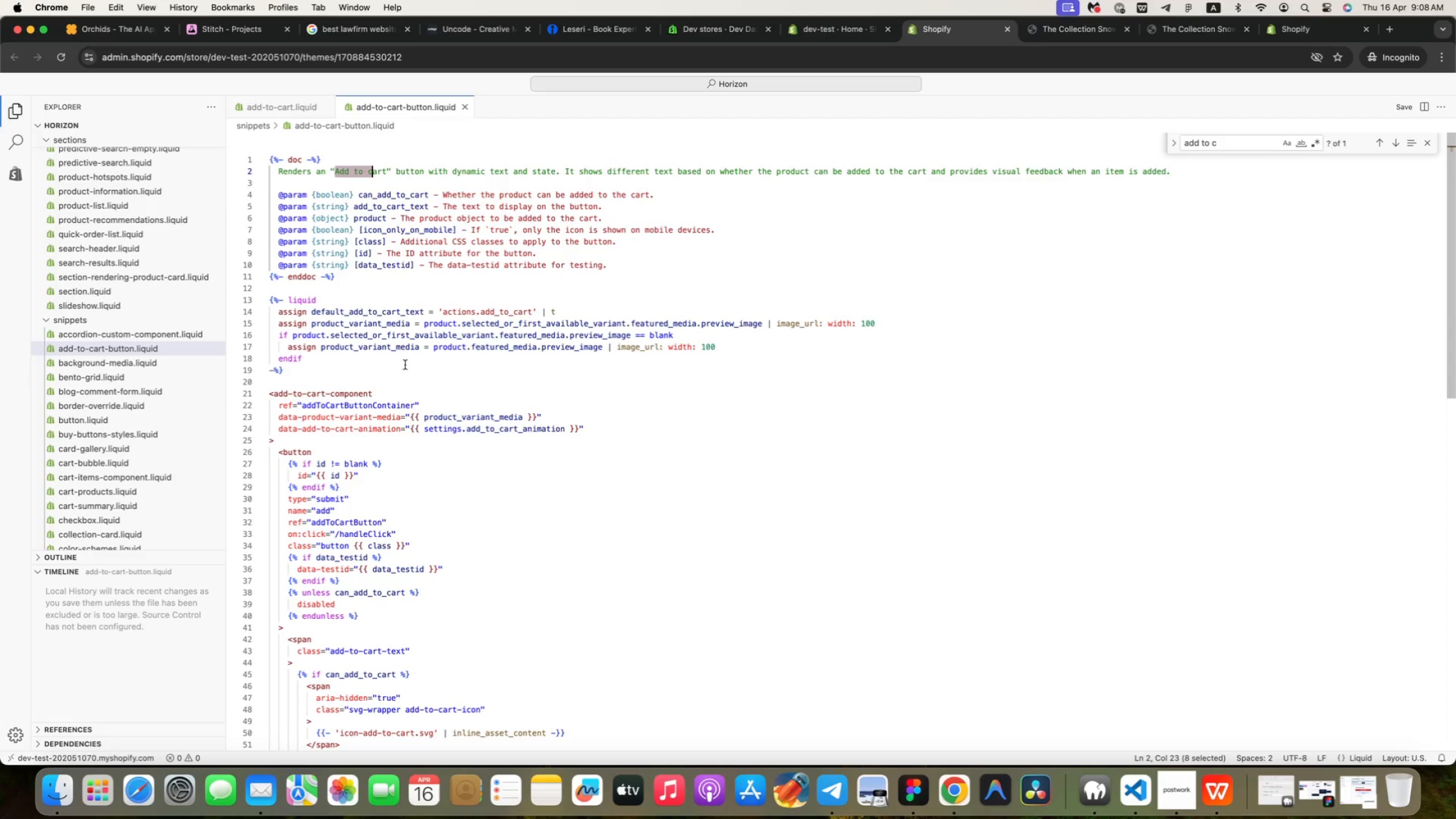 
wait(5.13)
 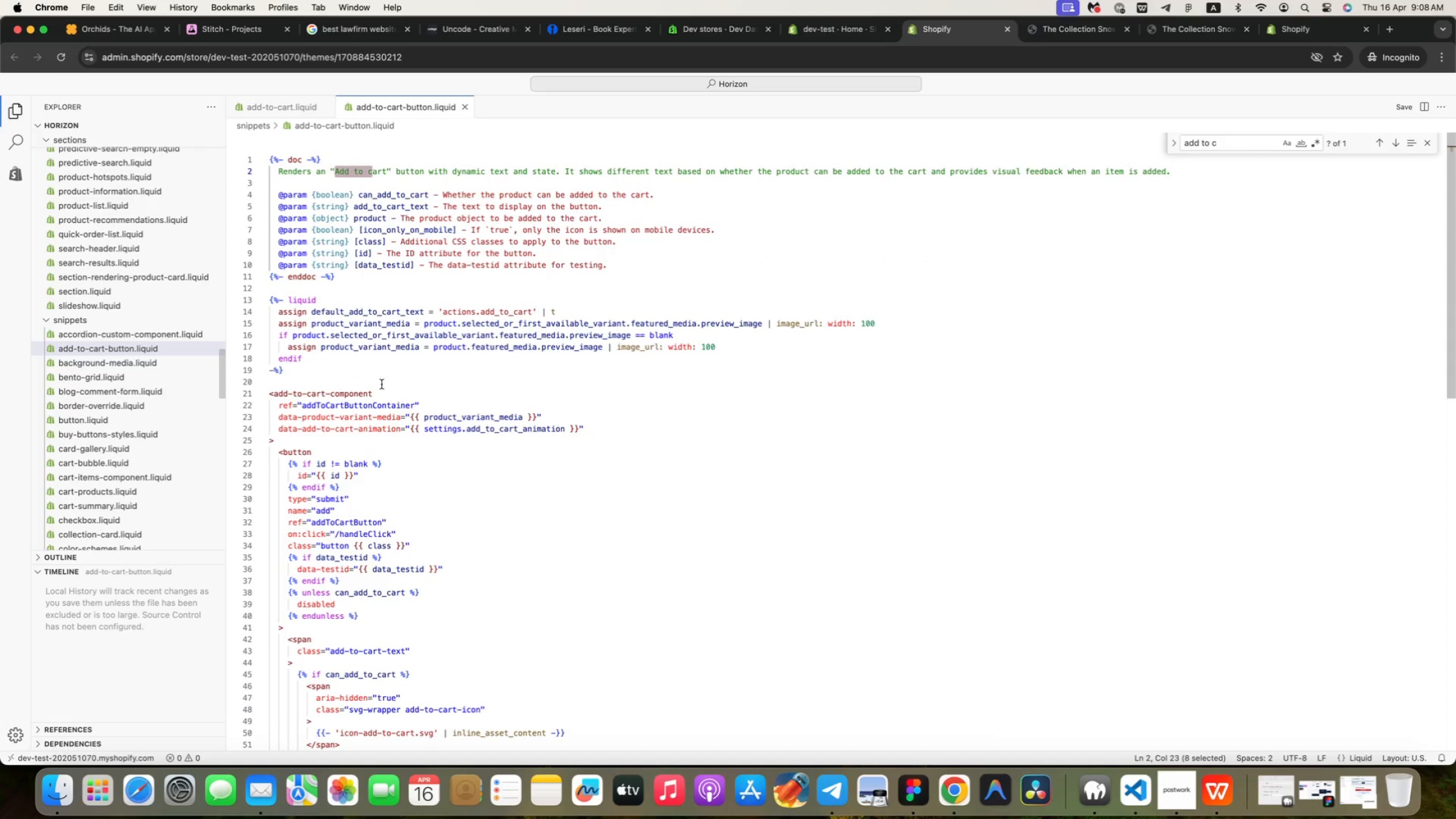 
scroll: coordinate [600, 369], scroll_direction: down, amount: 31.0
 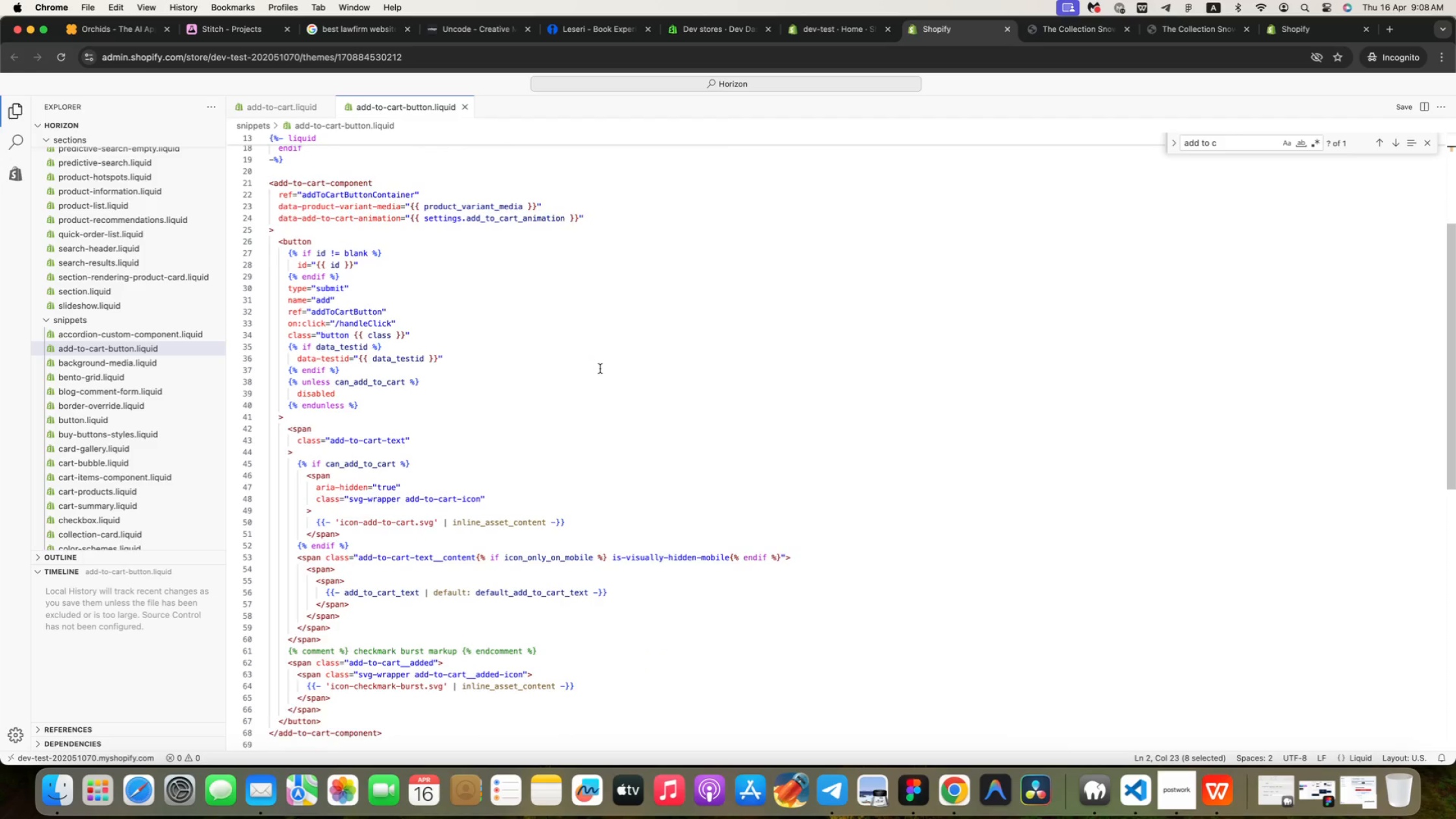 
scroll: coordinate [467, 457], scroll_direction: up, amount: 5.0
 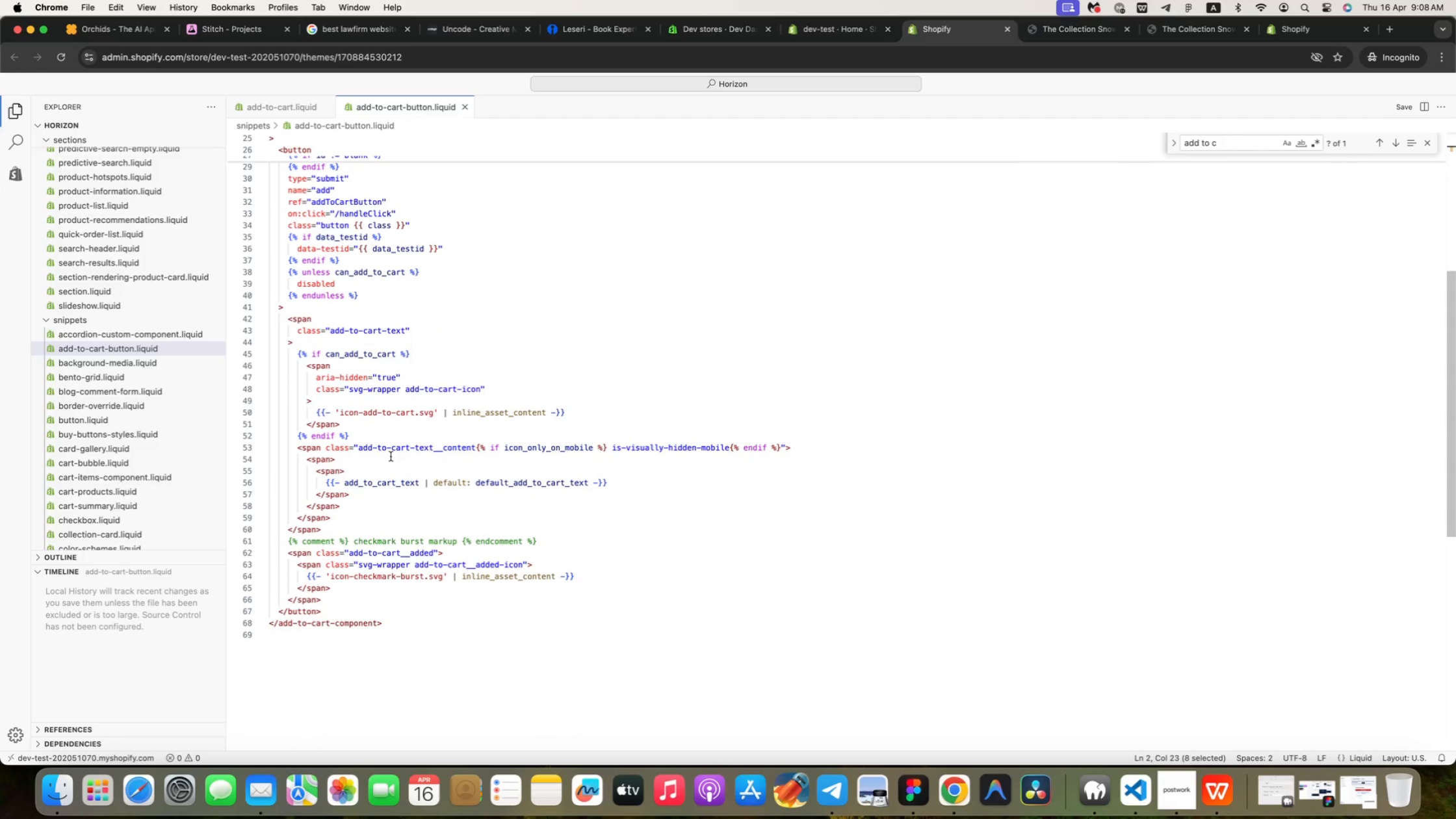 
wait(9.56)
 